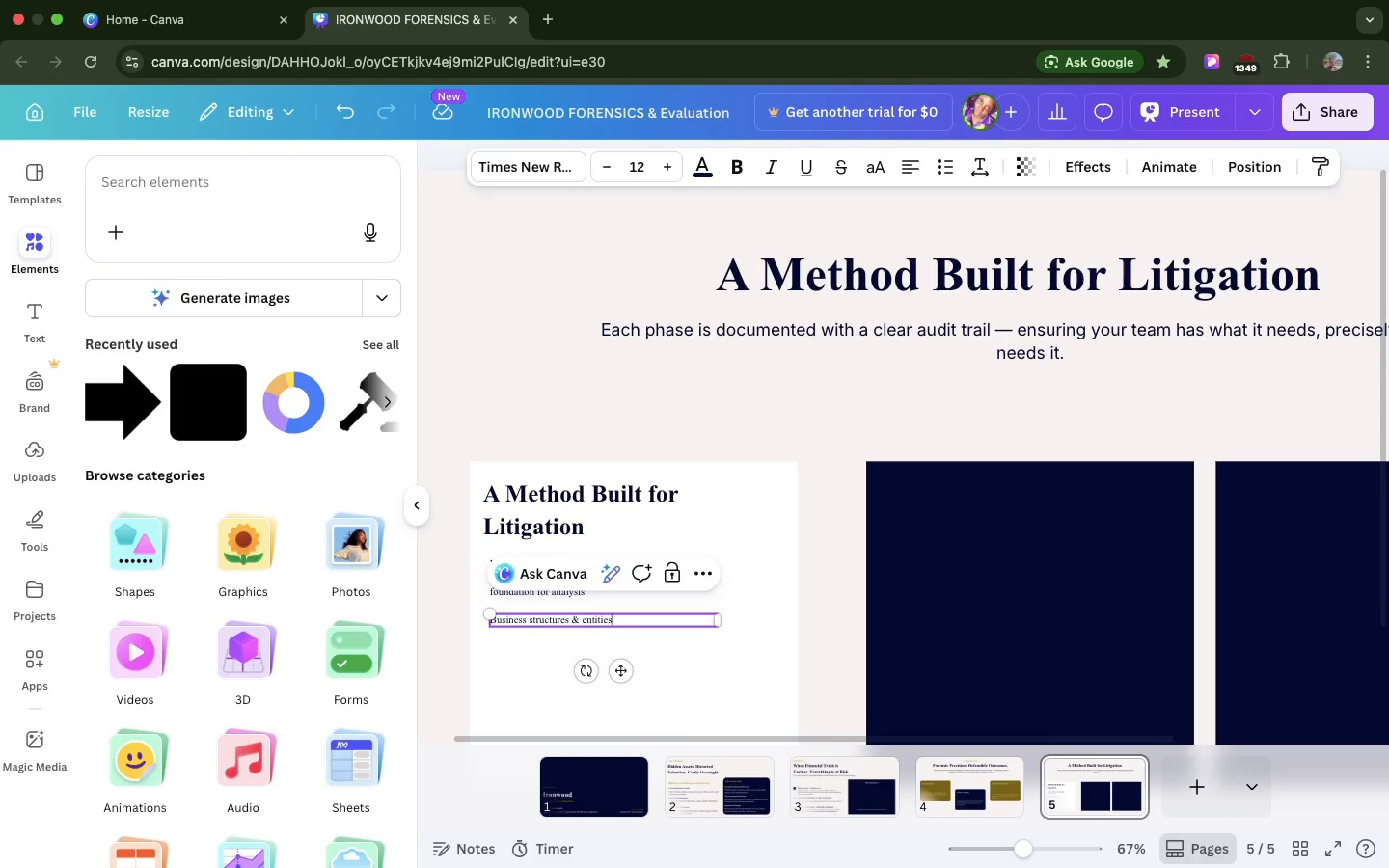 
key(Backspace)
 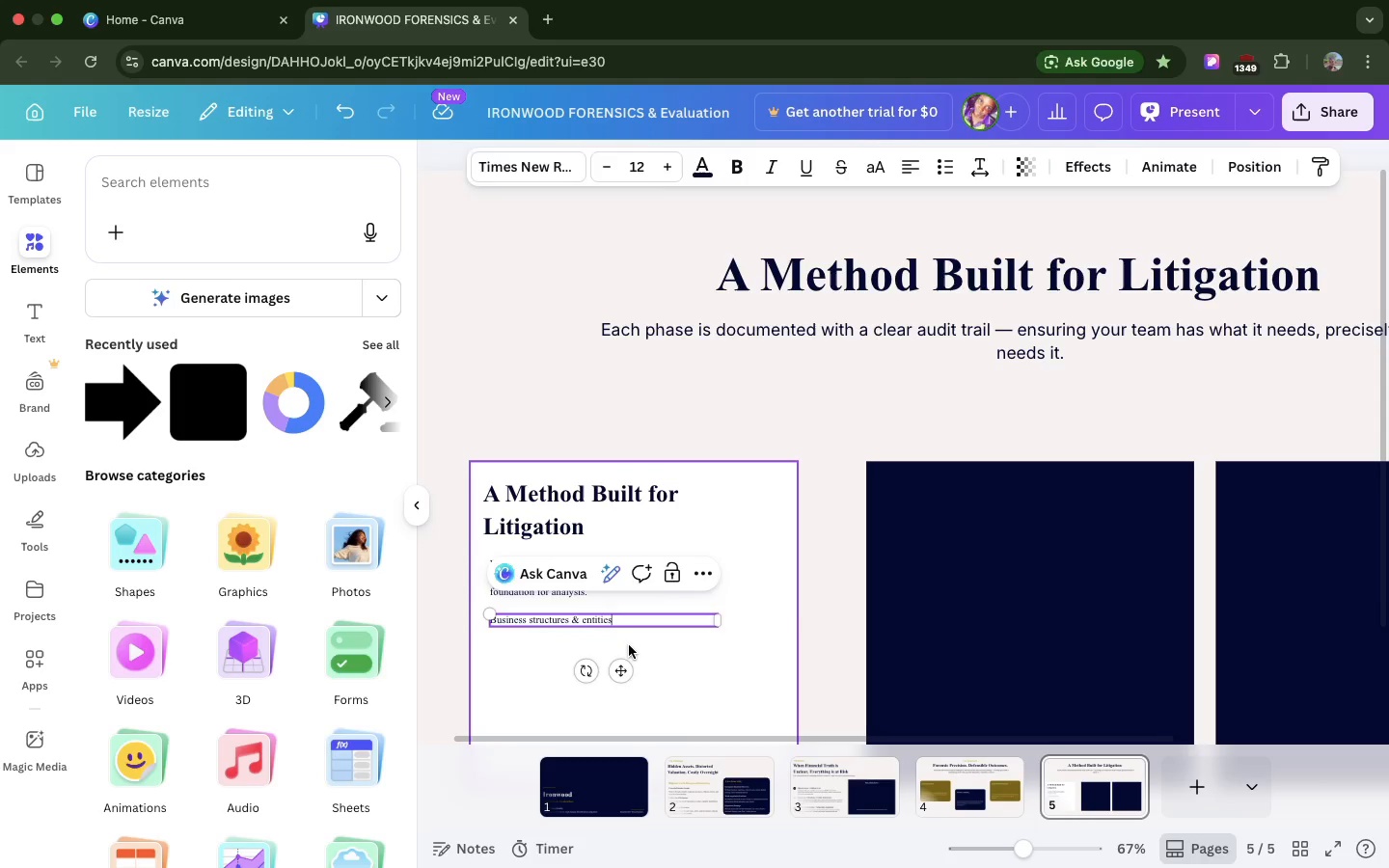 
left_click([629, 644])
 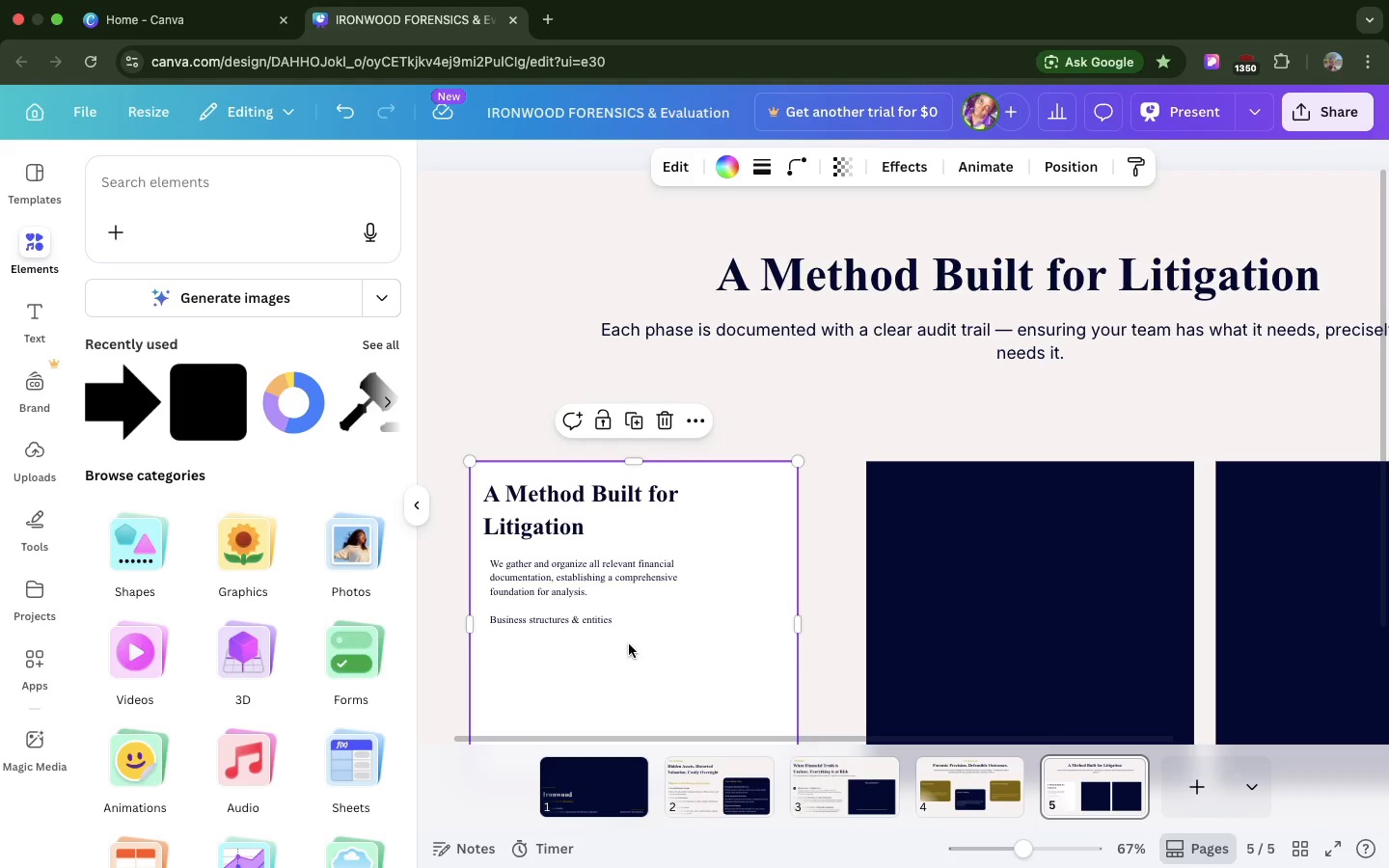 
left_click([606, 622])
 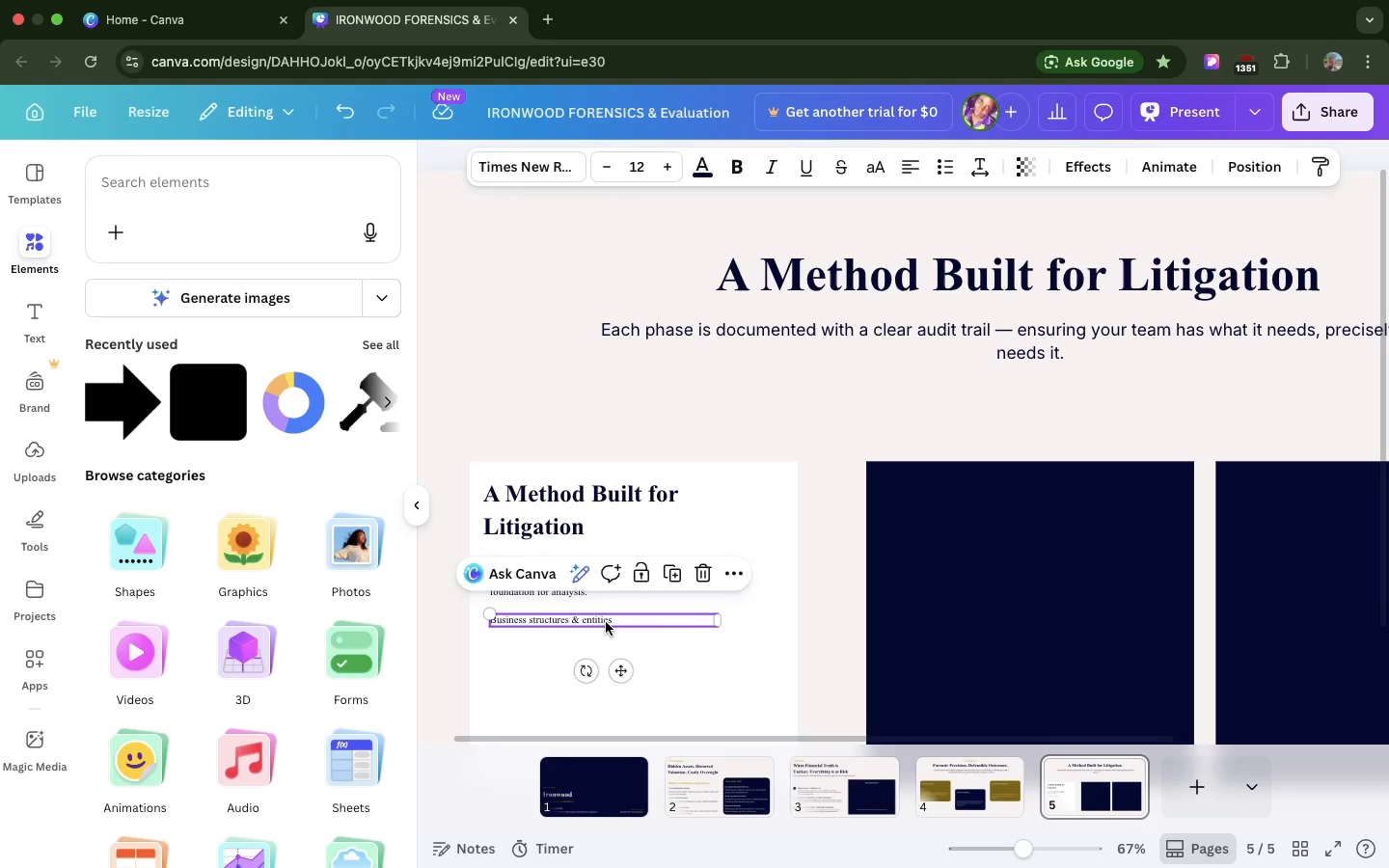 
key(Meta+D)
 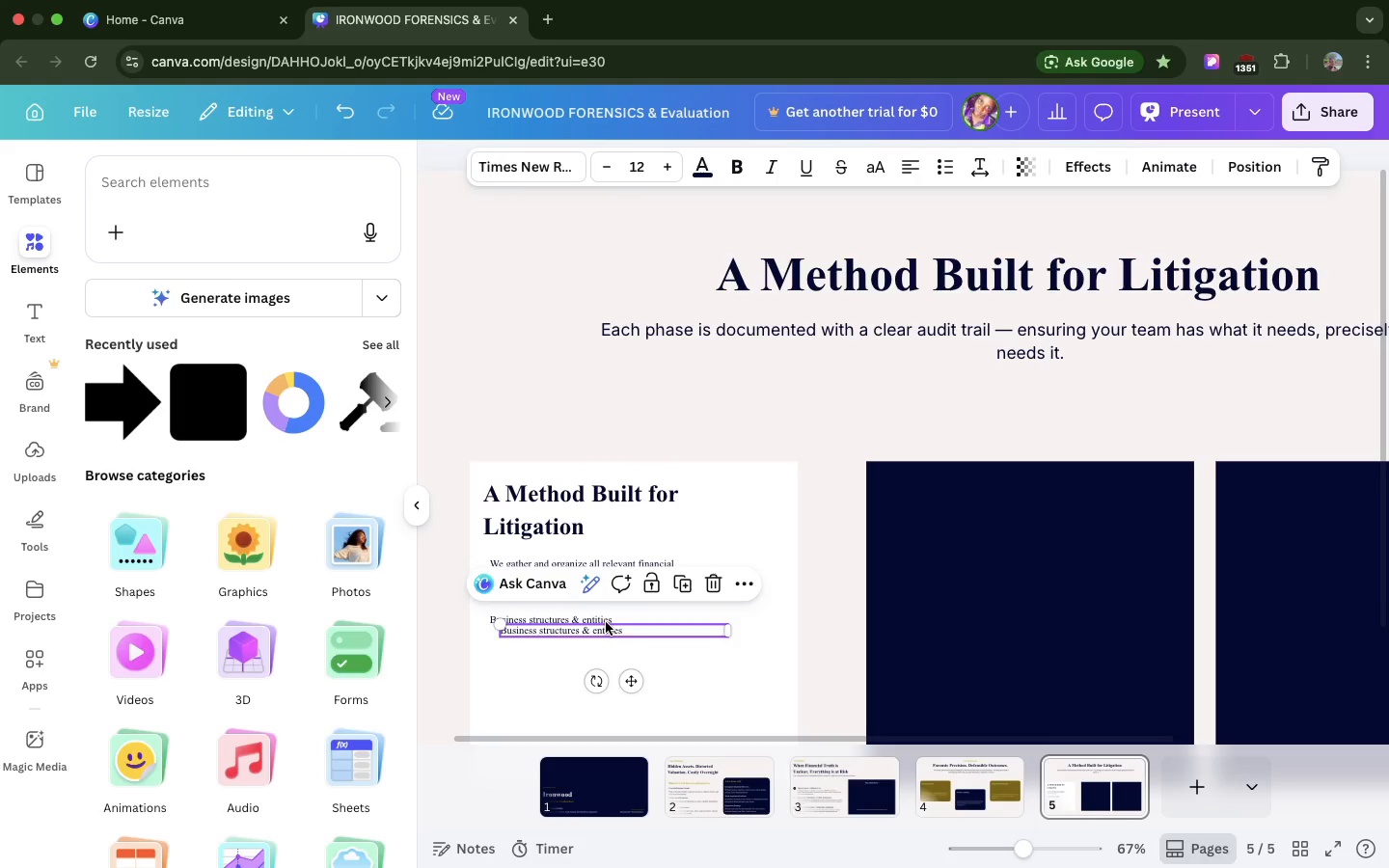 
left_click_drag(start_coordinate=[606, 622], to_coordinate=[600, 634])
 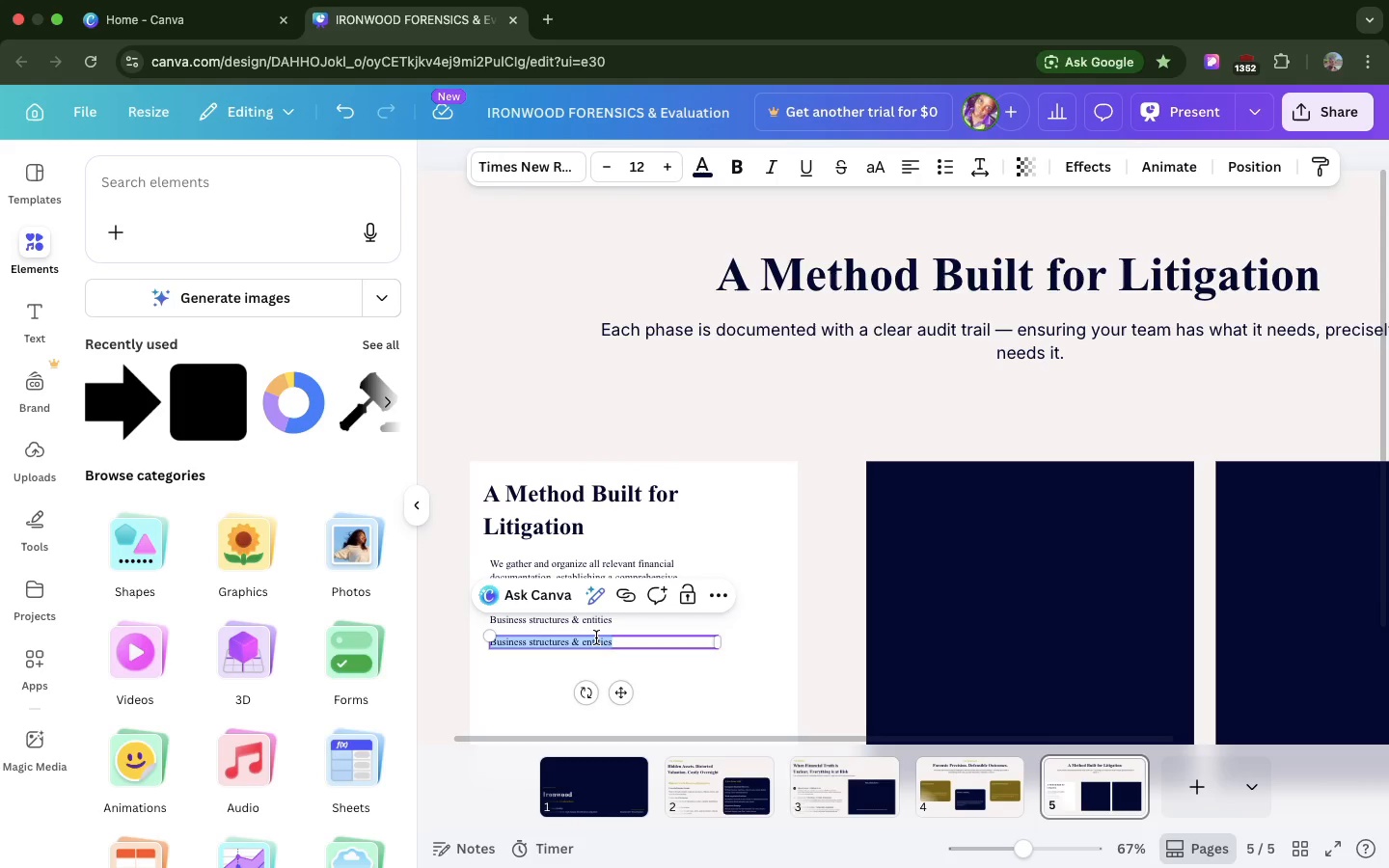 
double_click([596, 637])
 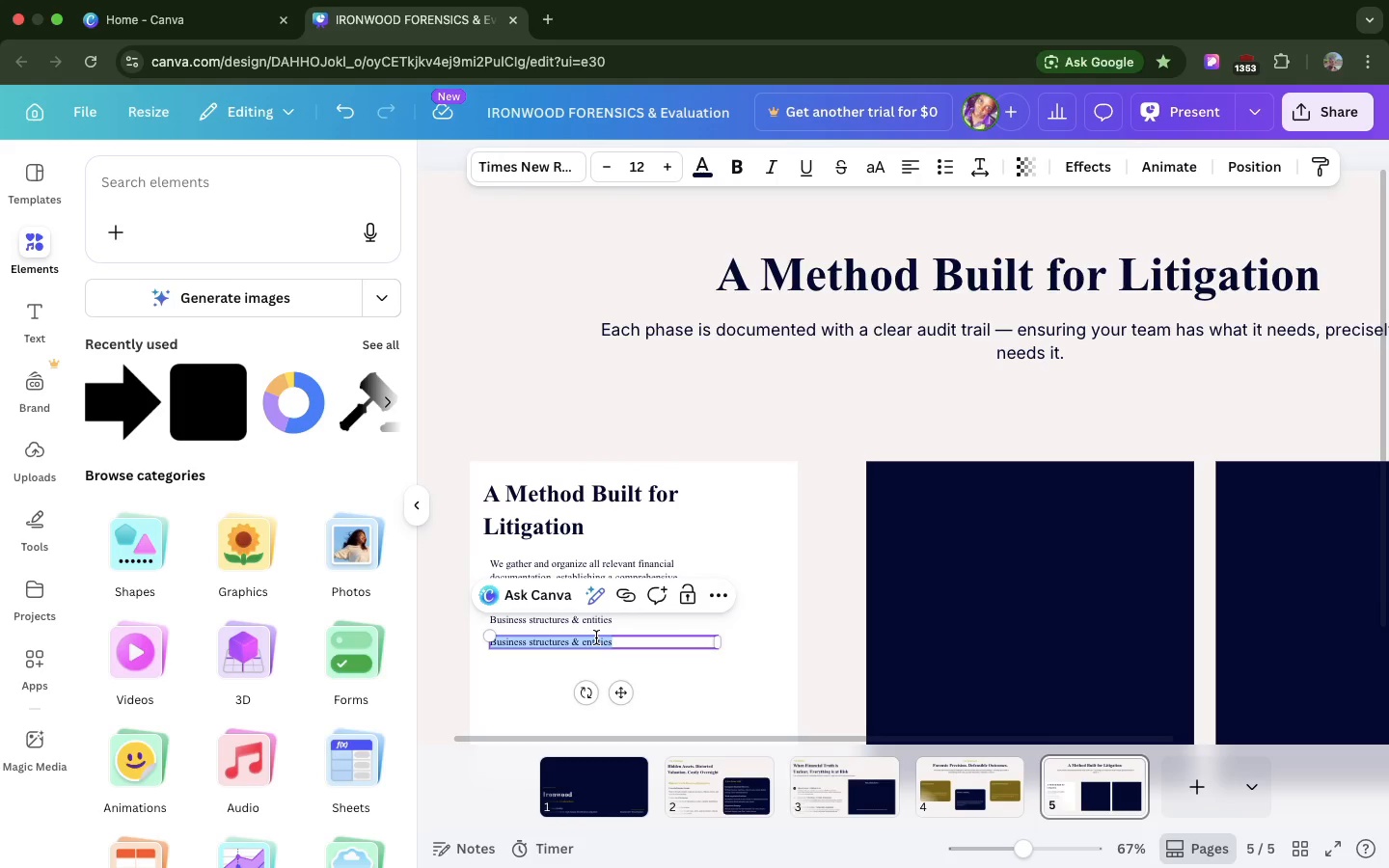 
triple_click([596, 637])
 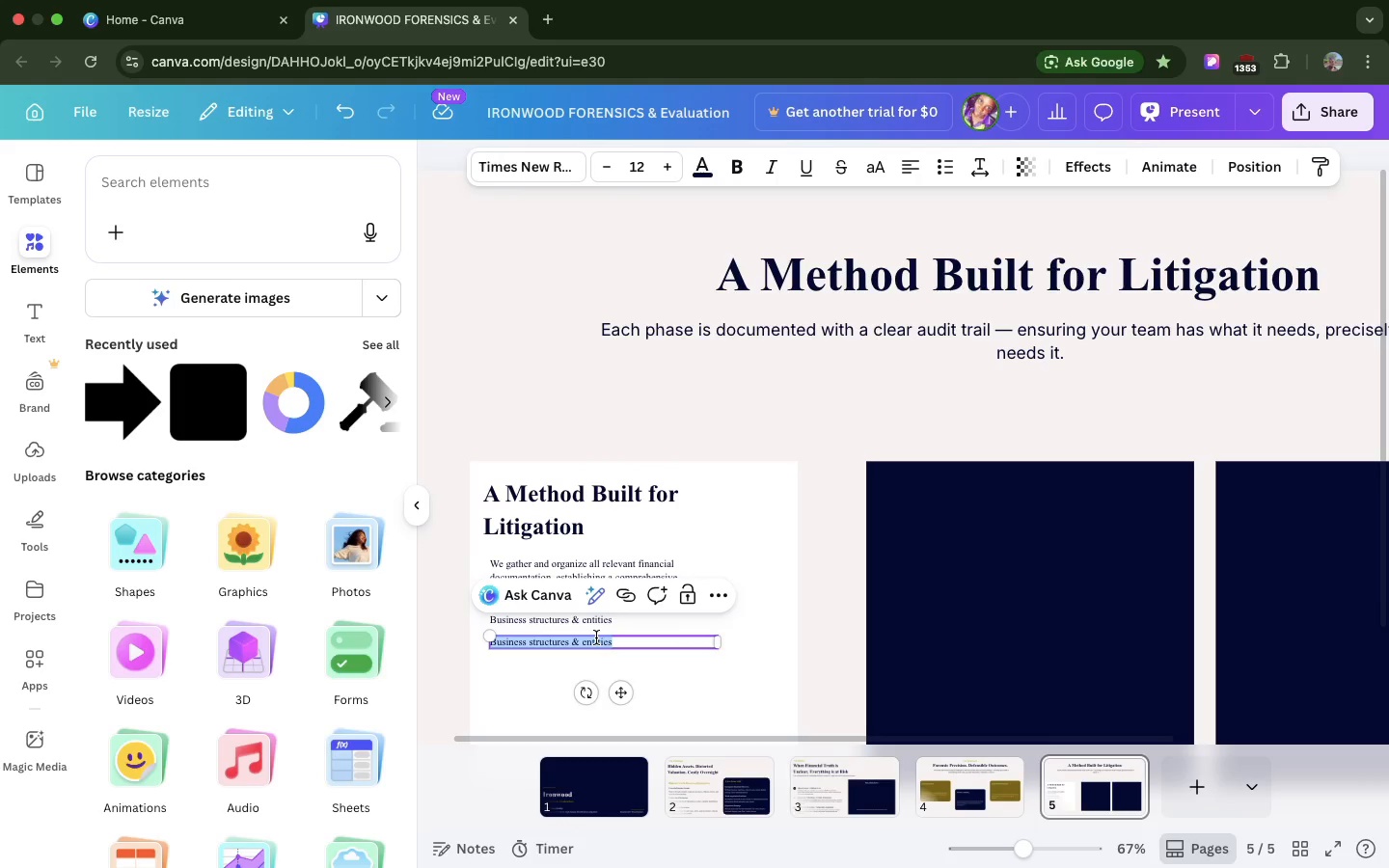 
key(Meta+V)
 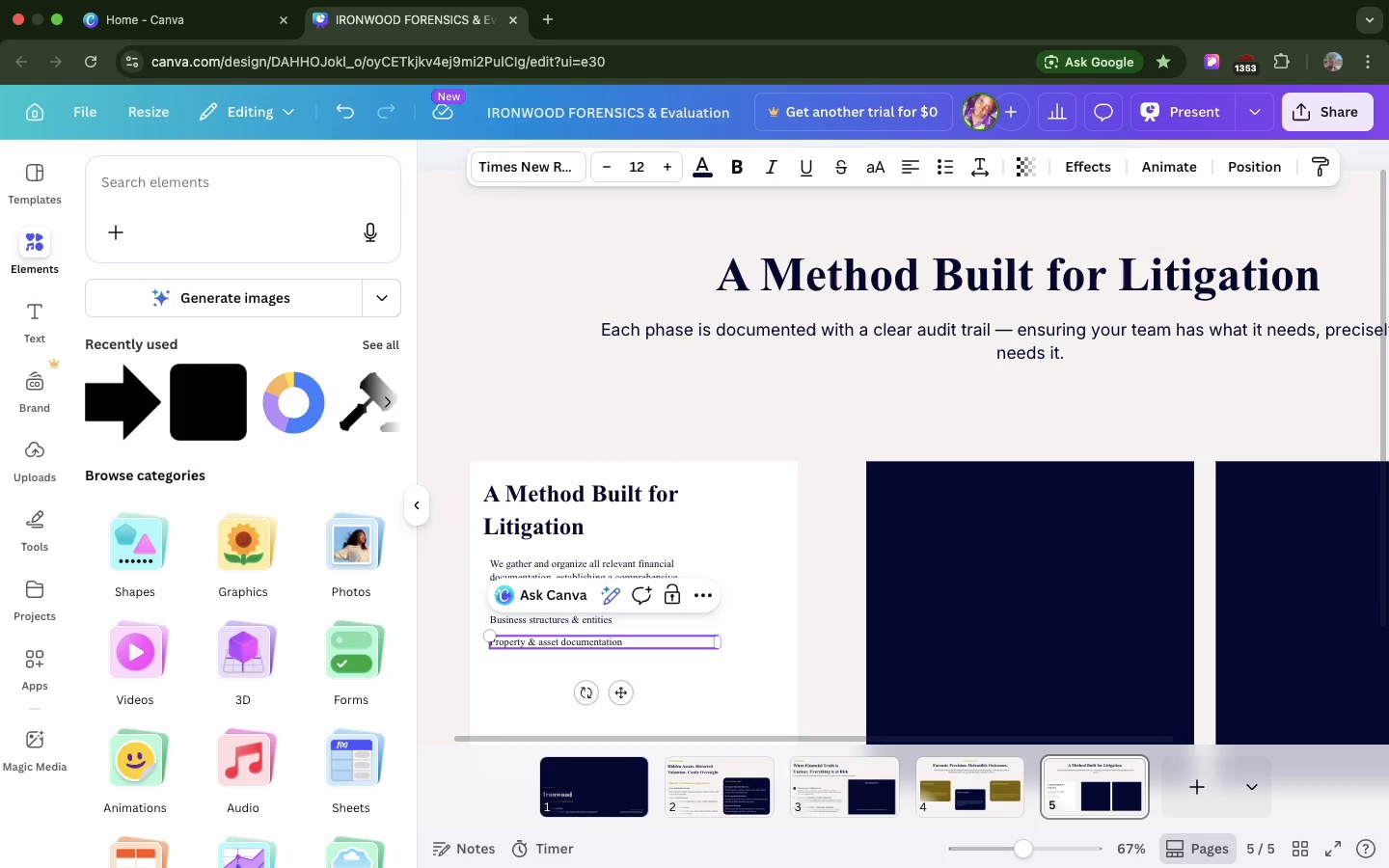 
key(Backspace)
 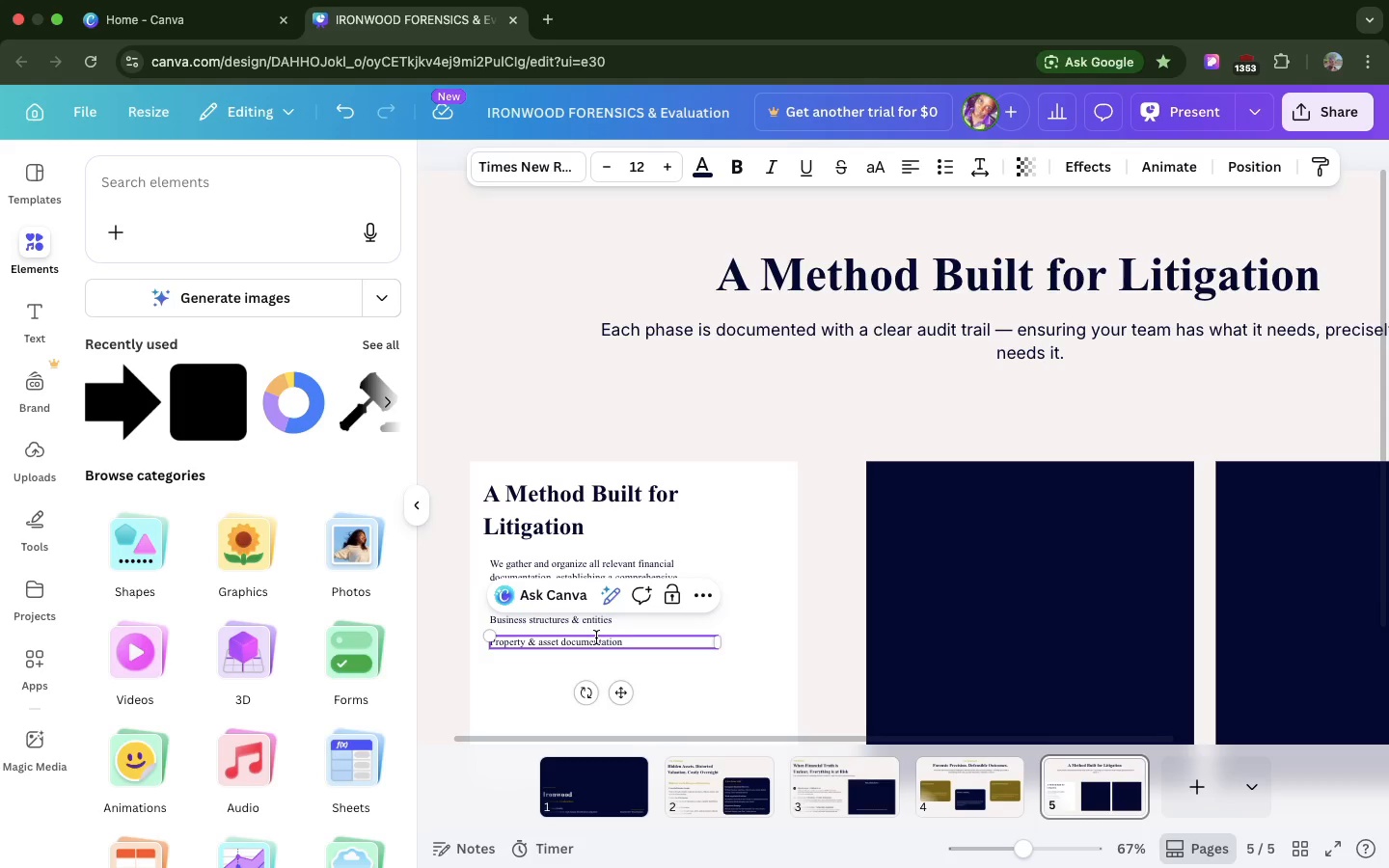 
wait(12.91)
 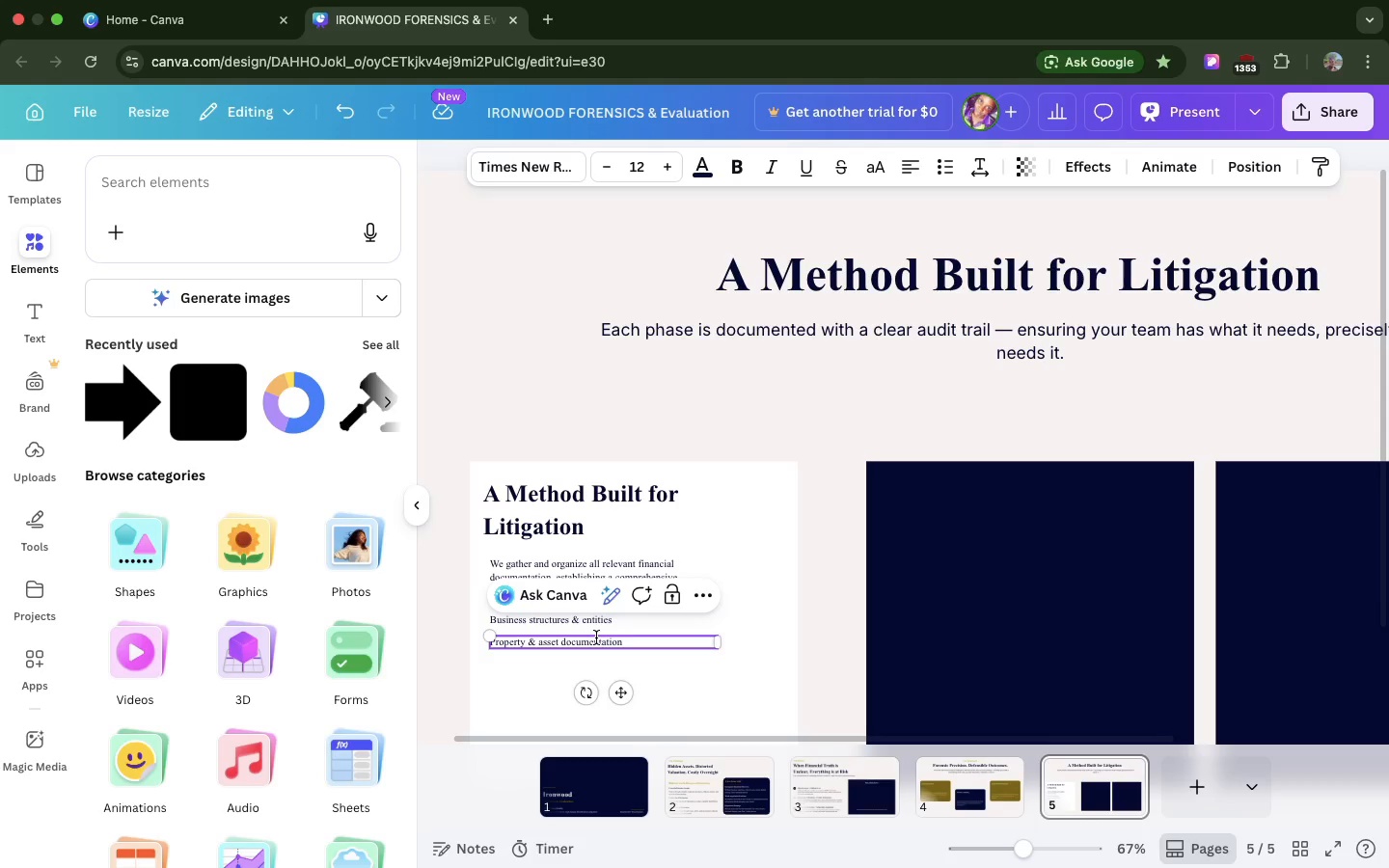 
left_click([660, 633])
 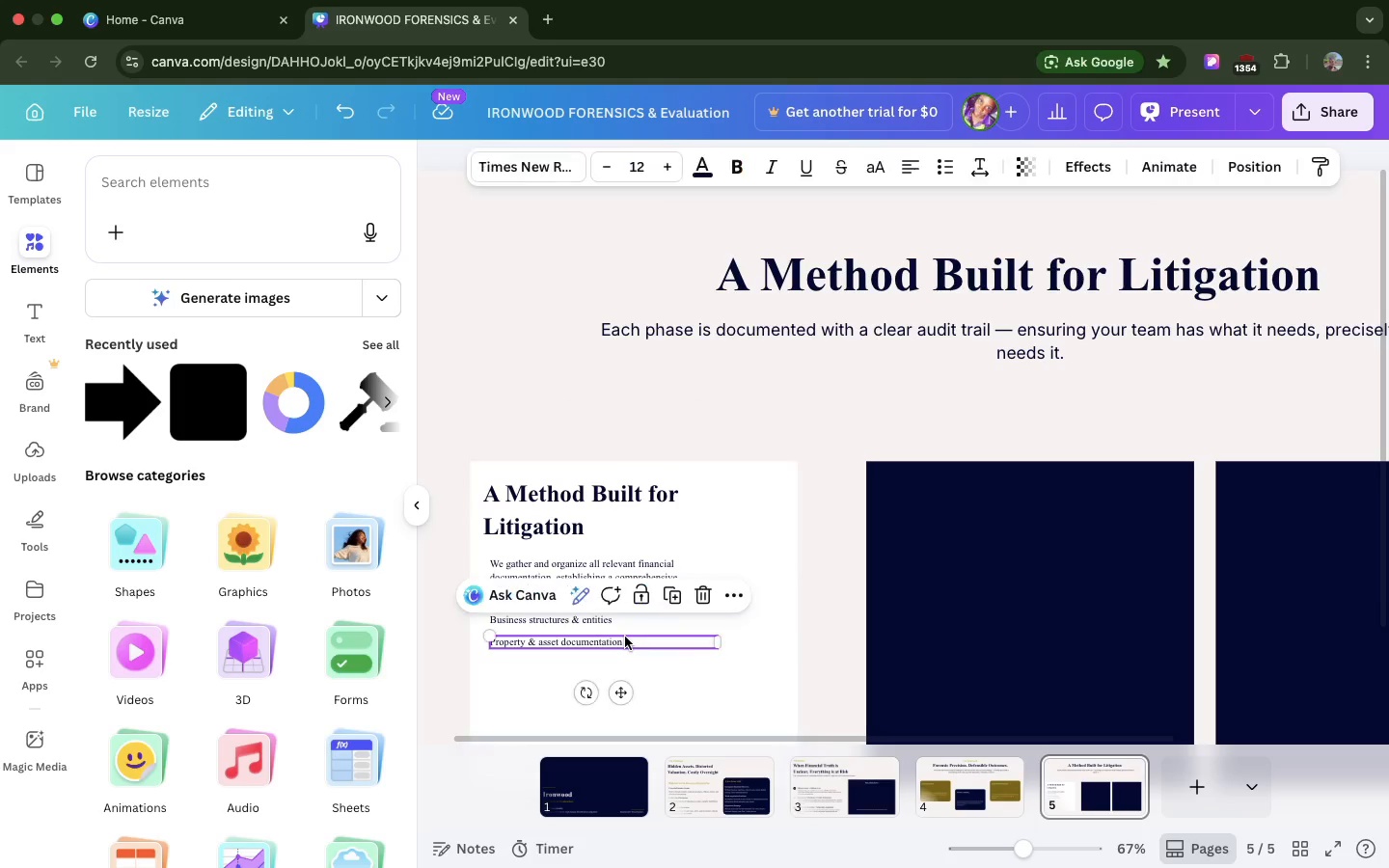 
left_click([625, 637])
 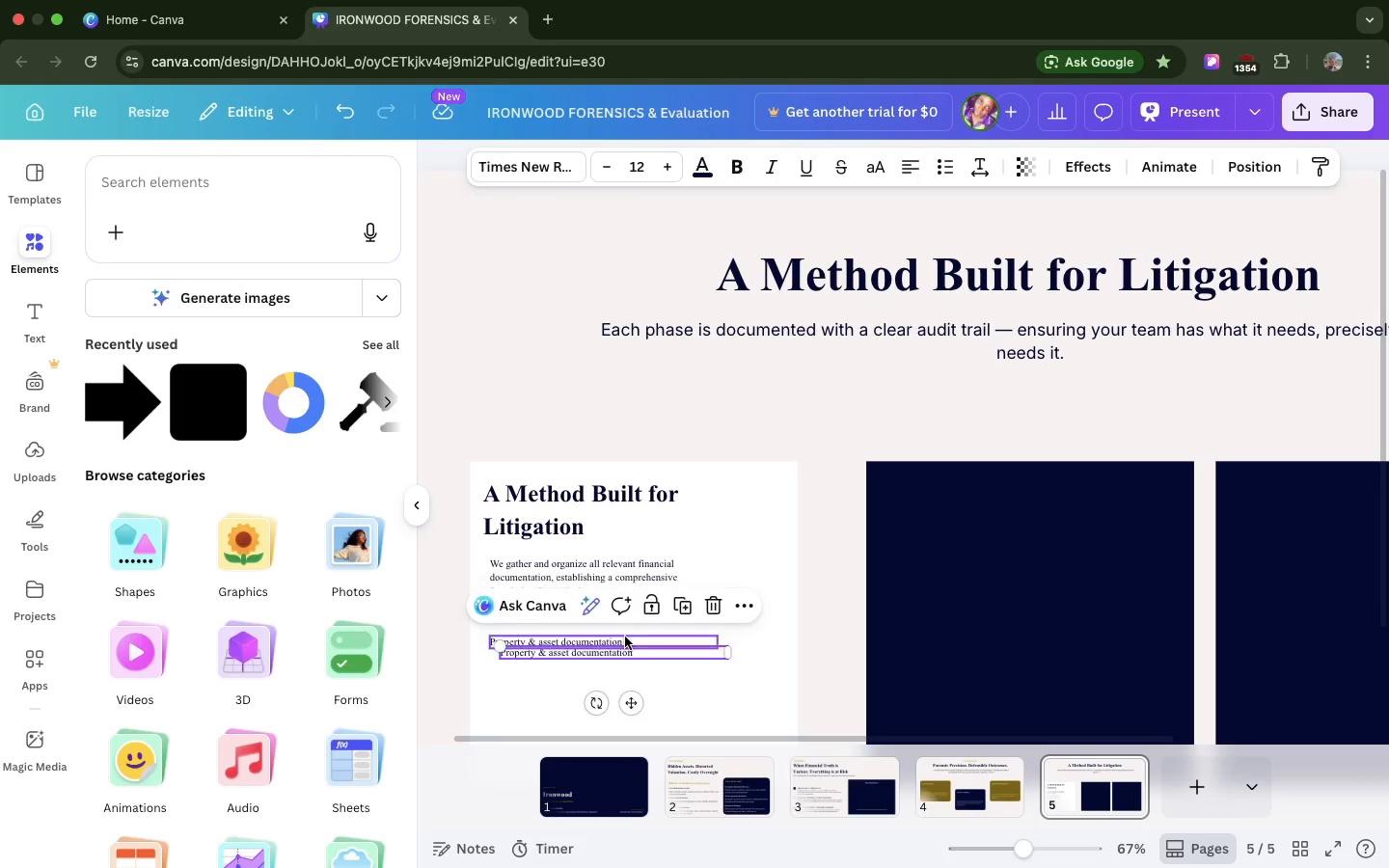 
key(Meta+D)
 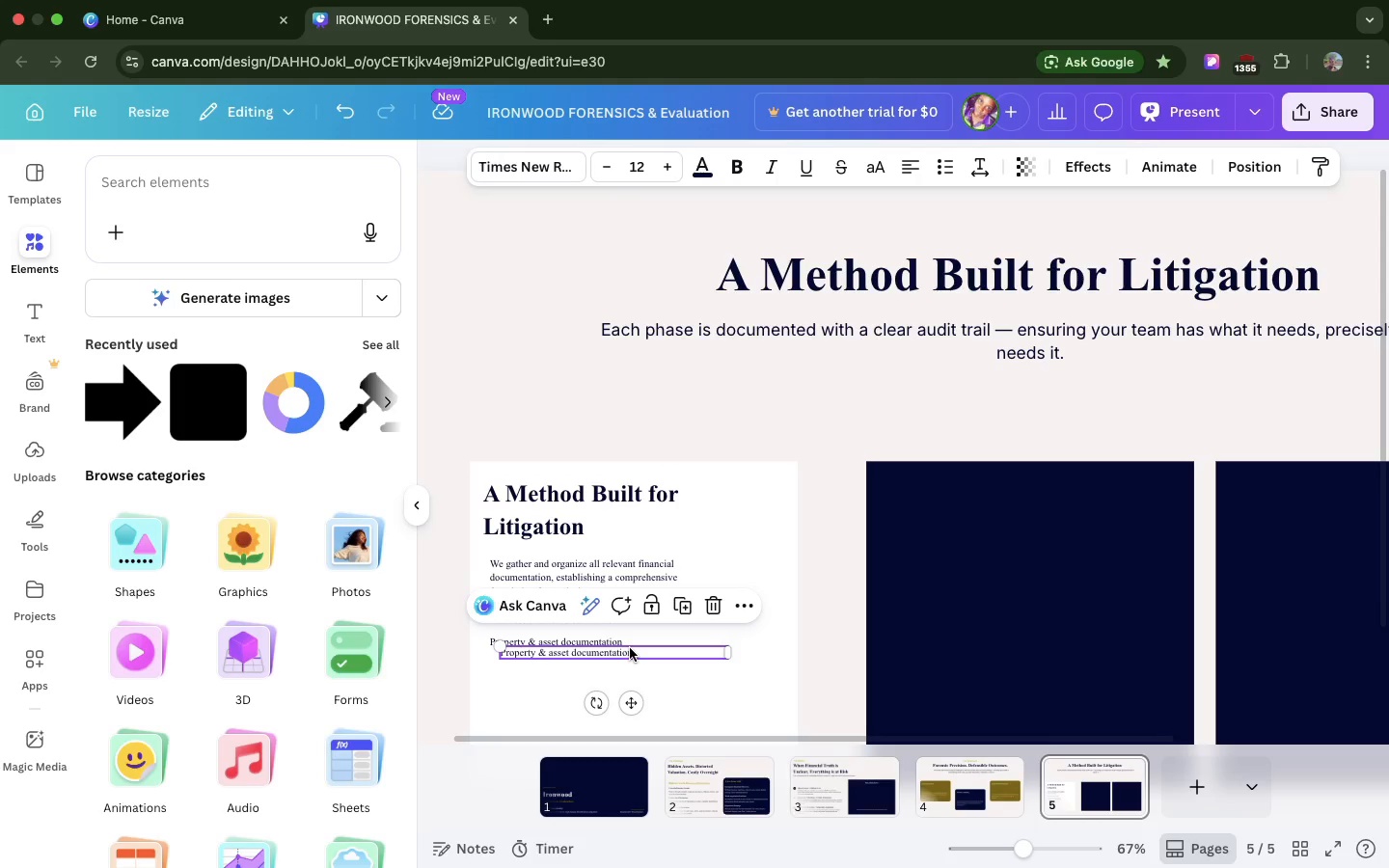 
left_click_drag(start_coordinate=[630, 648], to_coordinate=[620, 666])
 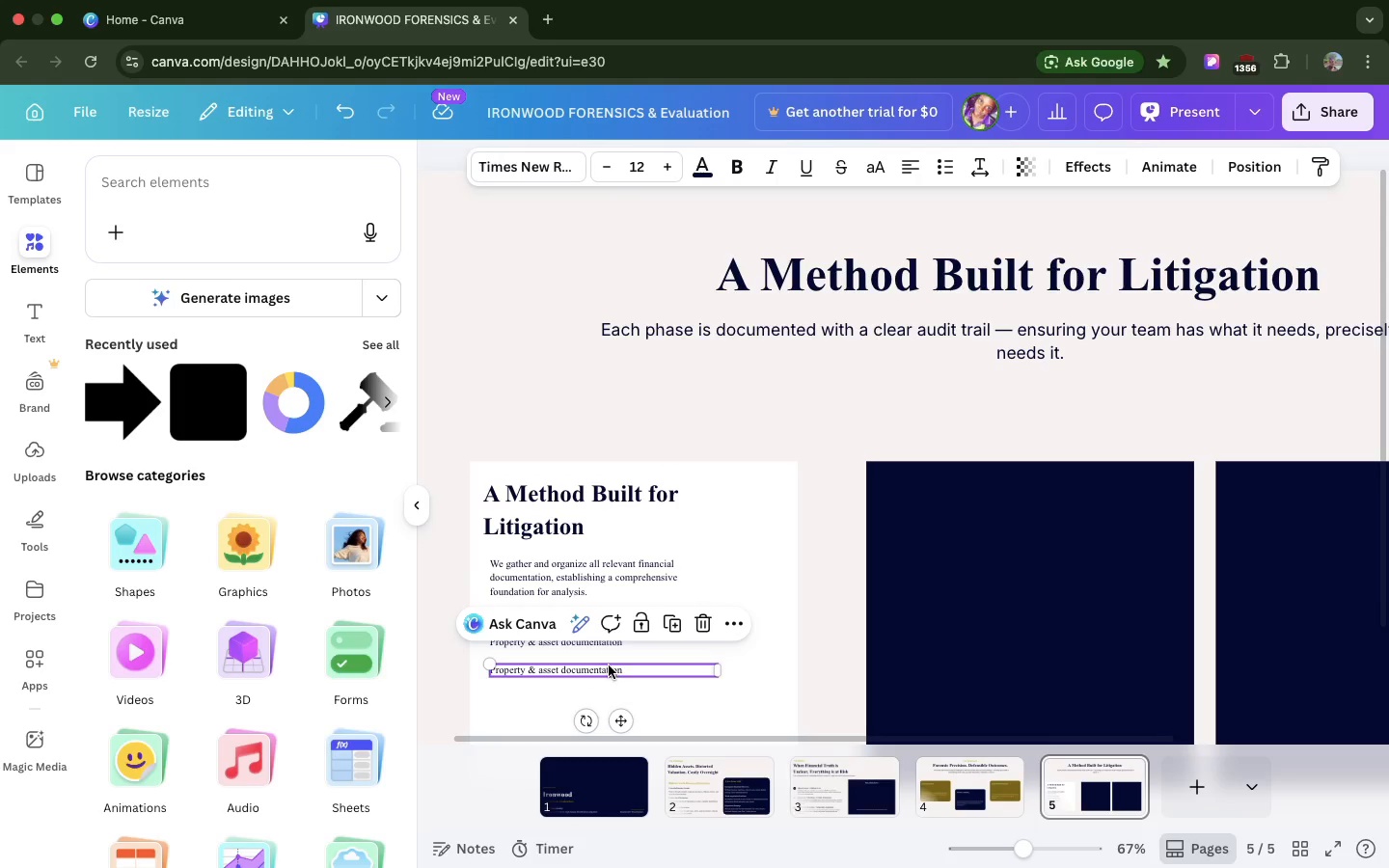 
double_click([609, 665])
 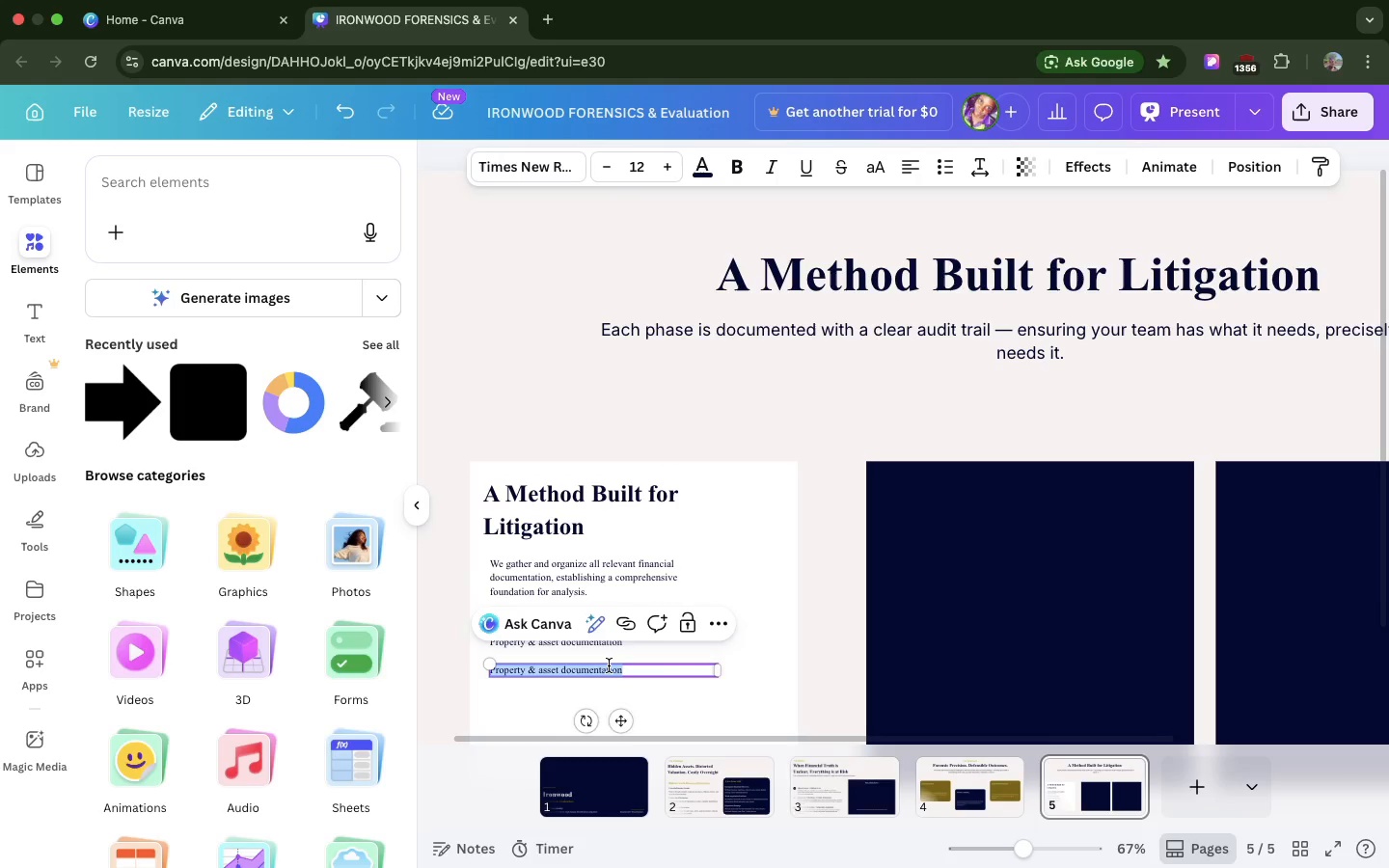 
key(Meta+V)
 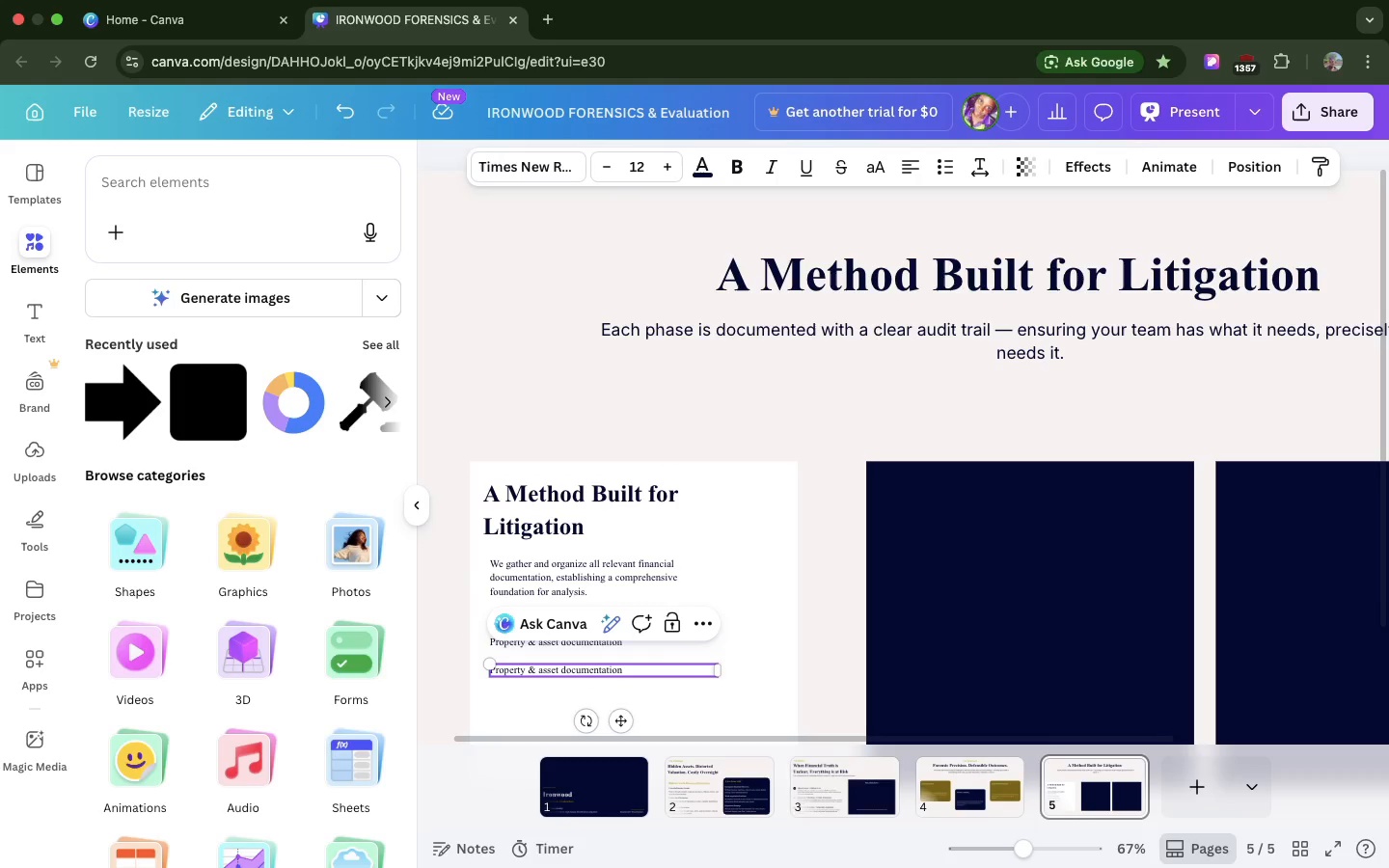 
key(Backspace)
 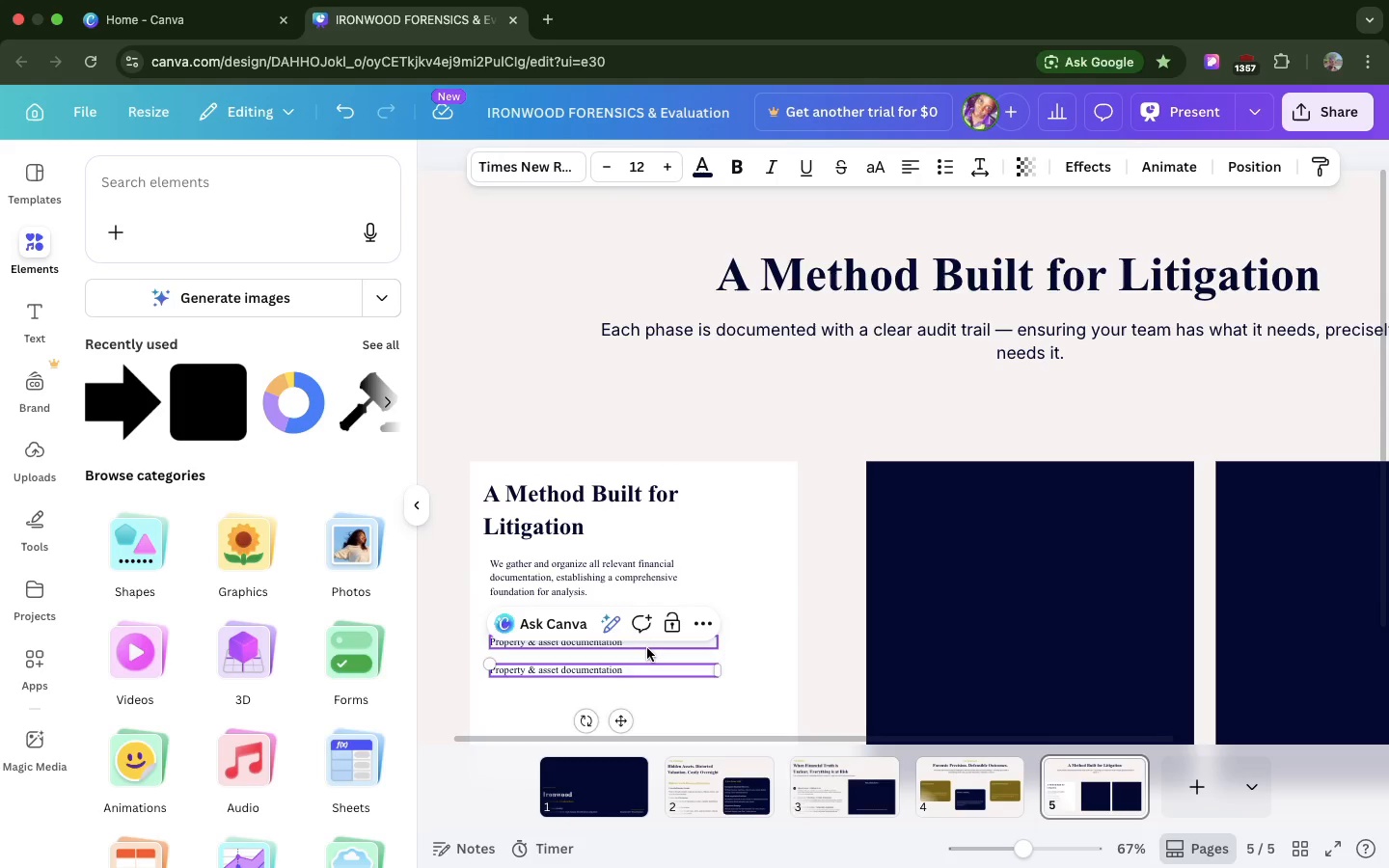 
left_click([647, 648])
 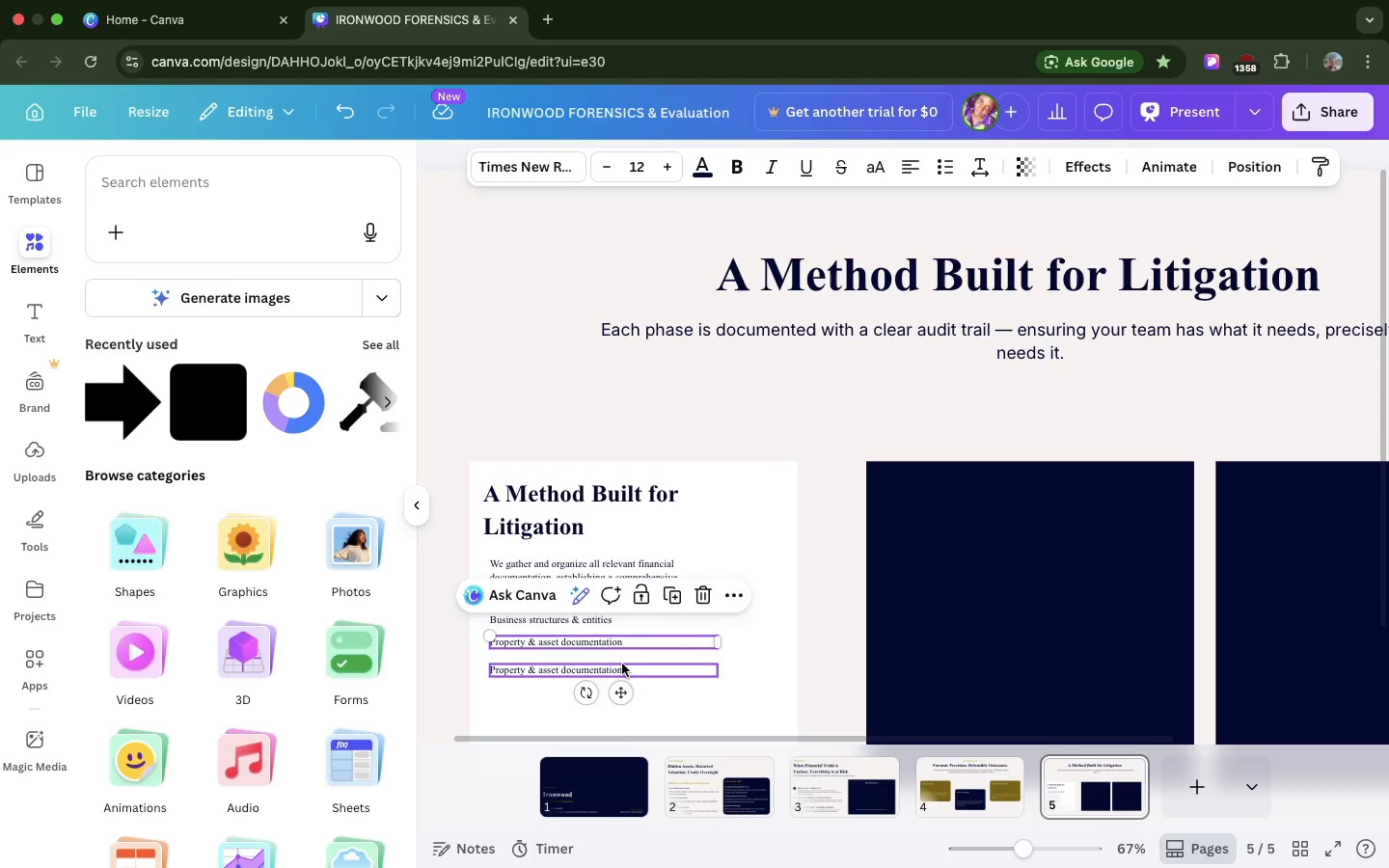 
left_click([622, 664])
 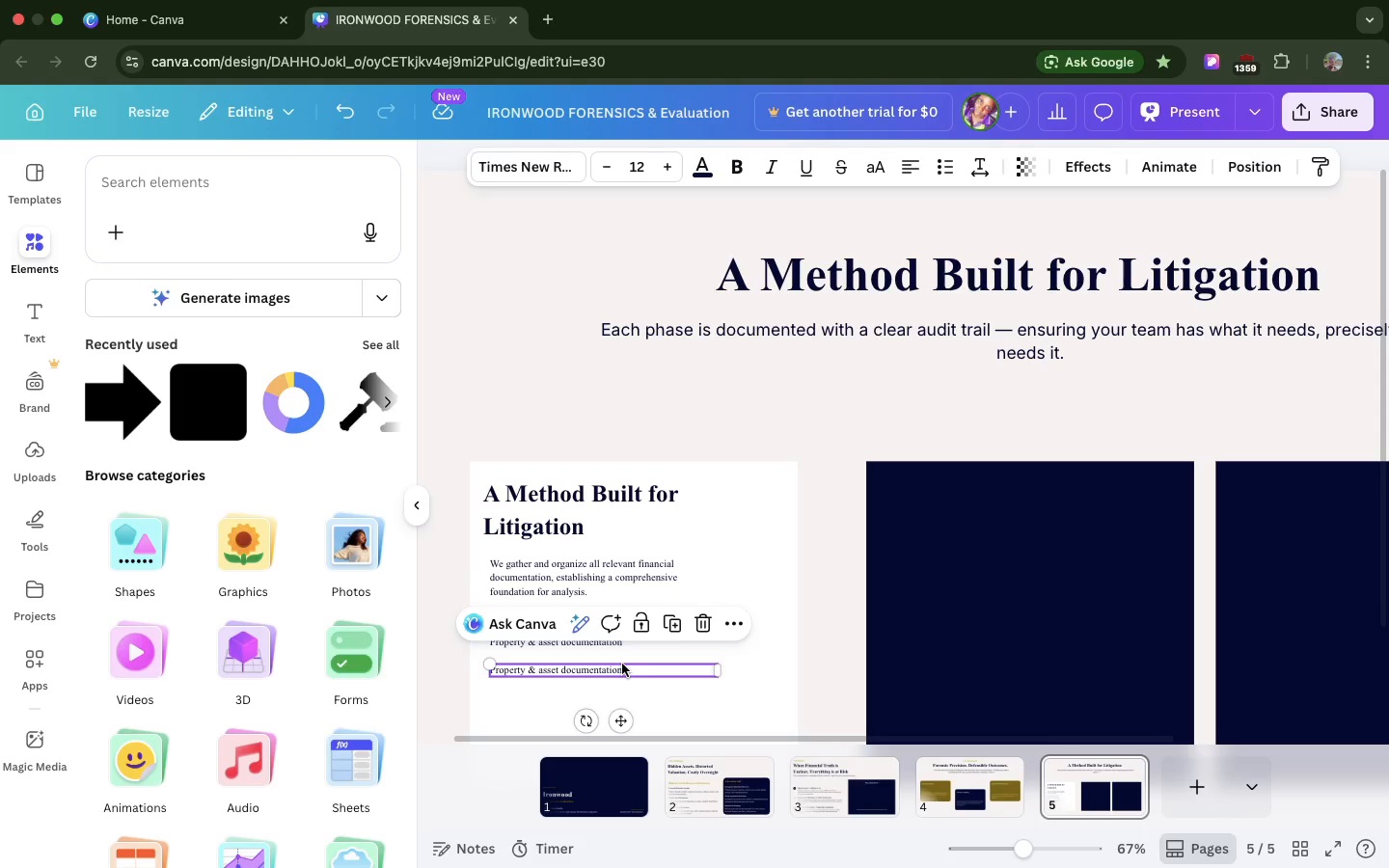 
double_click([616, 676])
 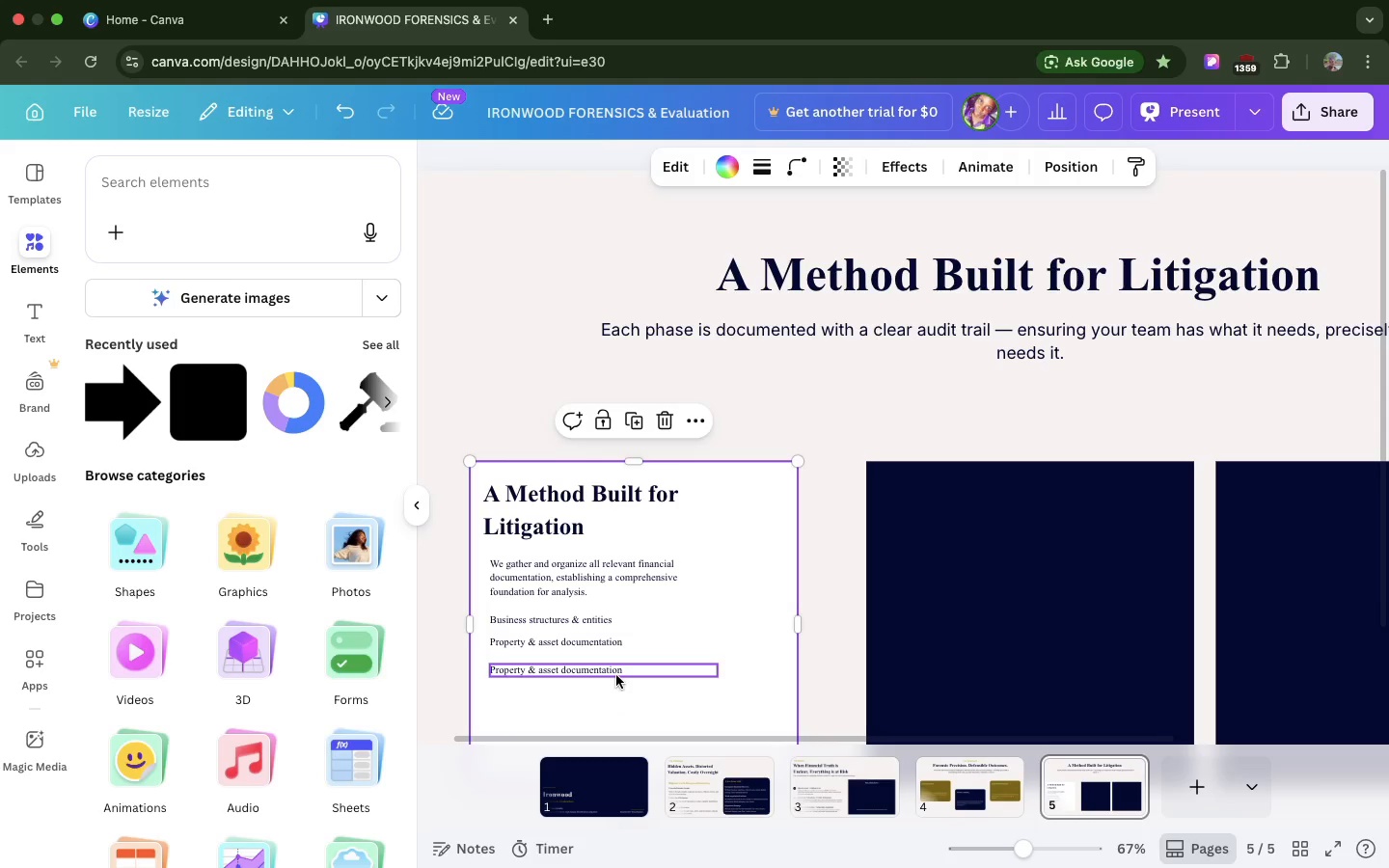 
triple_click([616, 676])
 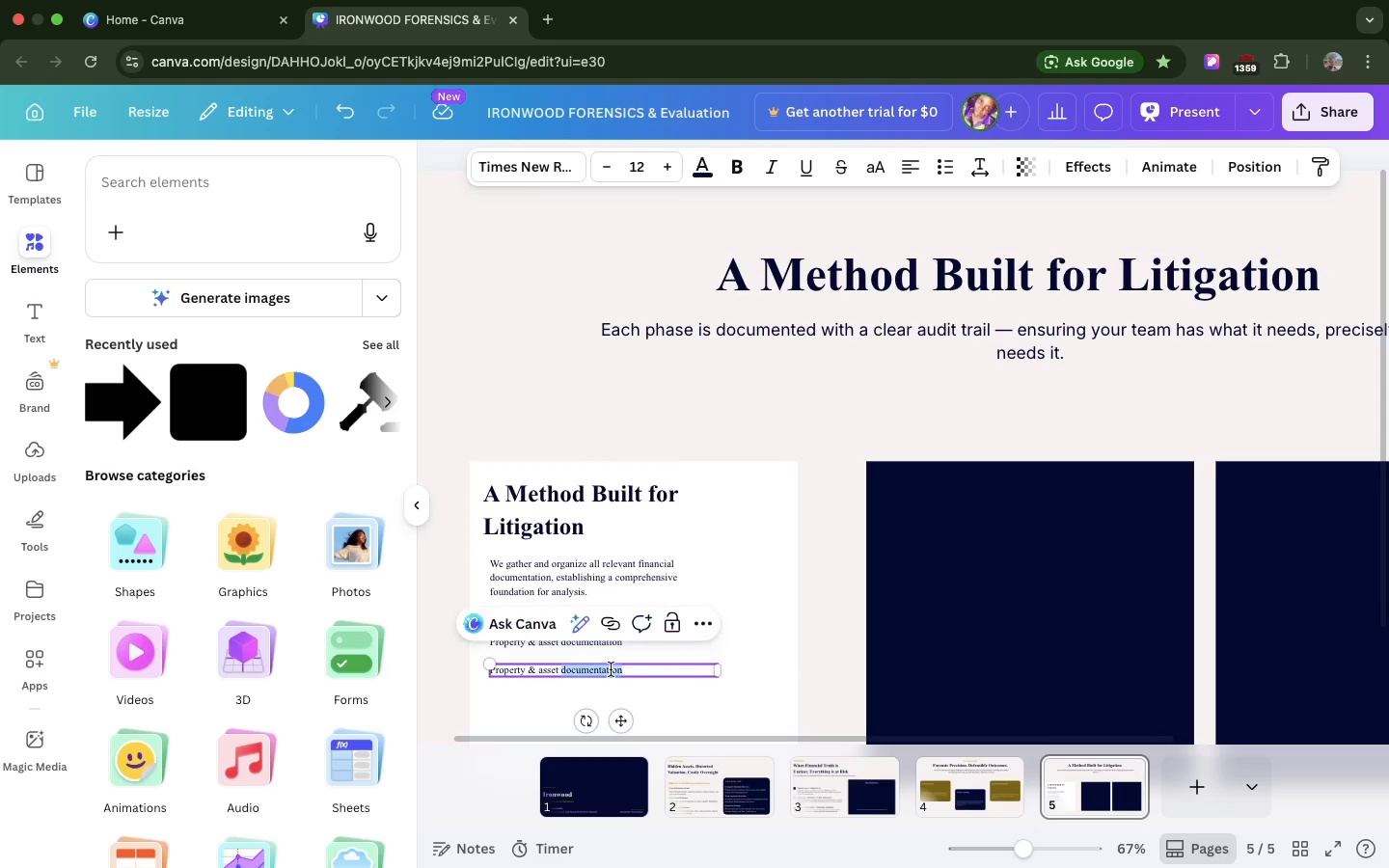 
double_click([611, 669])
 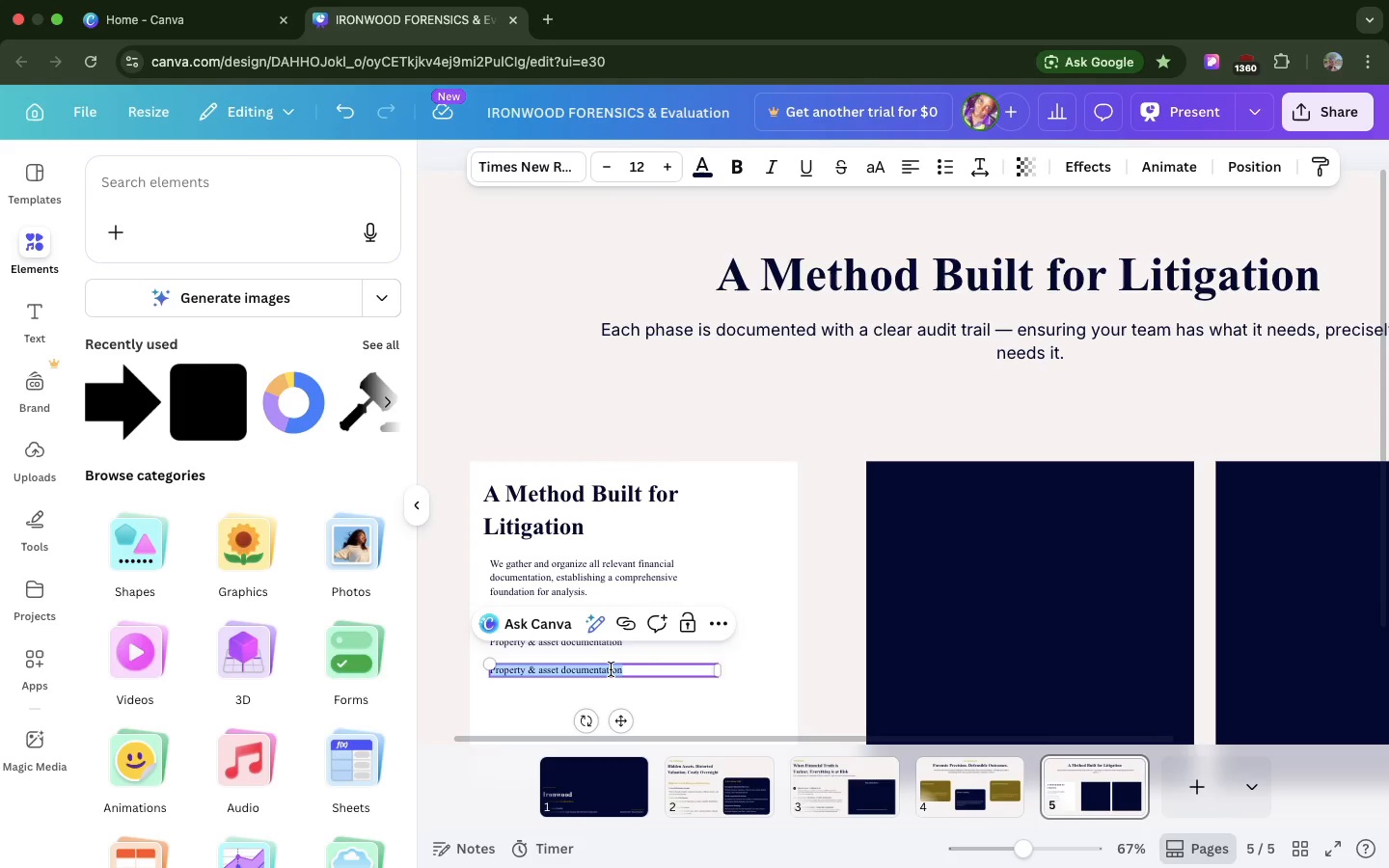 
triple_click([611, 669])
 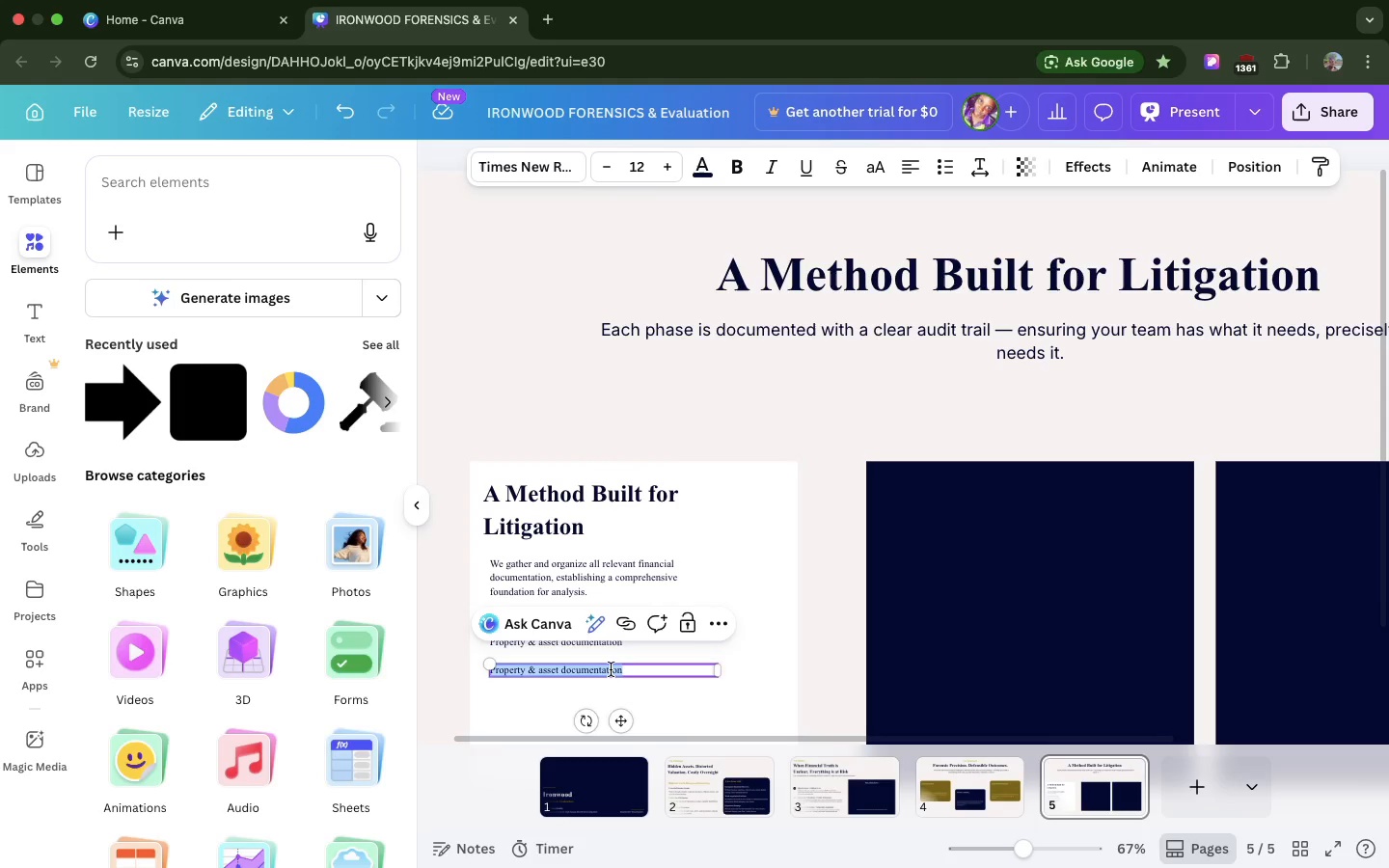 
key(Meta+V)
 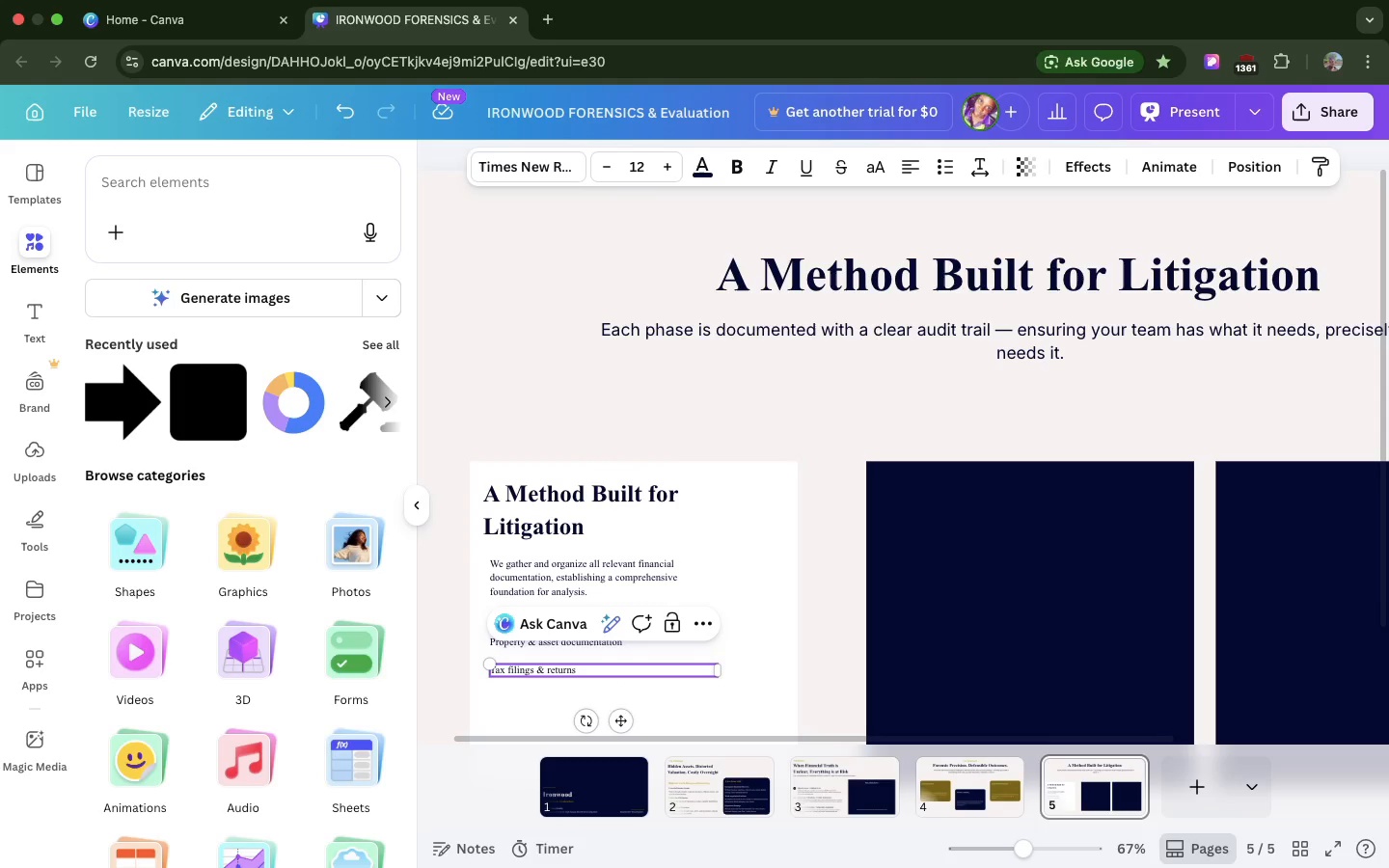 
key(Backspace)
 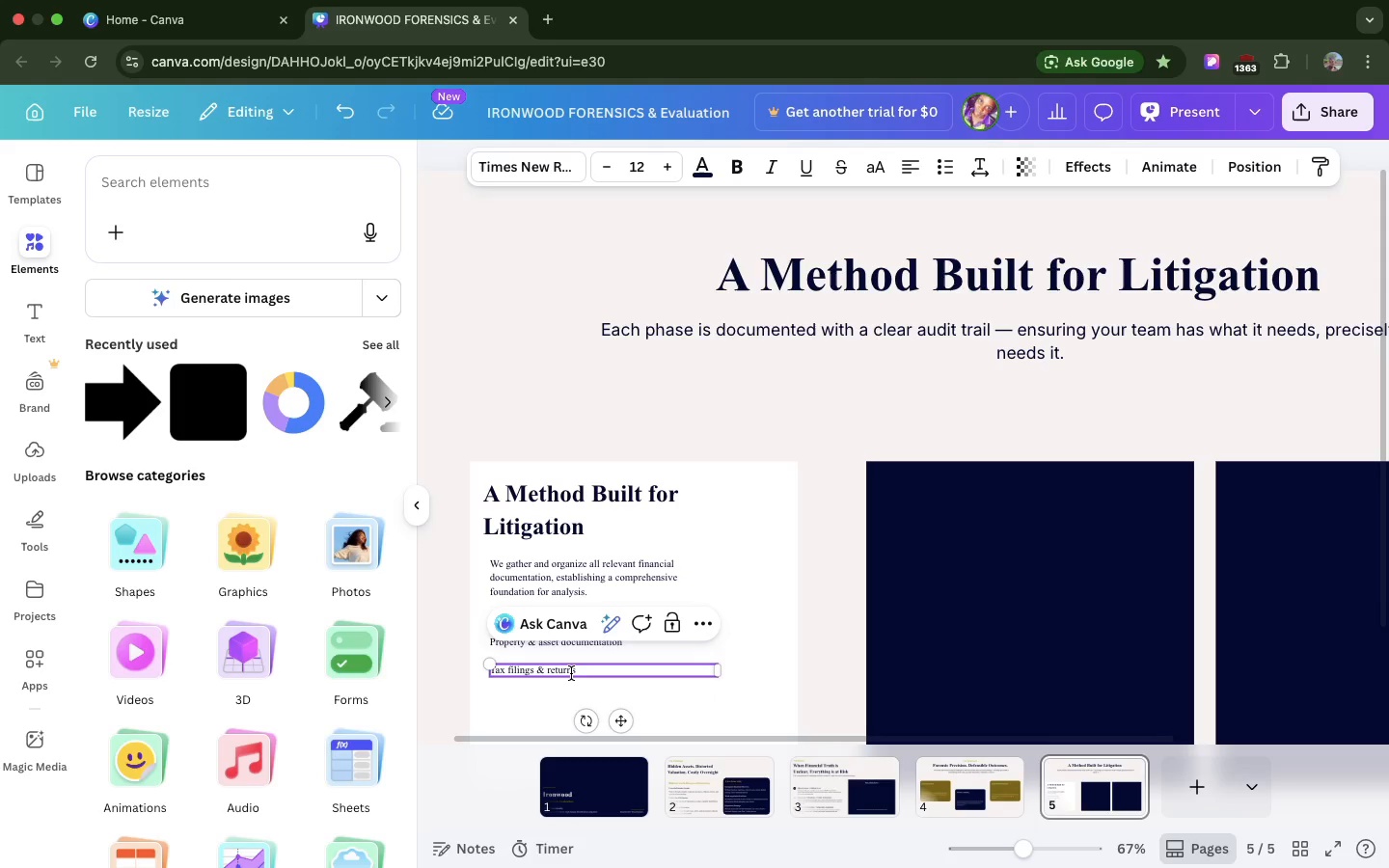 
wait(20.82)
 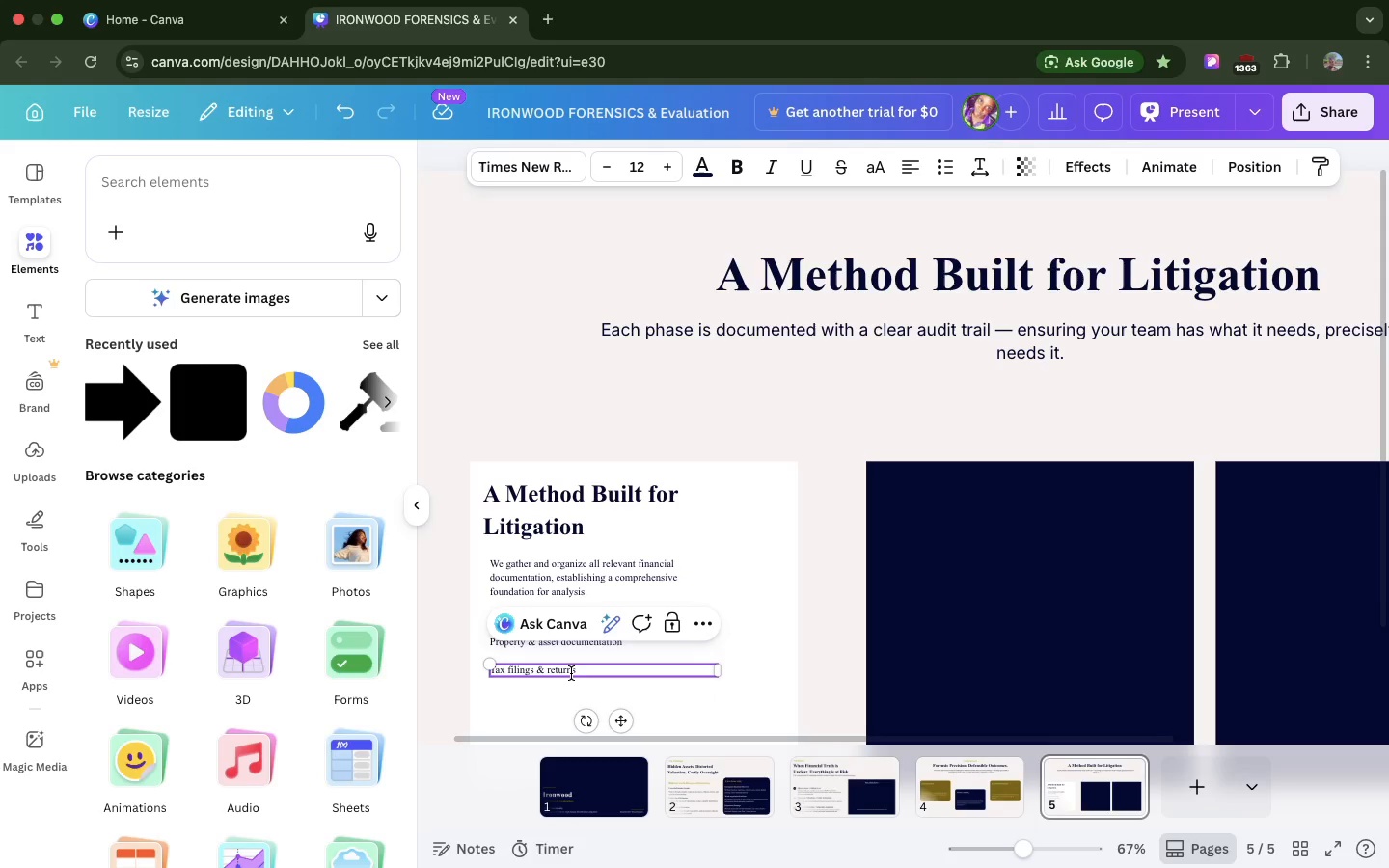 
left_click([568, 603])
 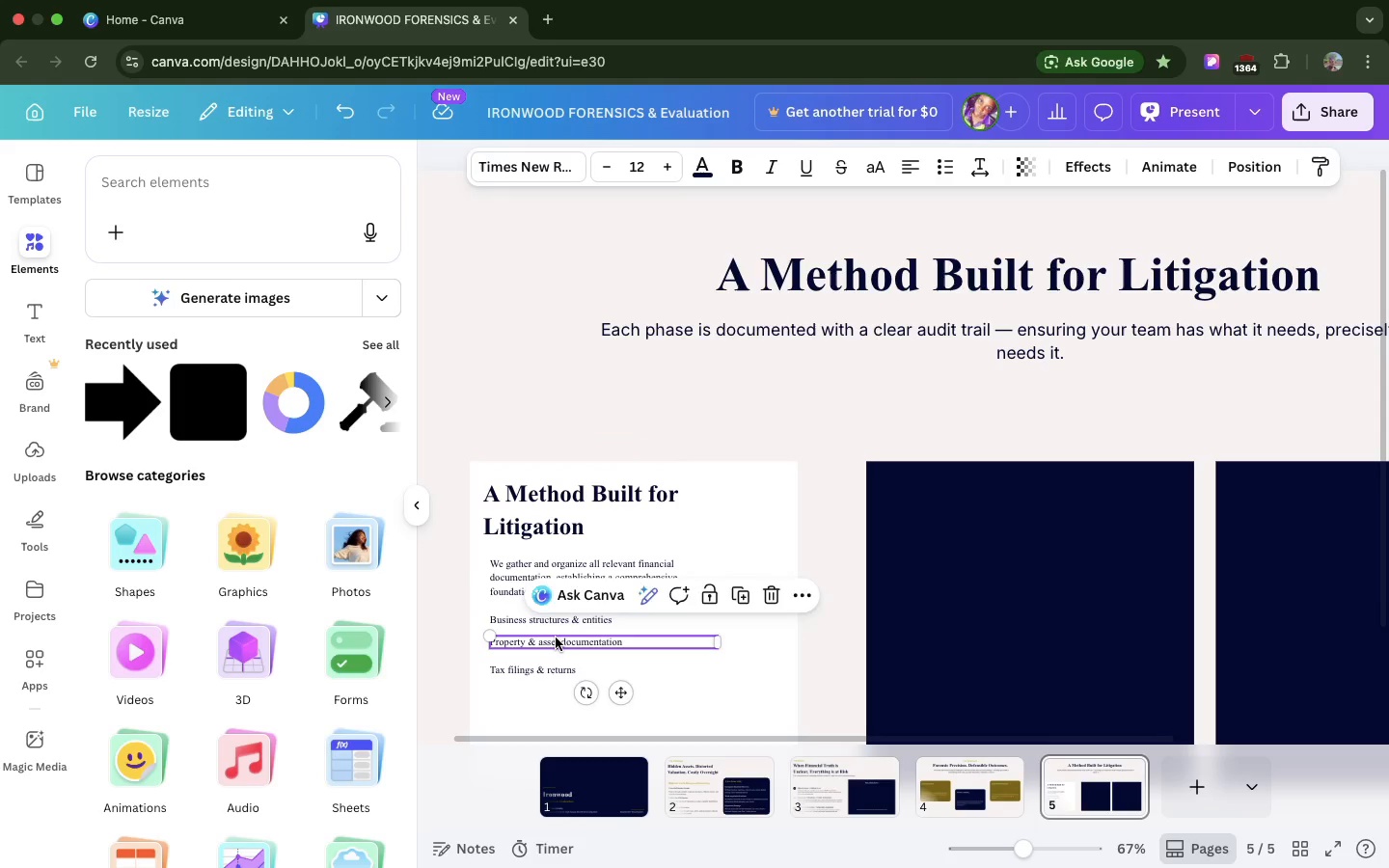 
left_click([556, 637])
 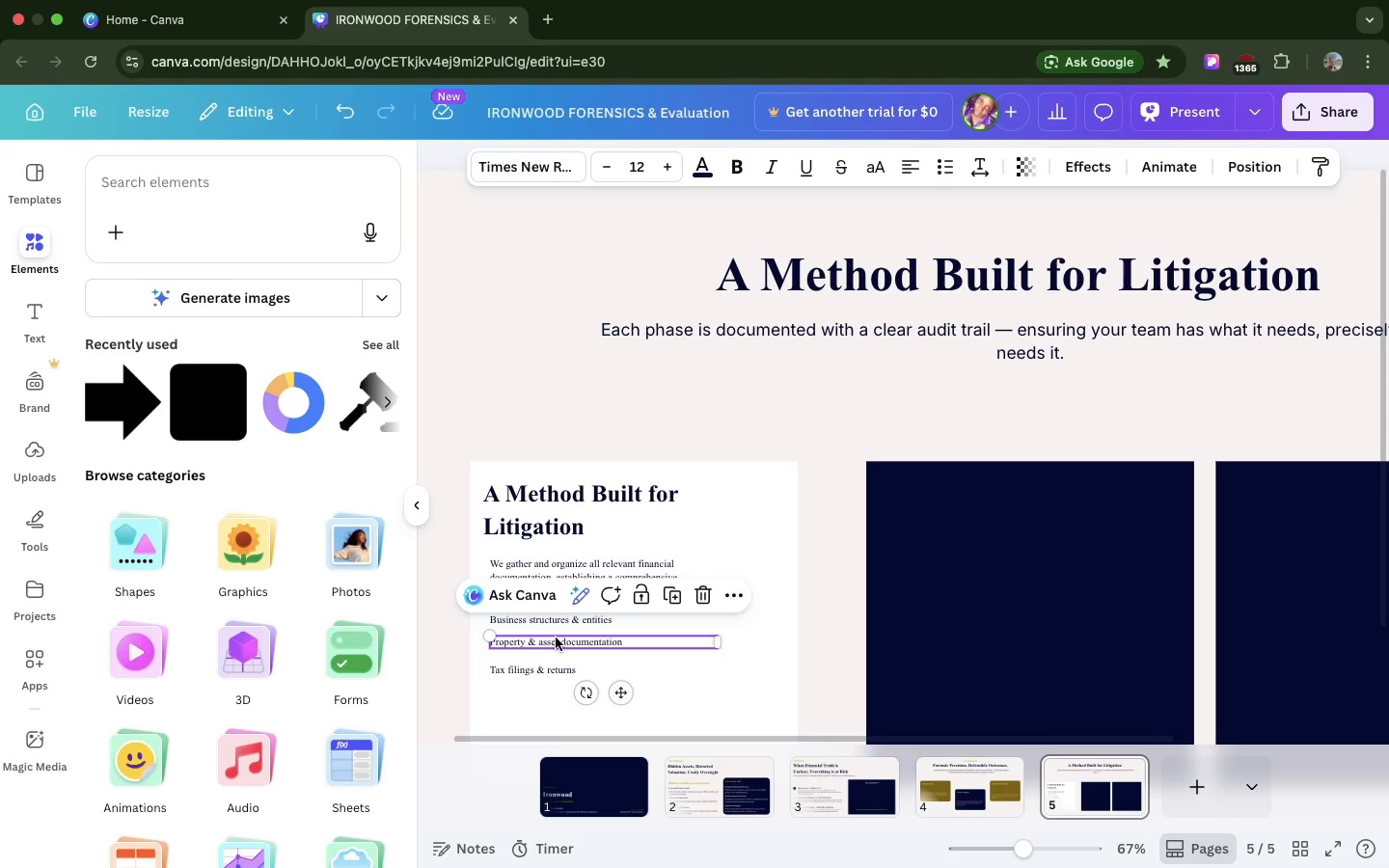 
key(Meta+D)
 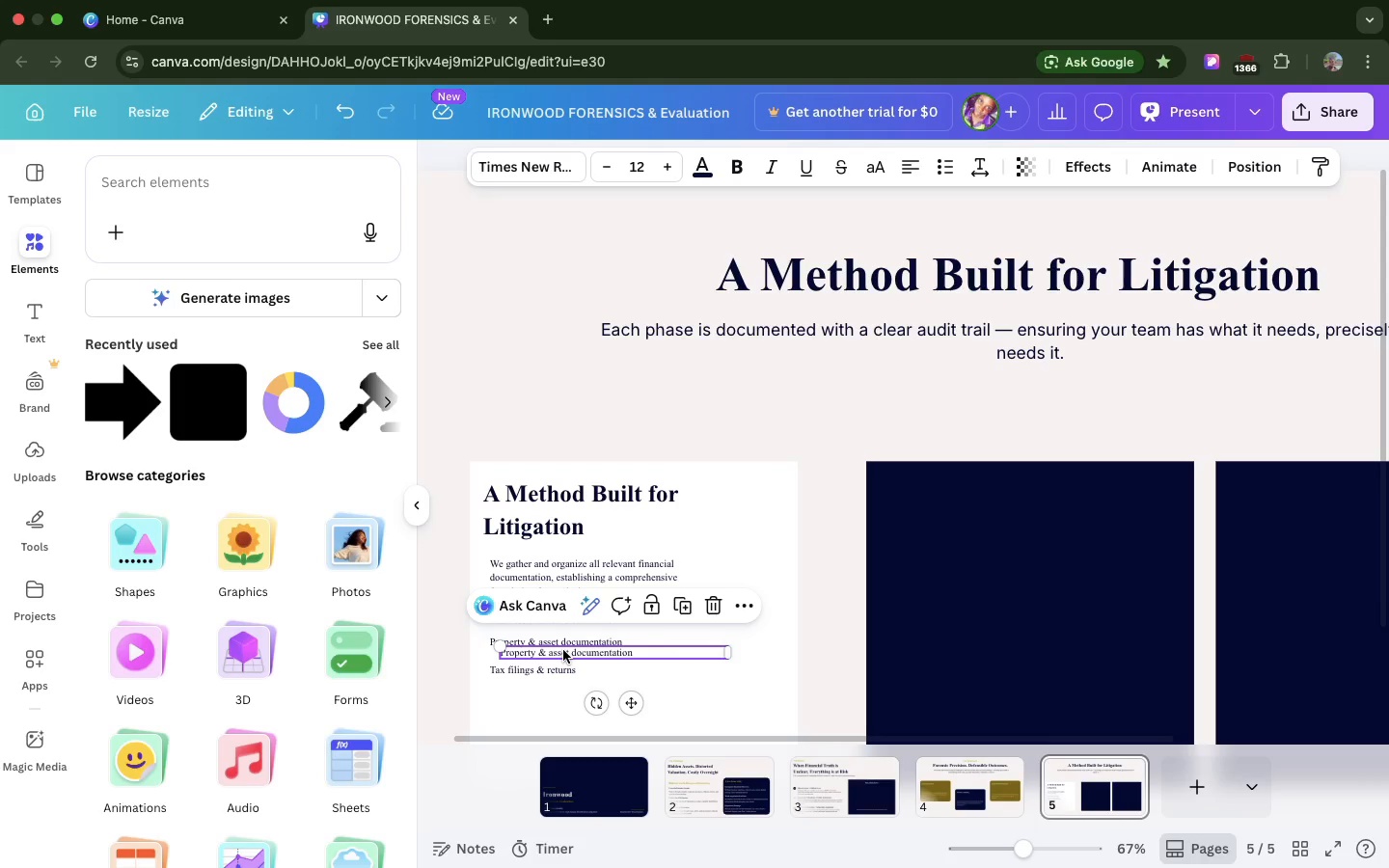 
left_click_drag(start_coordinate=[563, 650], to_coordinate=[556, 698])
 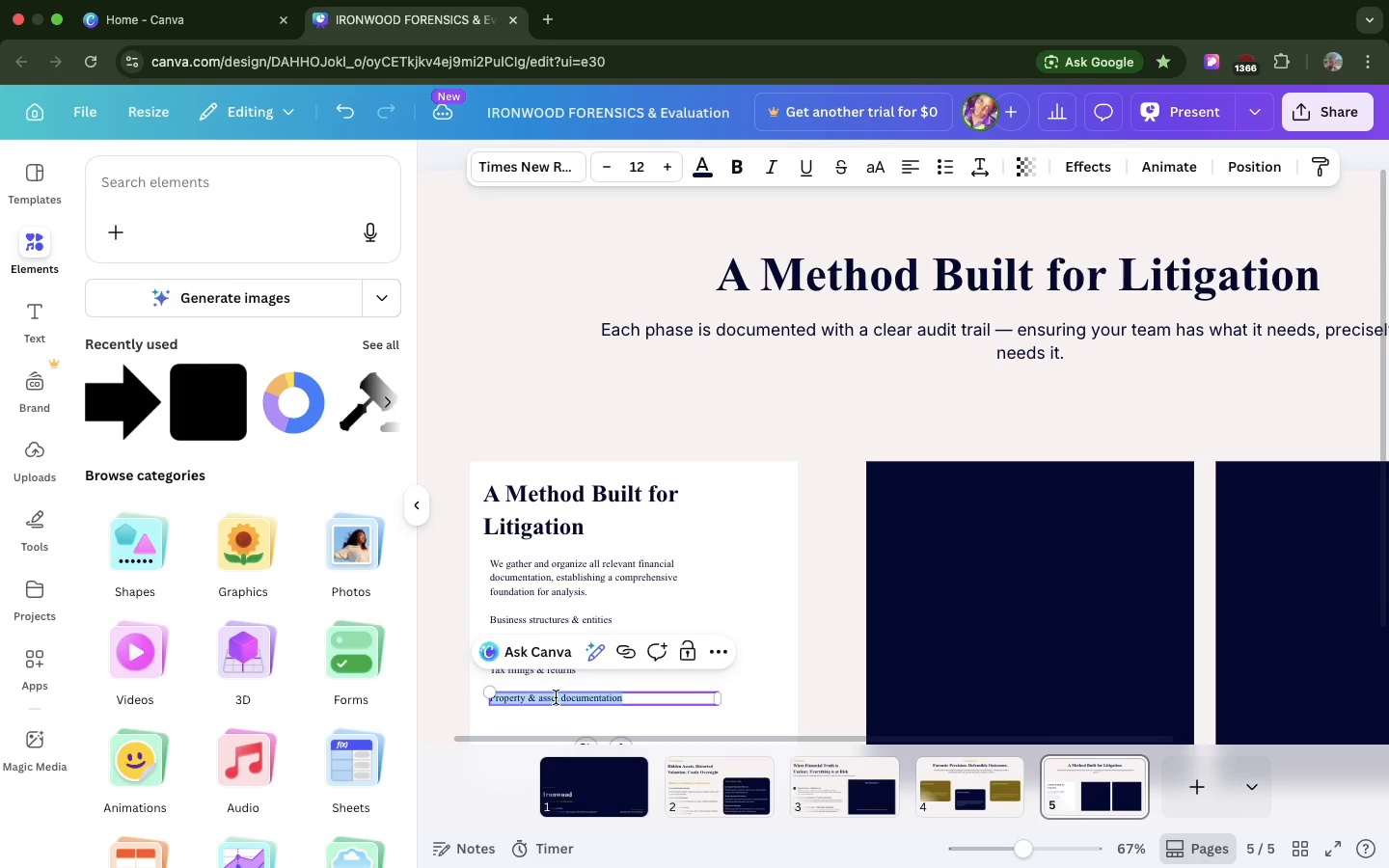 
double_click([556, 697])
 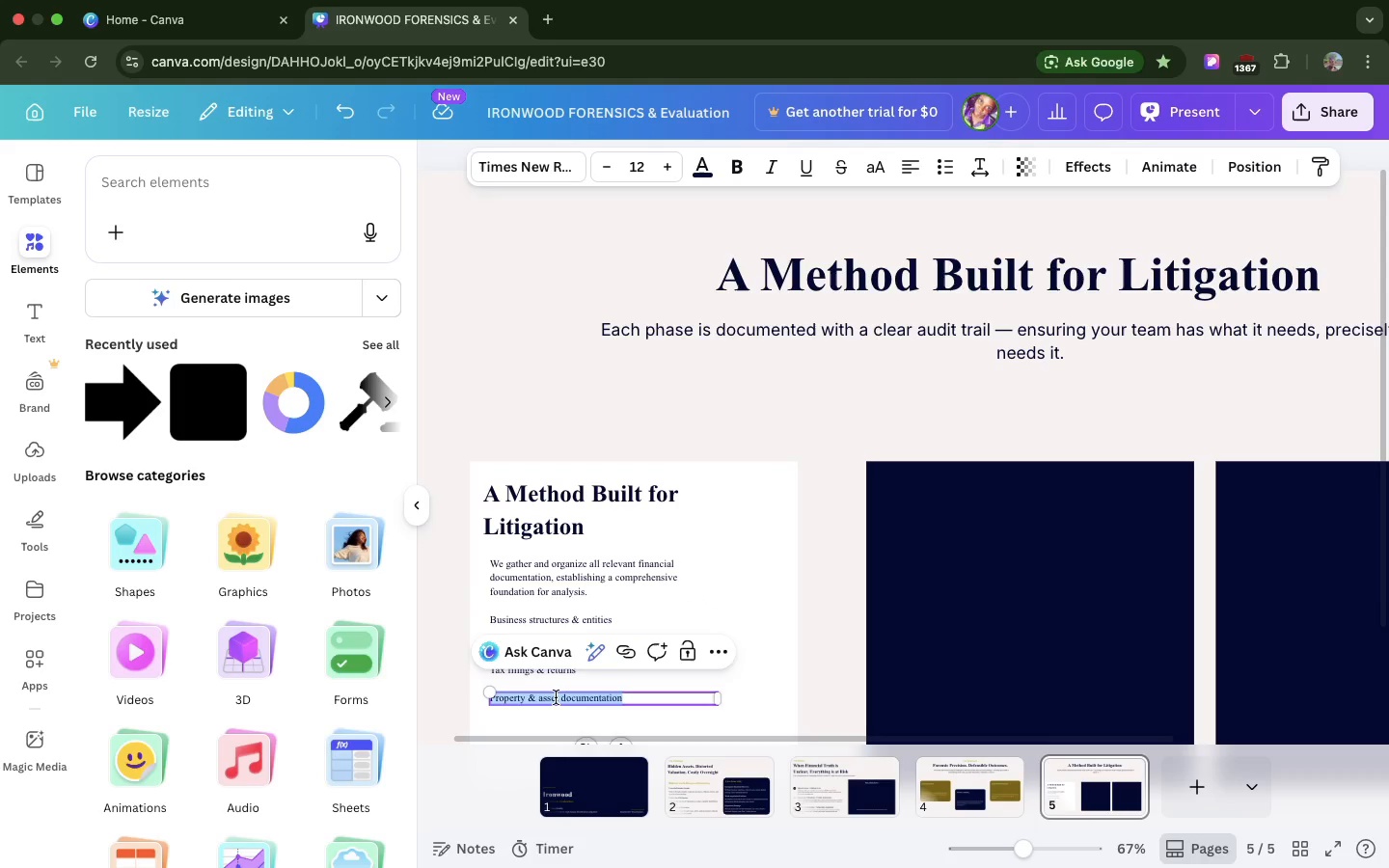 
key(Meta+V)
 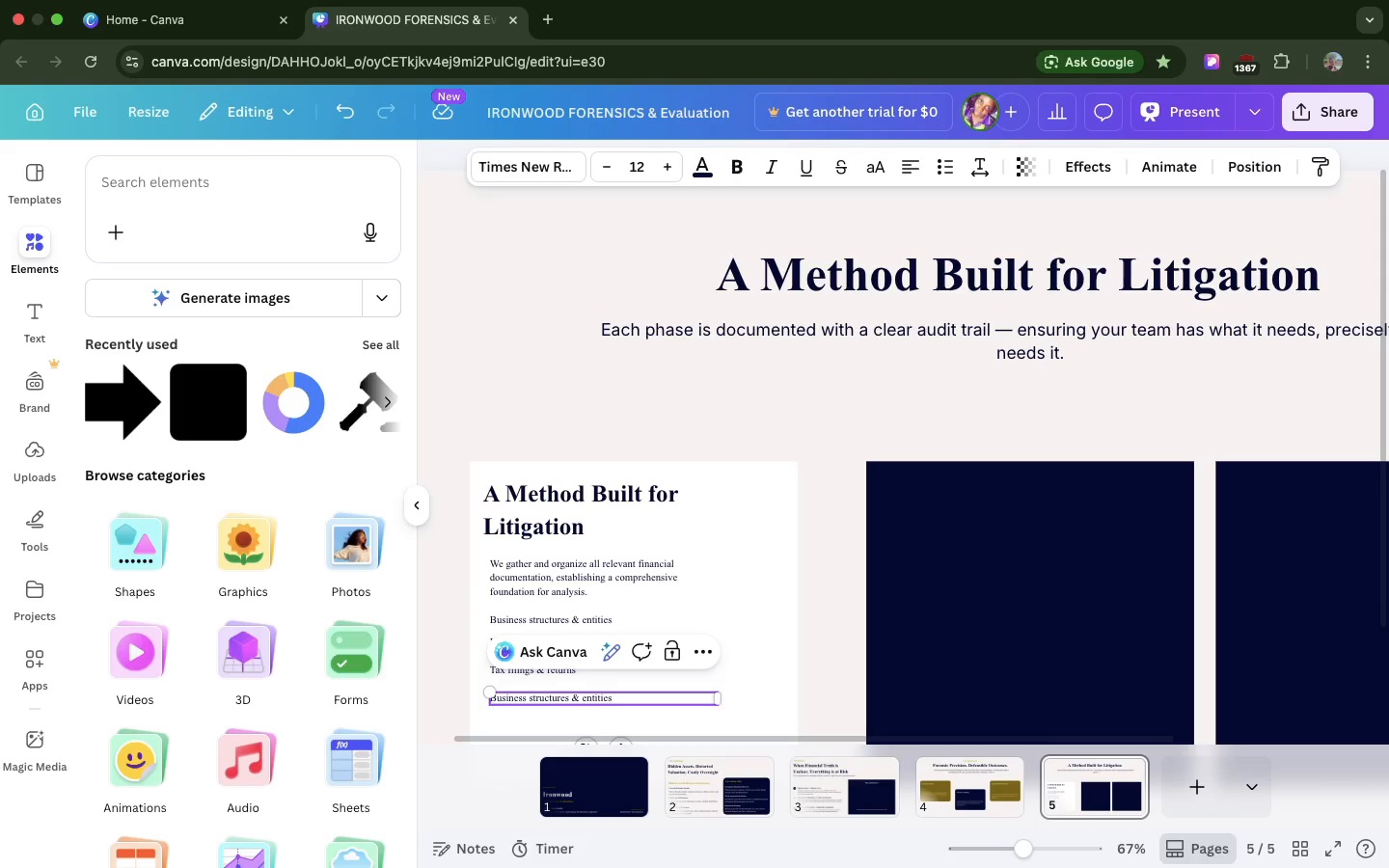 
key(Backspace)
 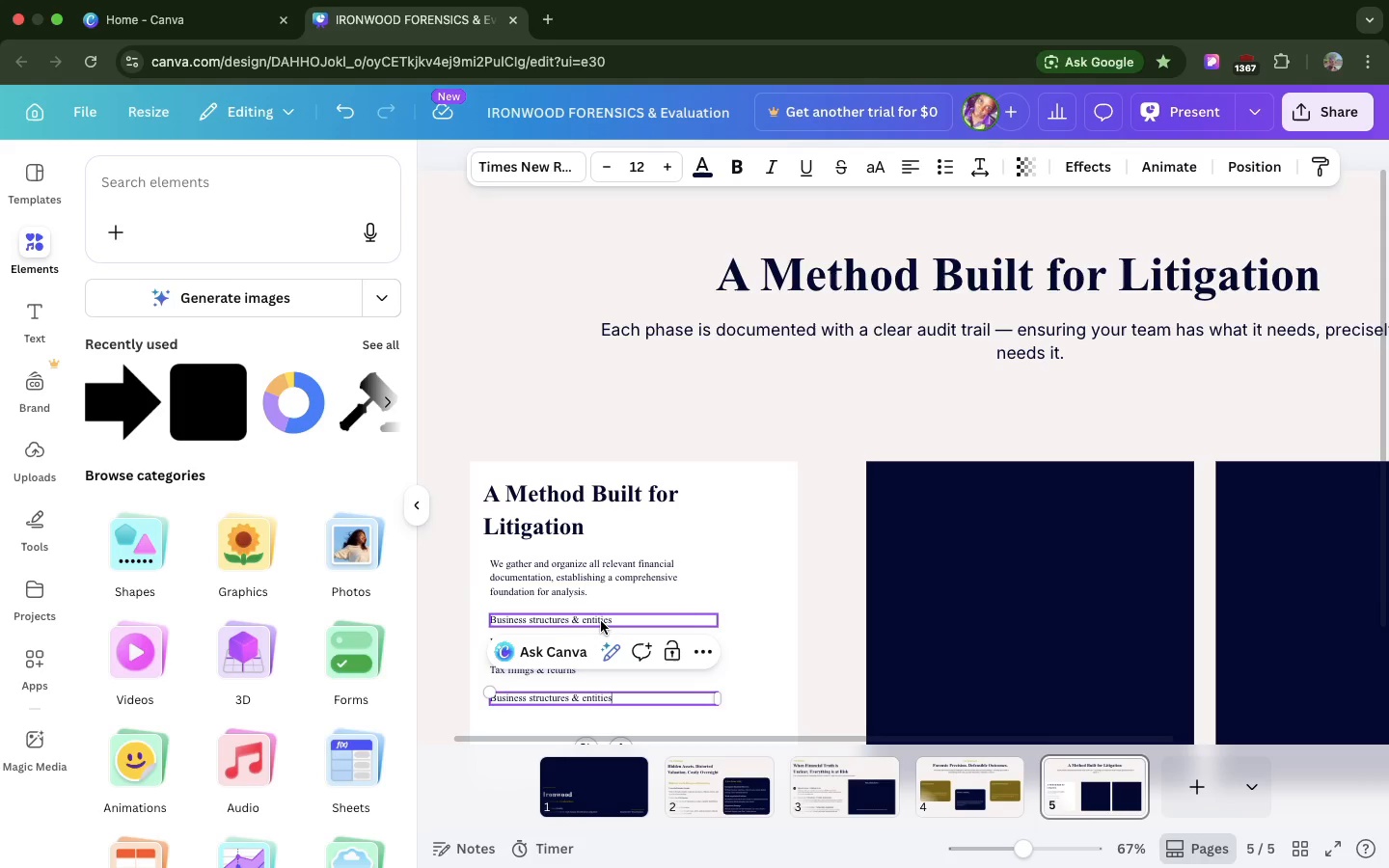 
wait(9.13)
 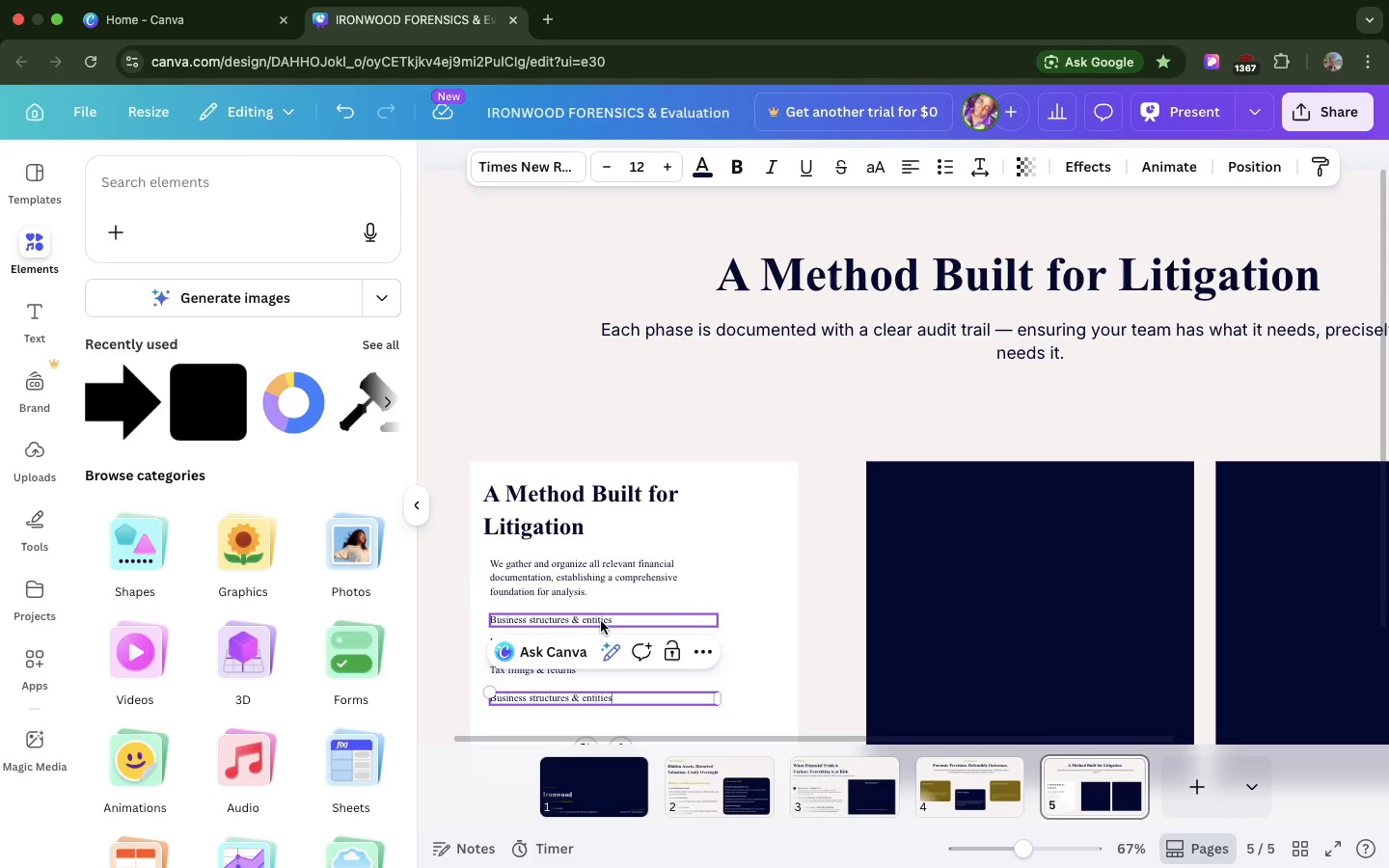 
double_click([578, 701])
 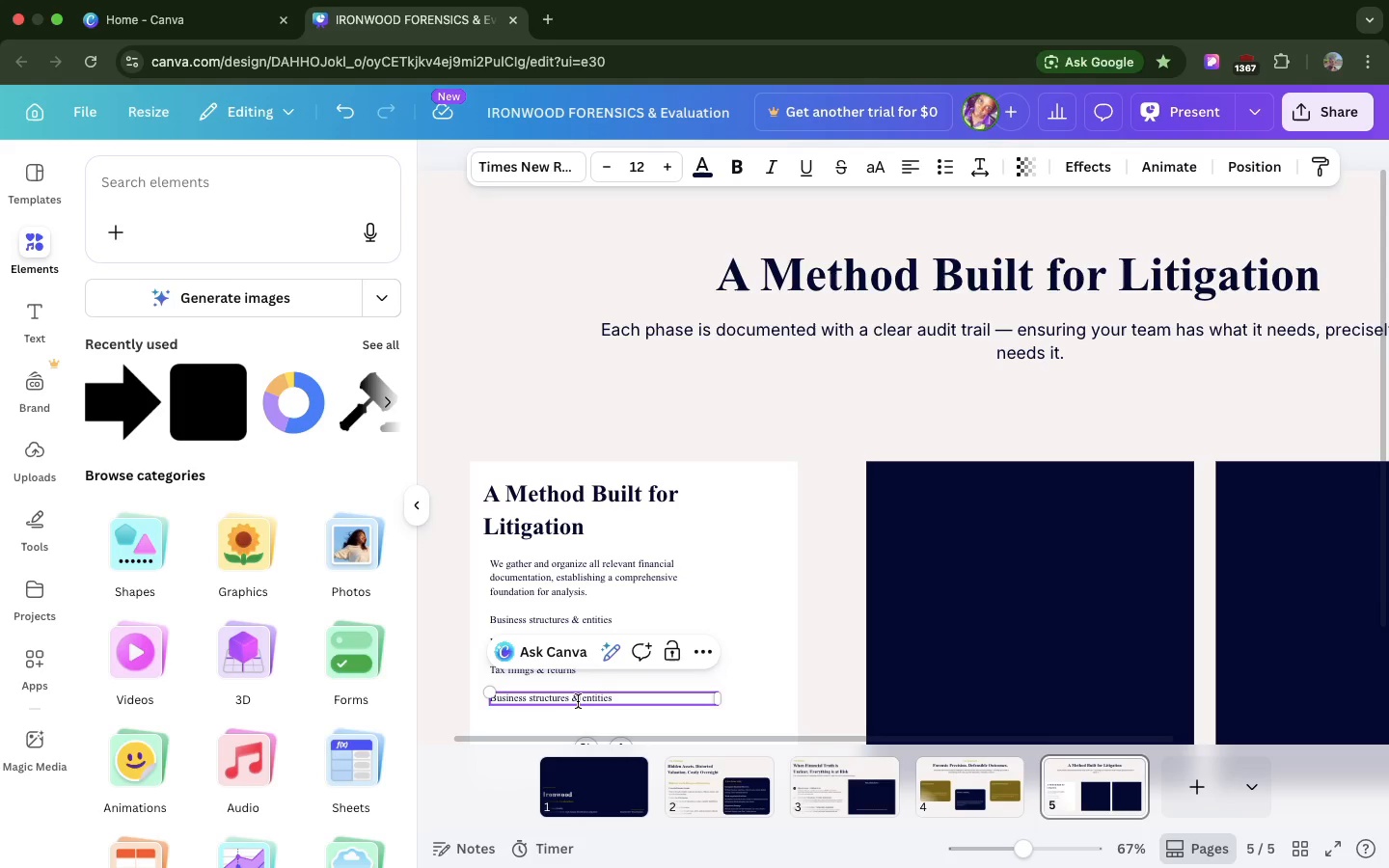 
left_click([578, 701])
 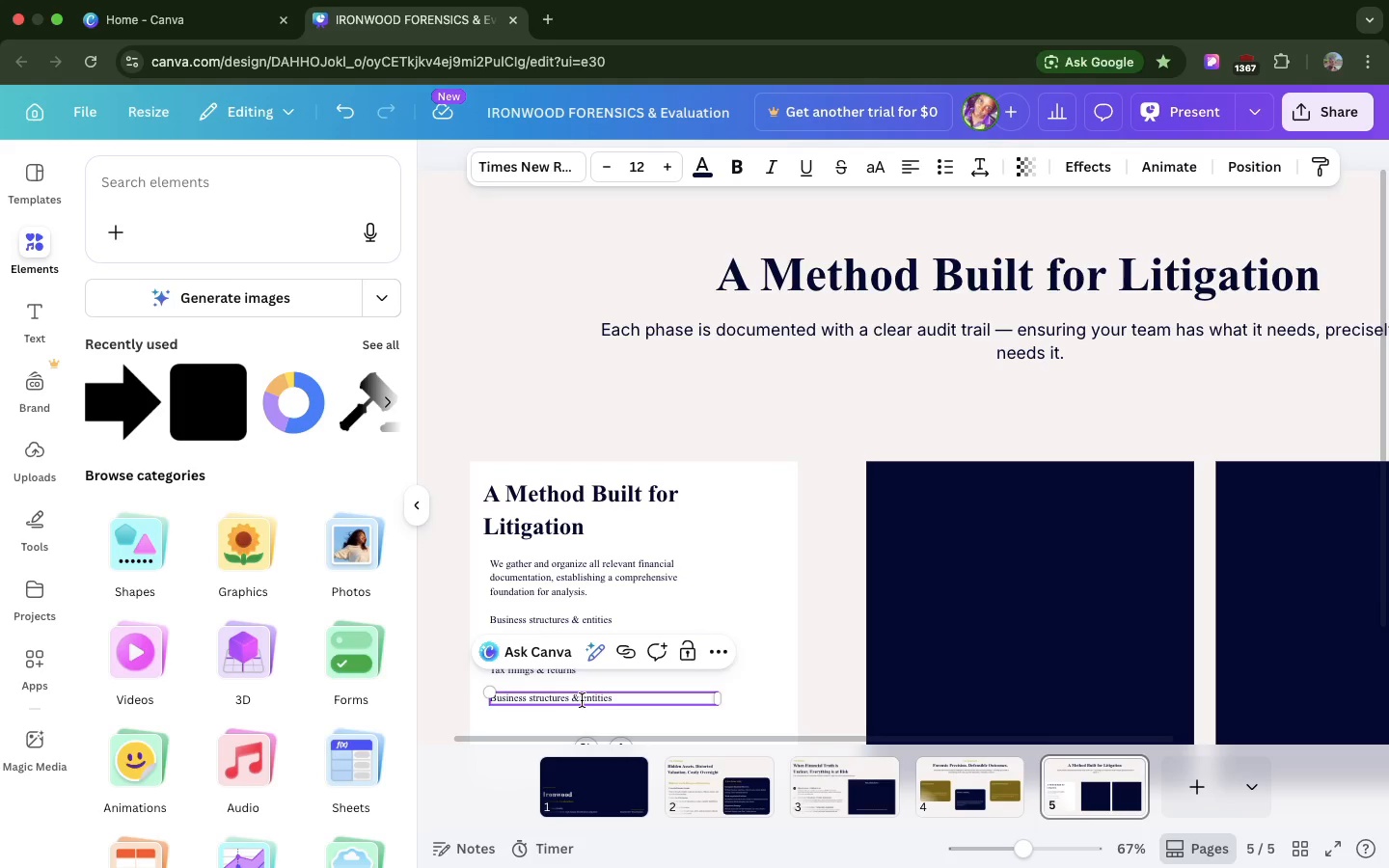 
double_click([578, 701])
 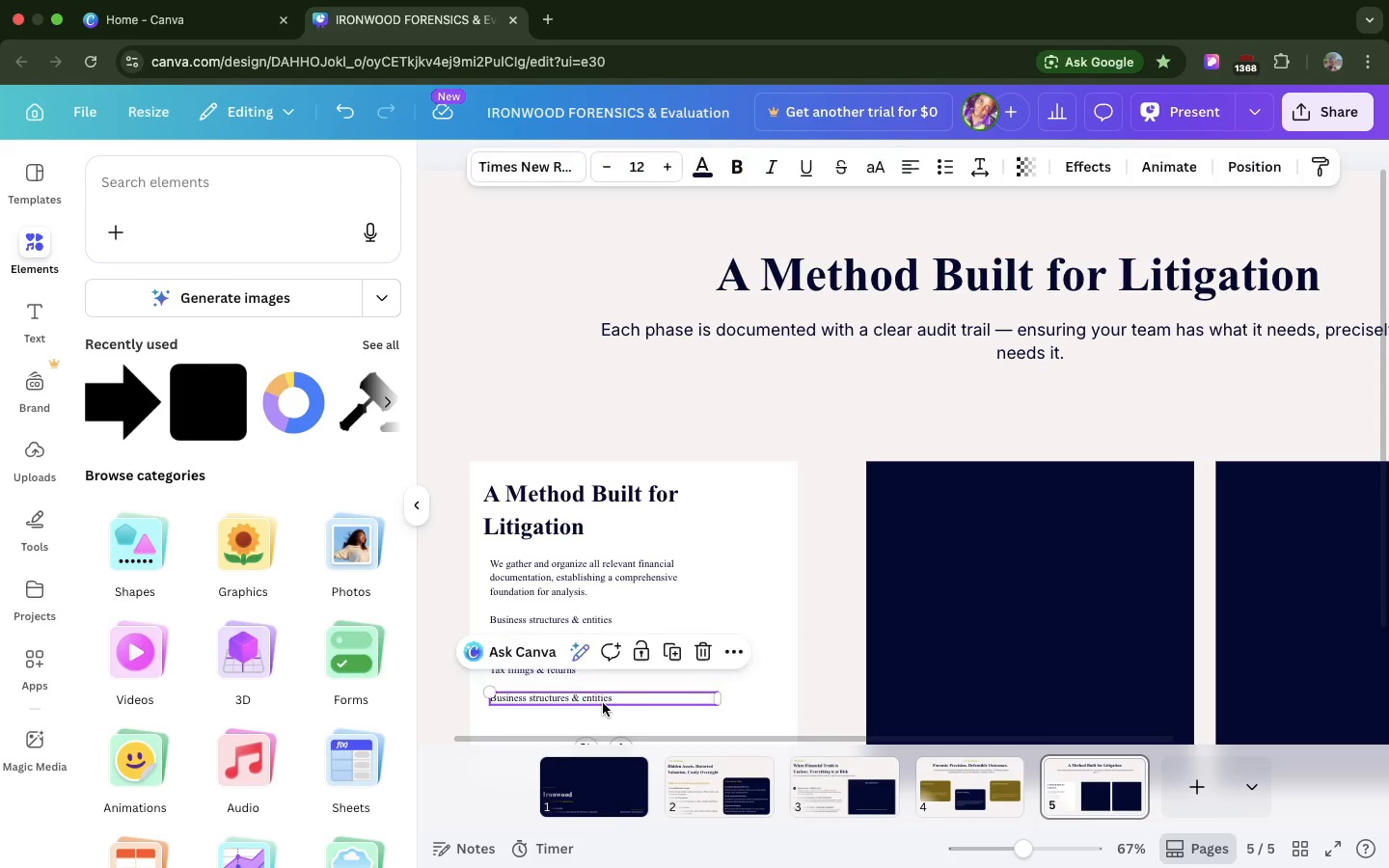 
left_click([603, 703])
 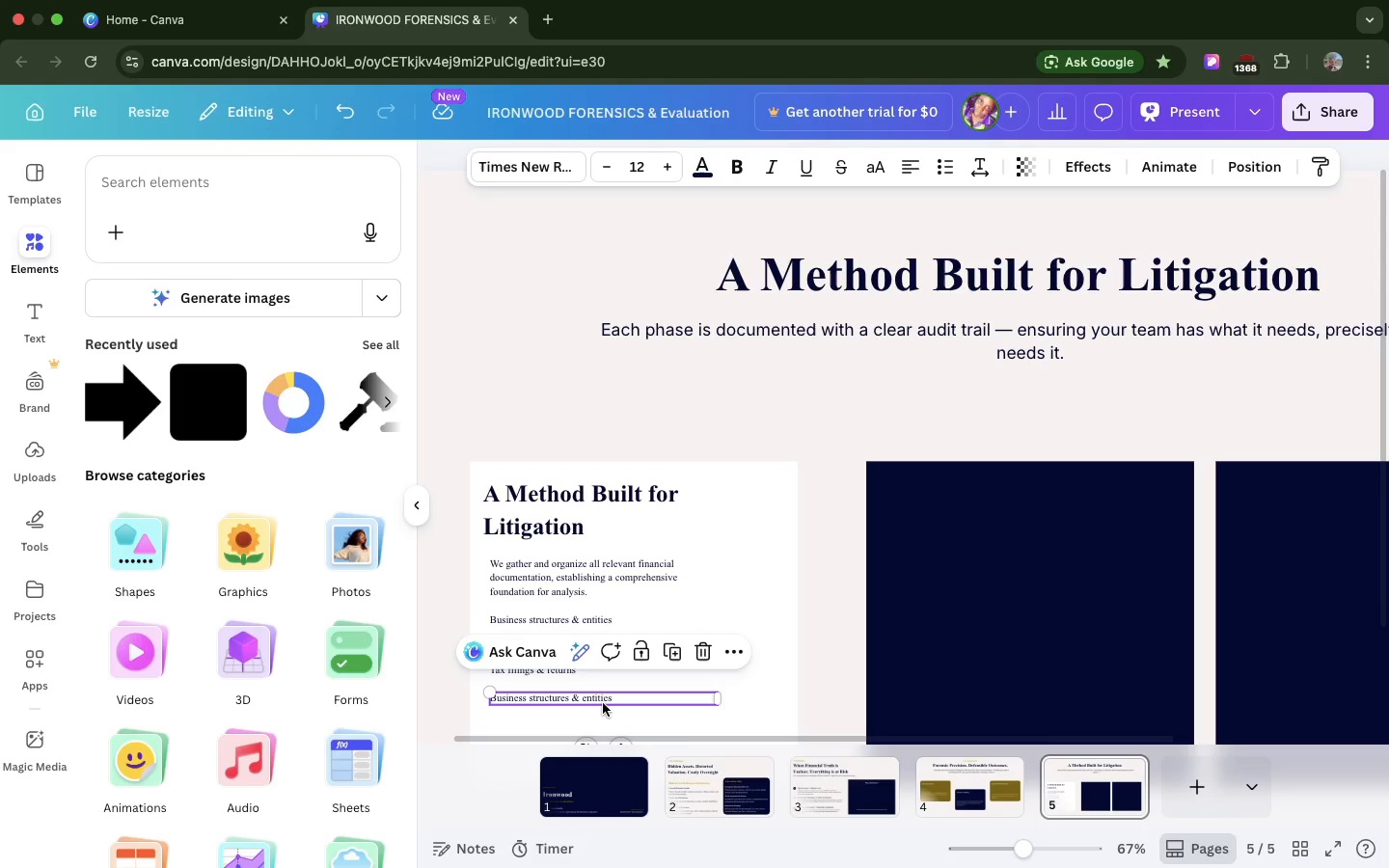 
double_click([603, 703])
 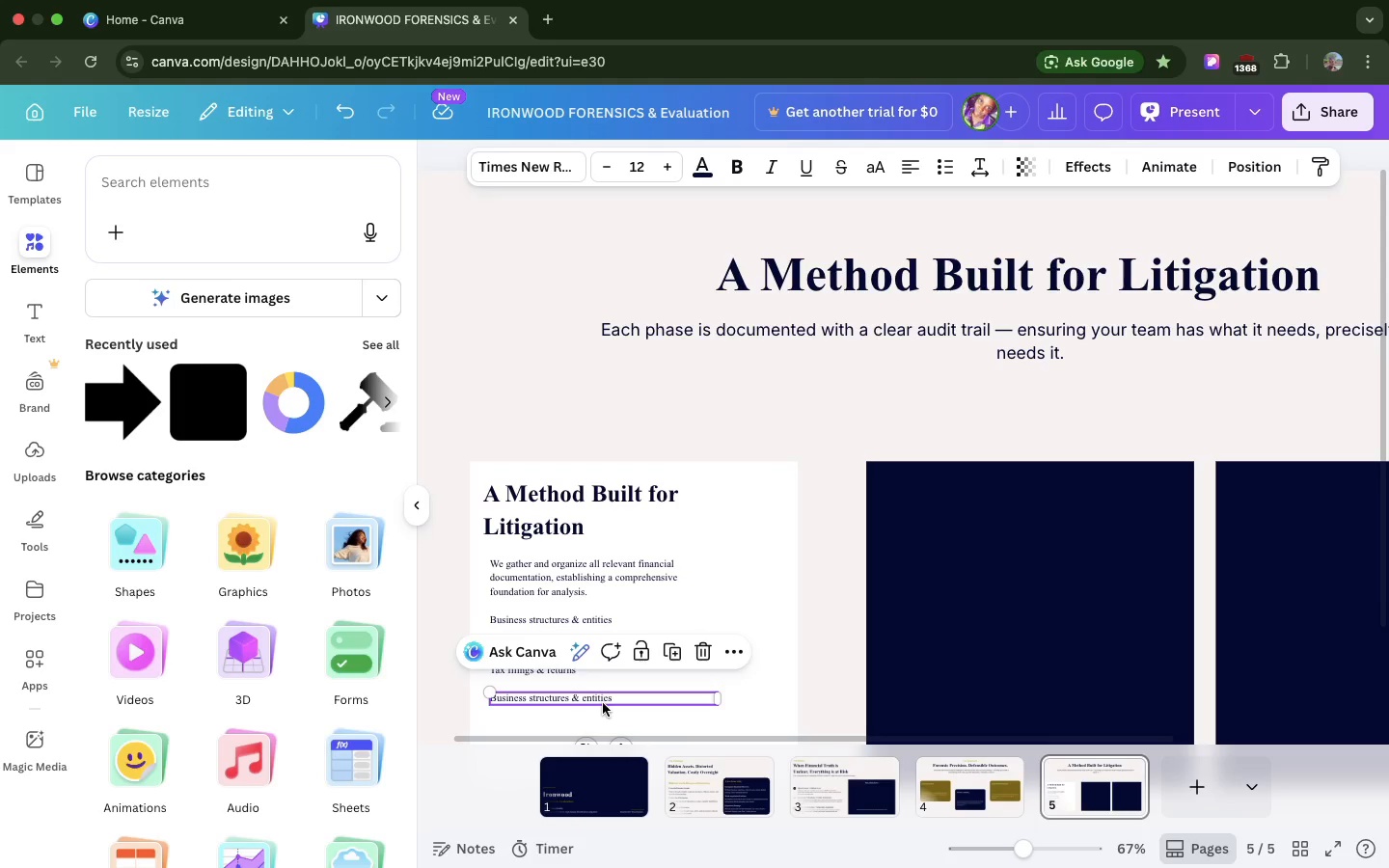 
triple_click([603, 703])
 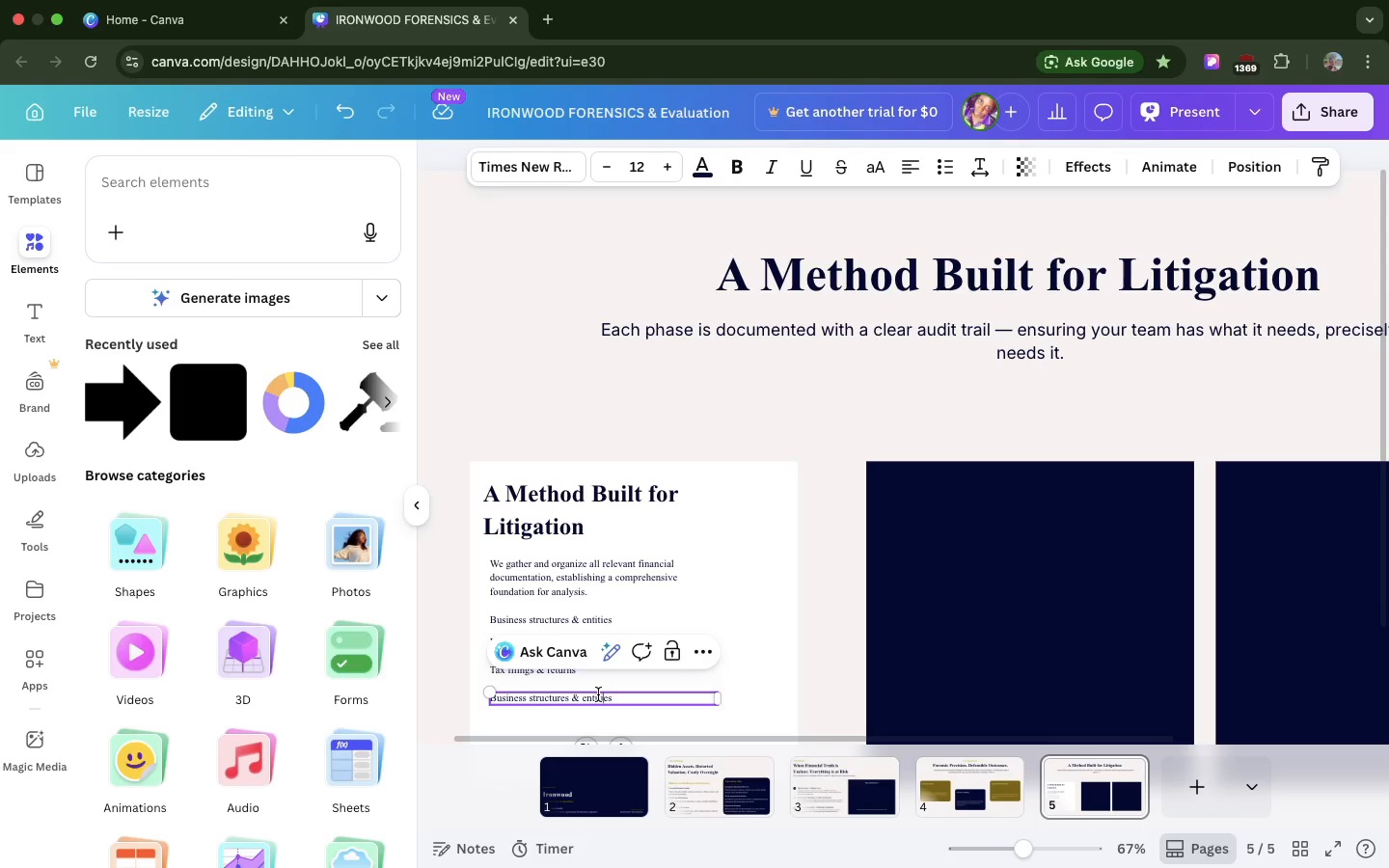 
double_click([598, 694])
 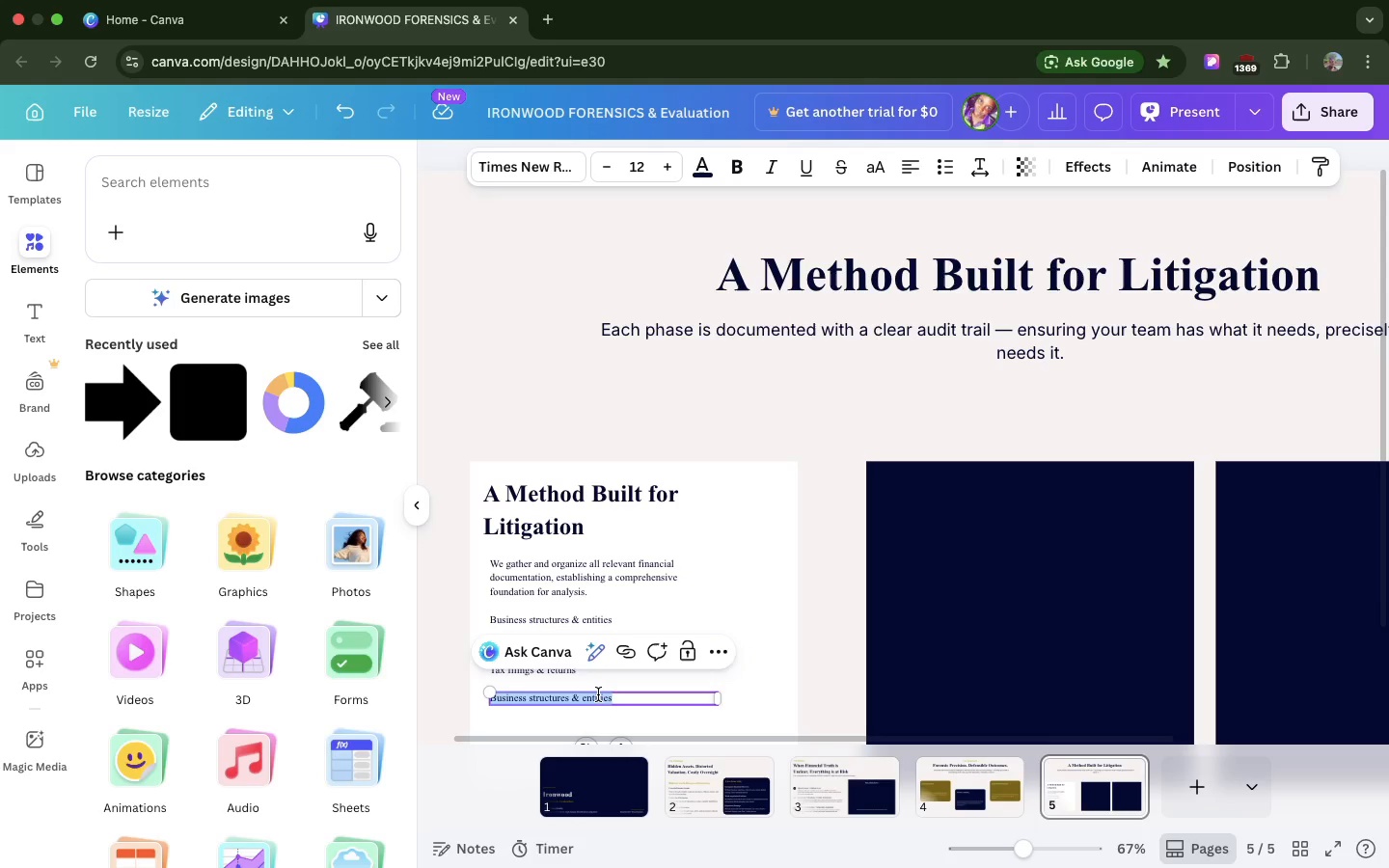 
triple_click([598, 694])
 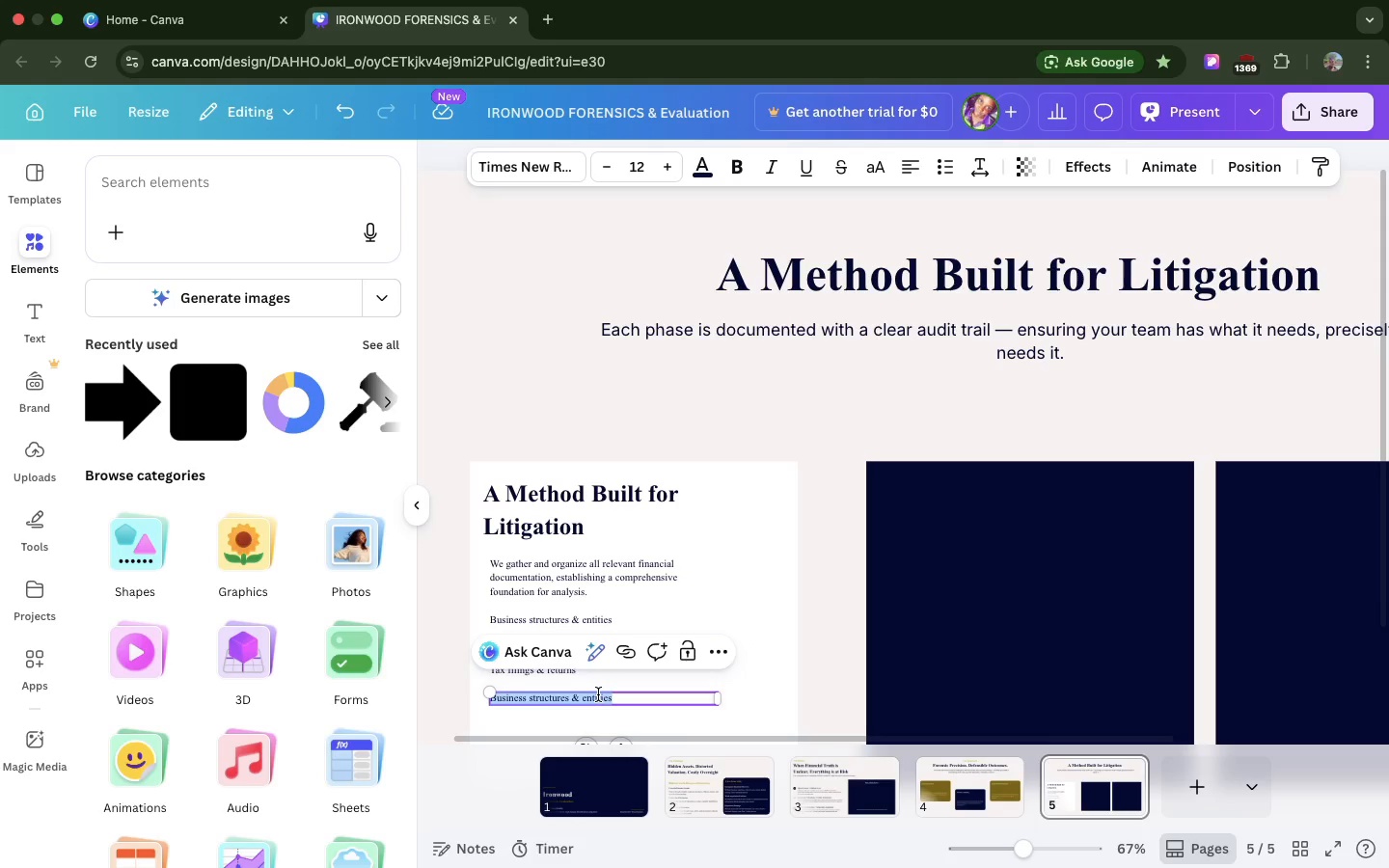 
key(Meta+V)
 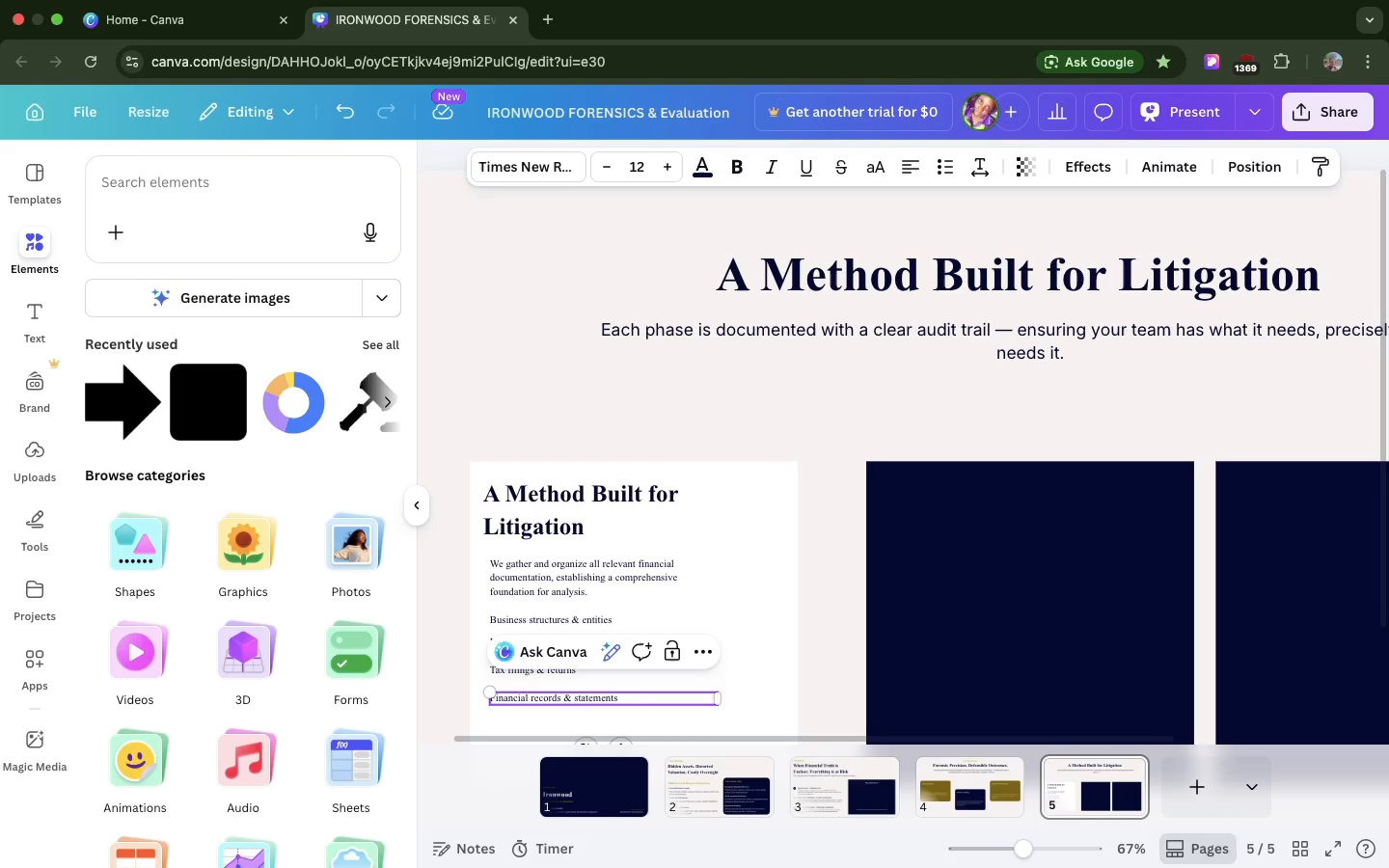 
key(Backspace)
 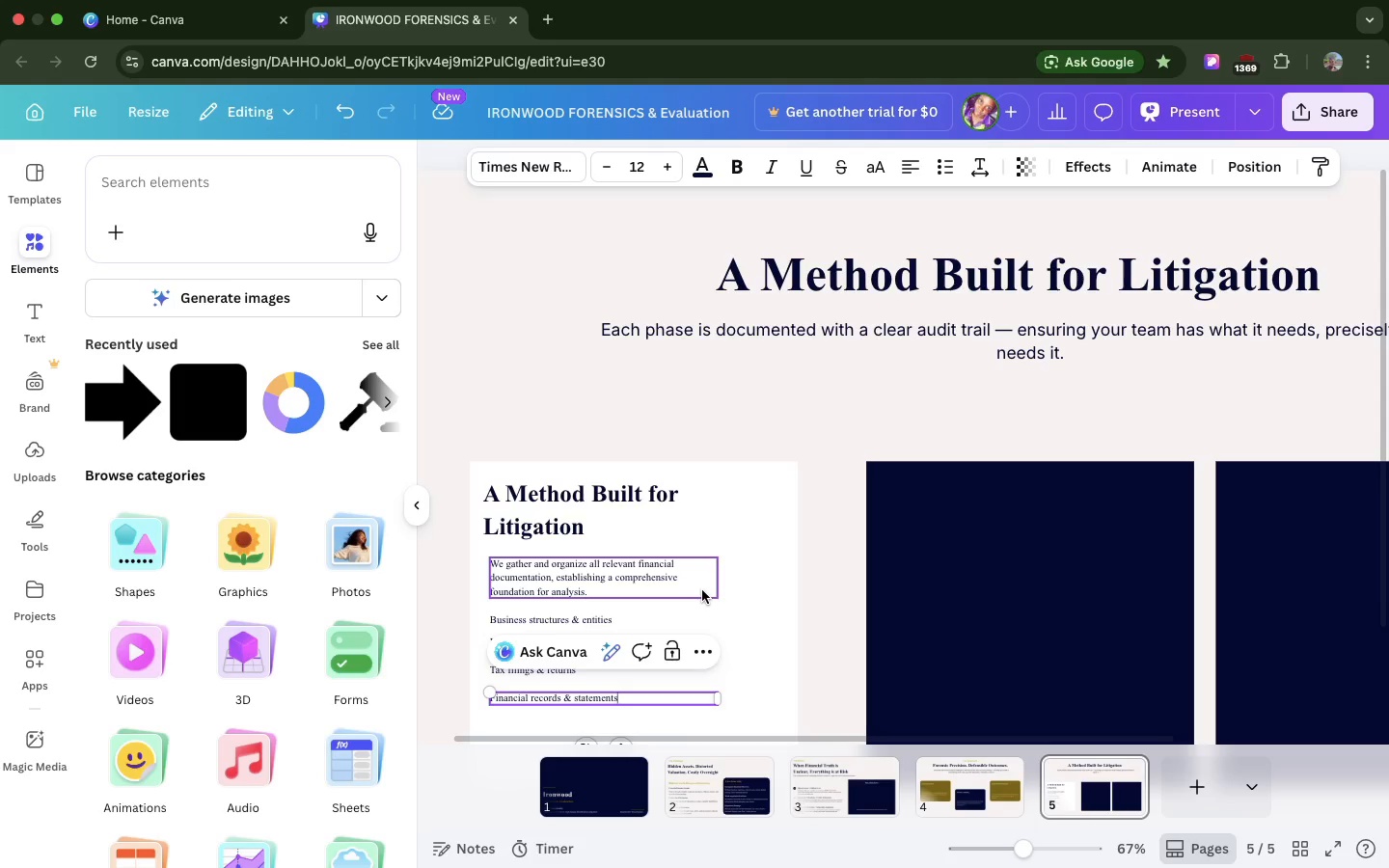 
left_click([702, 590])
 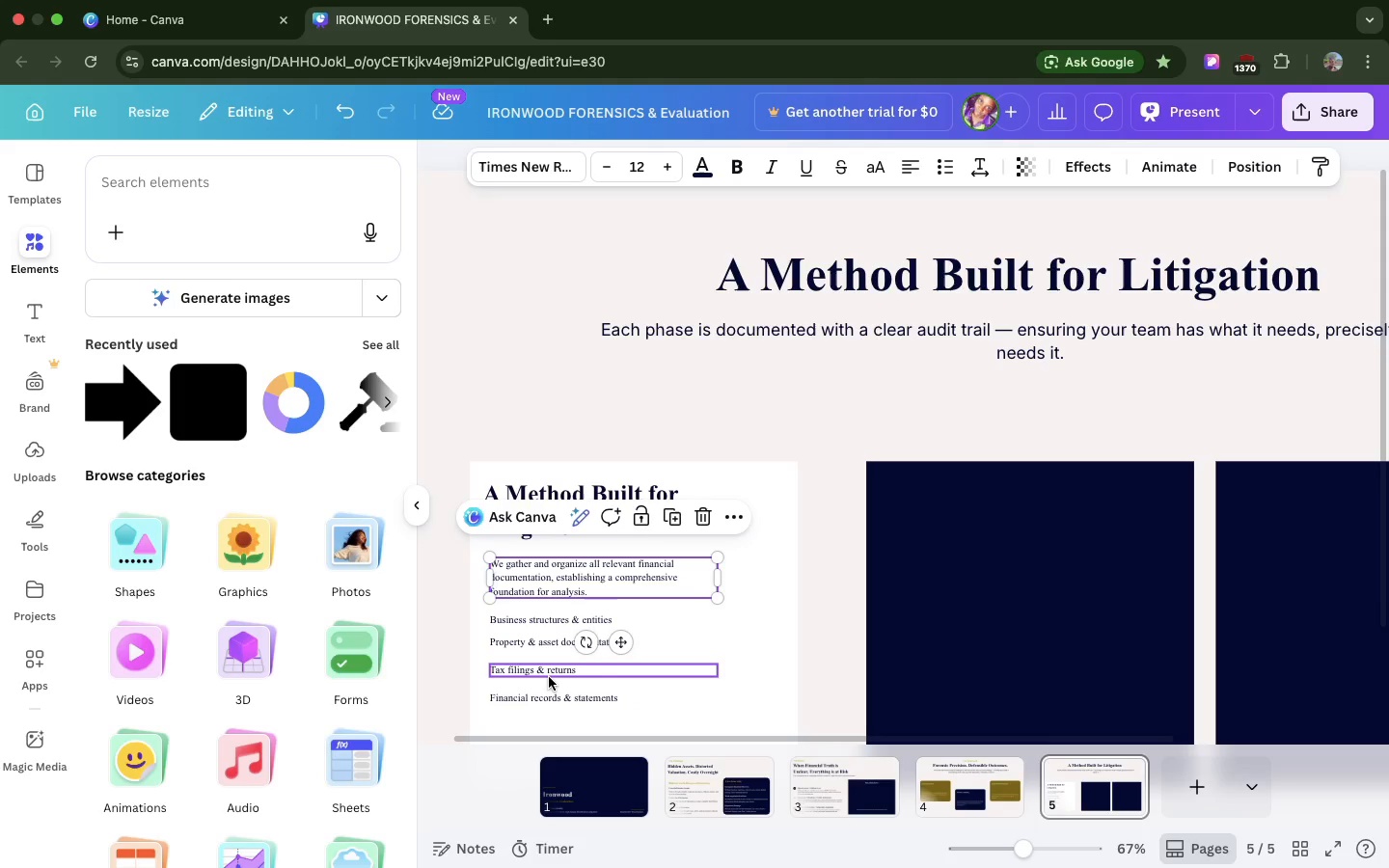 
hold_key(key=ShiftLeft, duration=1.12)
left_click([549, 677])
 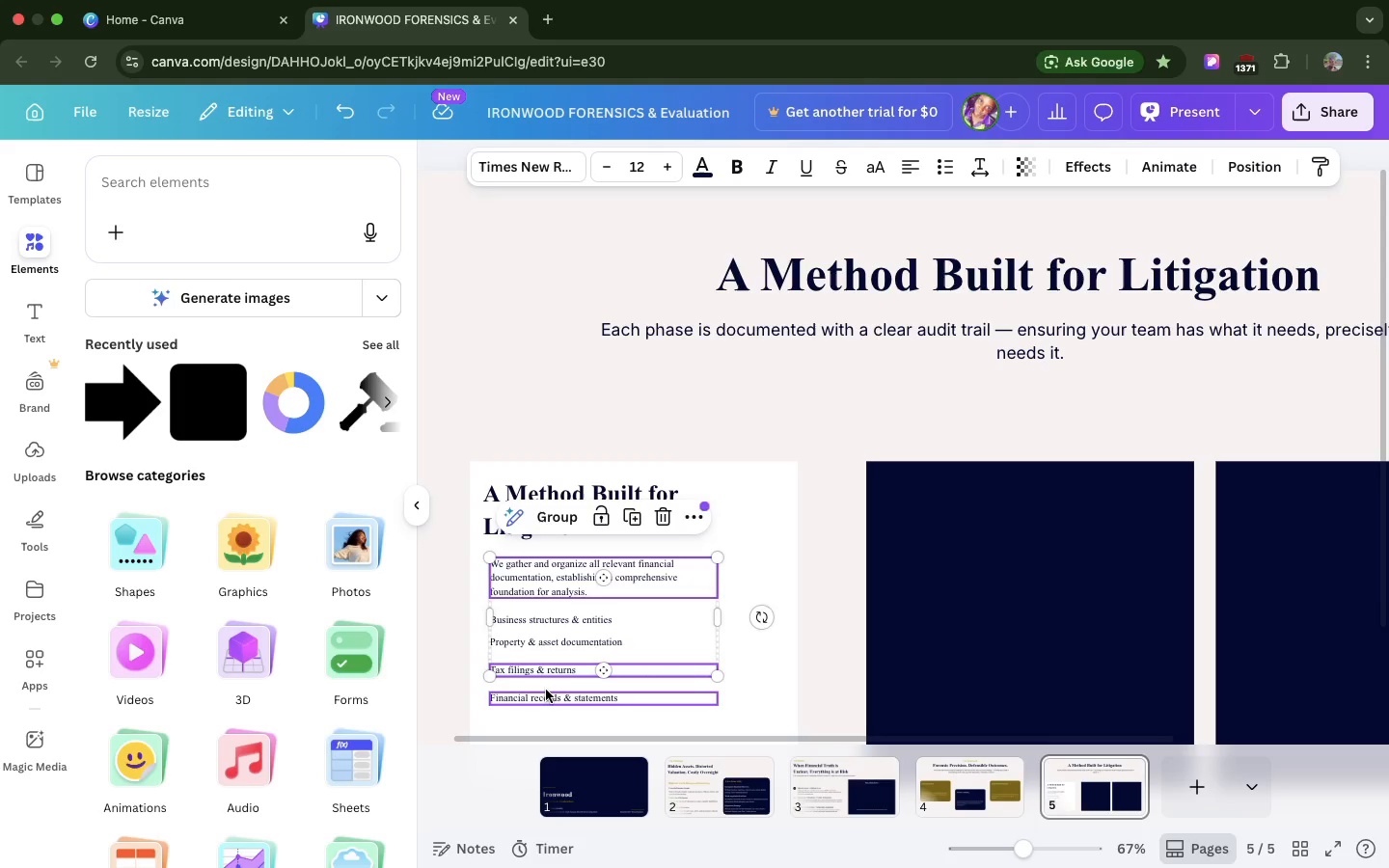 
left_click([546, 690])
 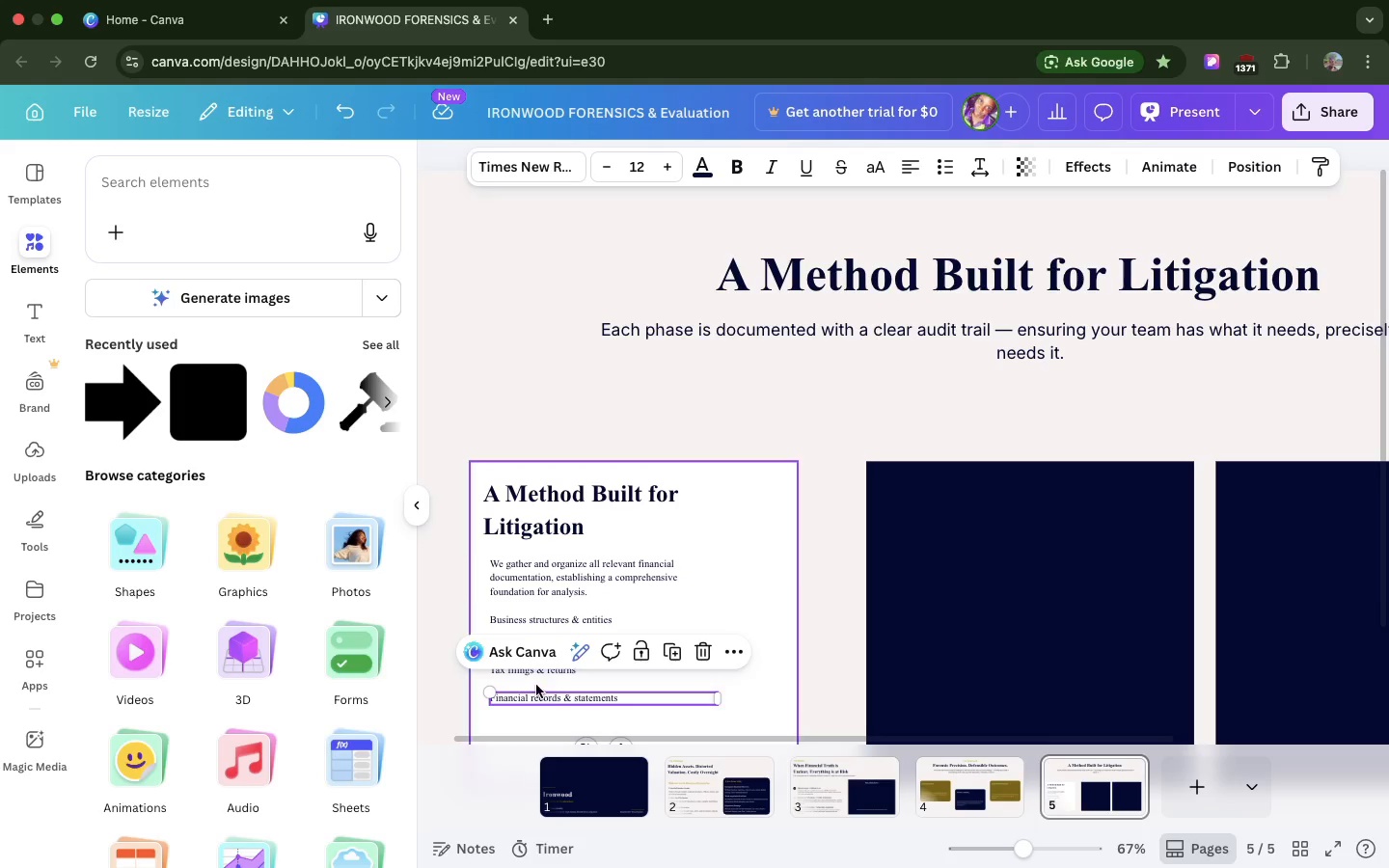 
hold_key(key=ShiftLeft, duration=4.26)
left_click([531, 671])
 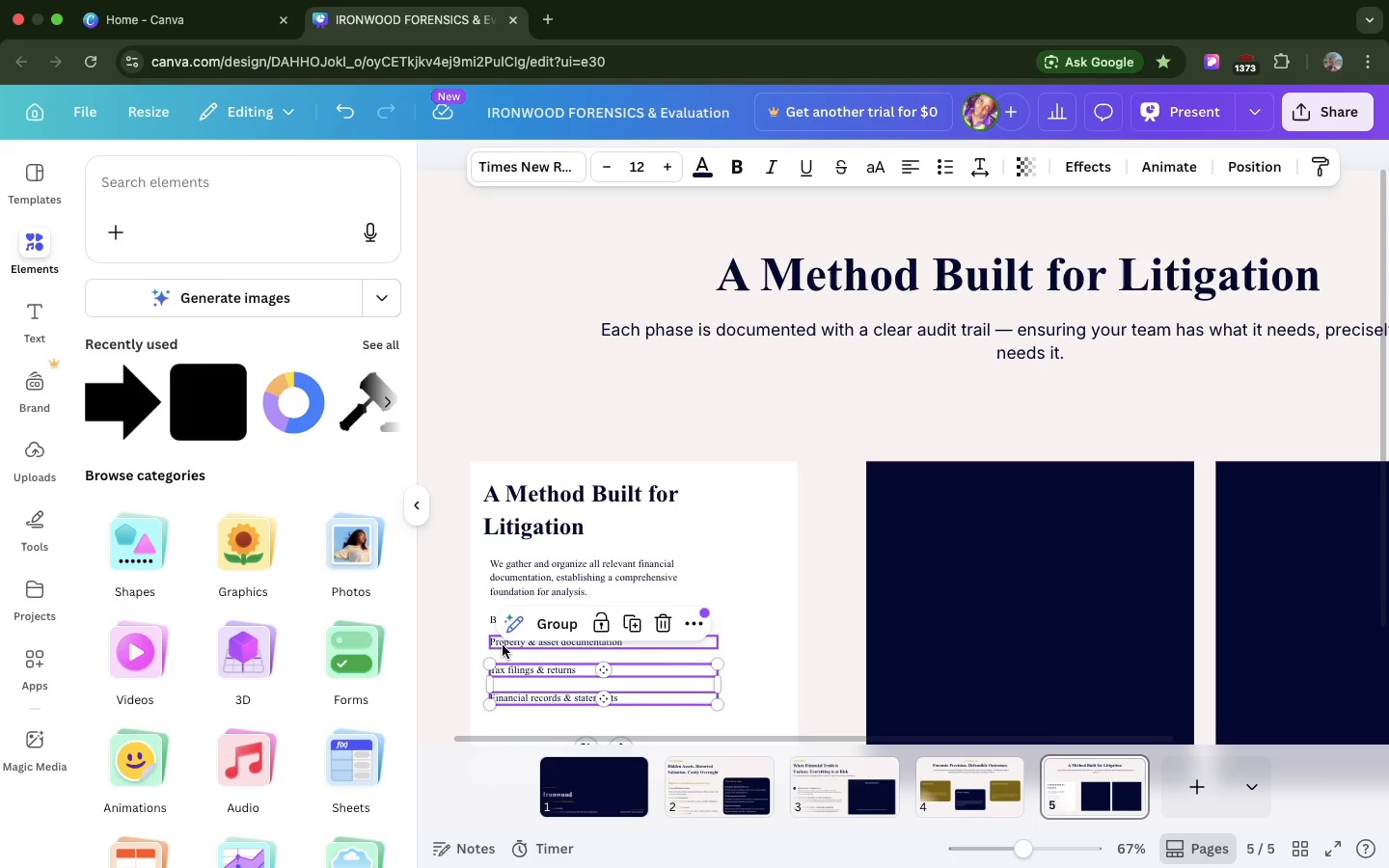 
left_click([503, 645])
 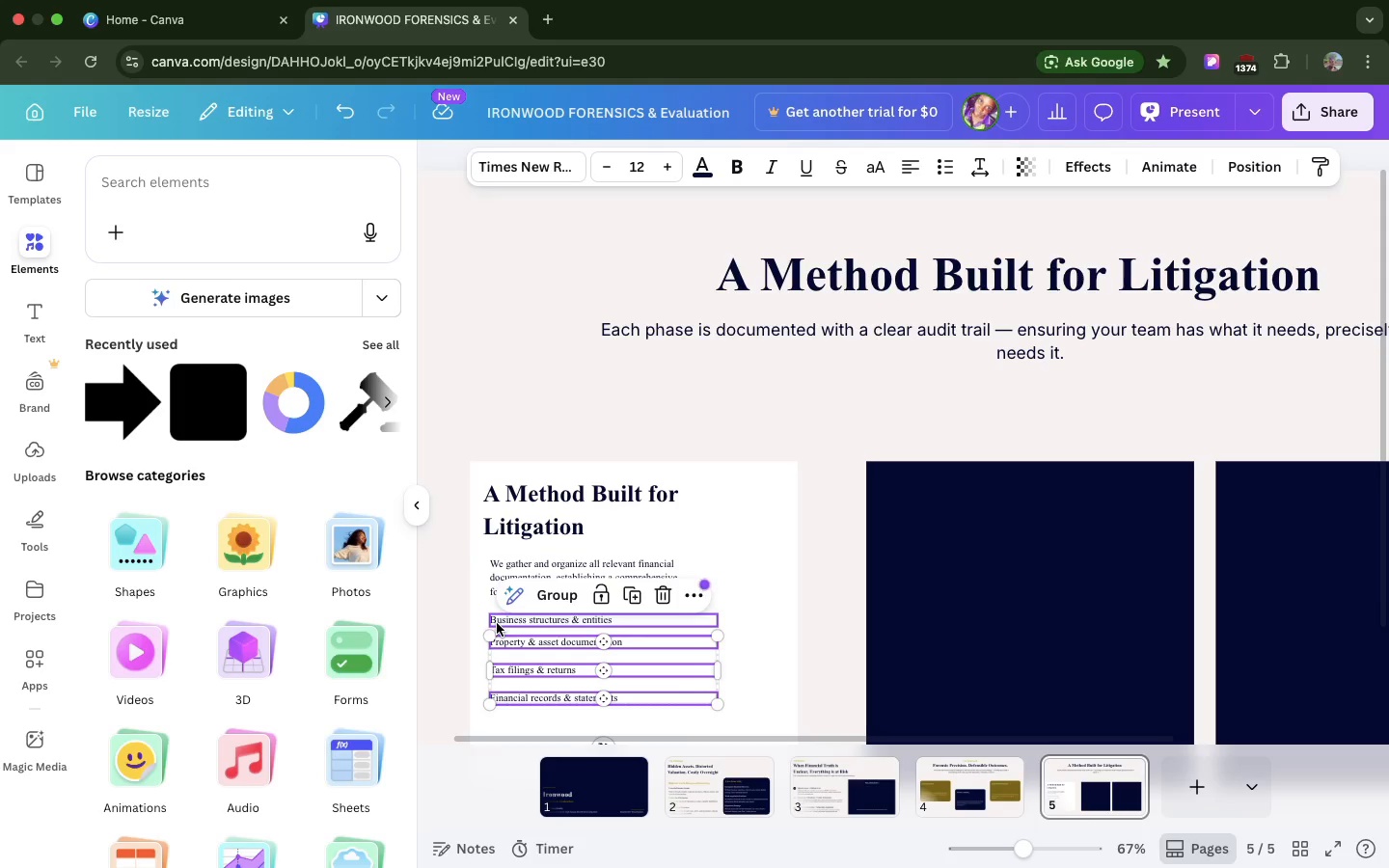 
left_click([497, 623])
 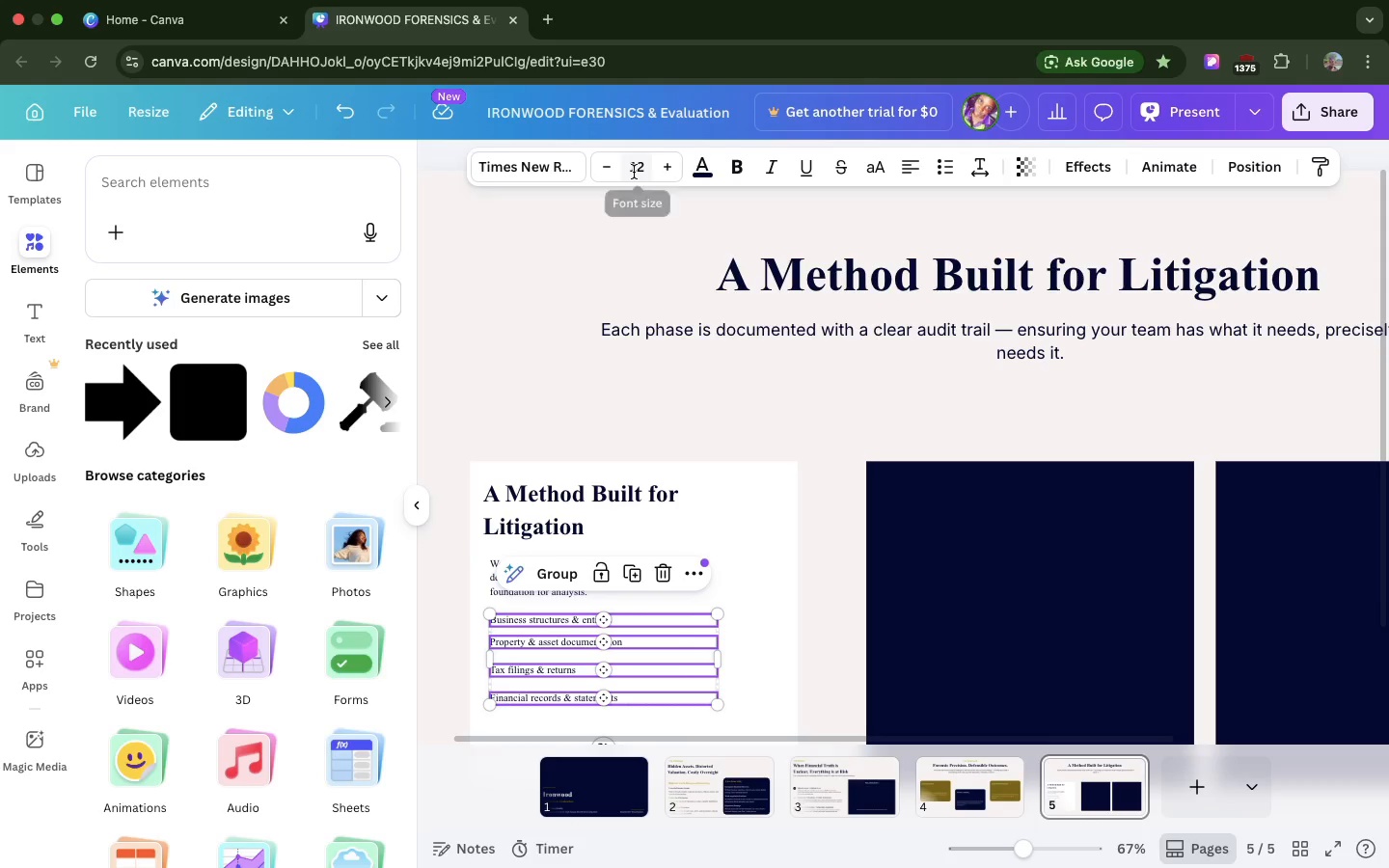 
left_click([634, 172])
 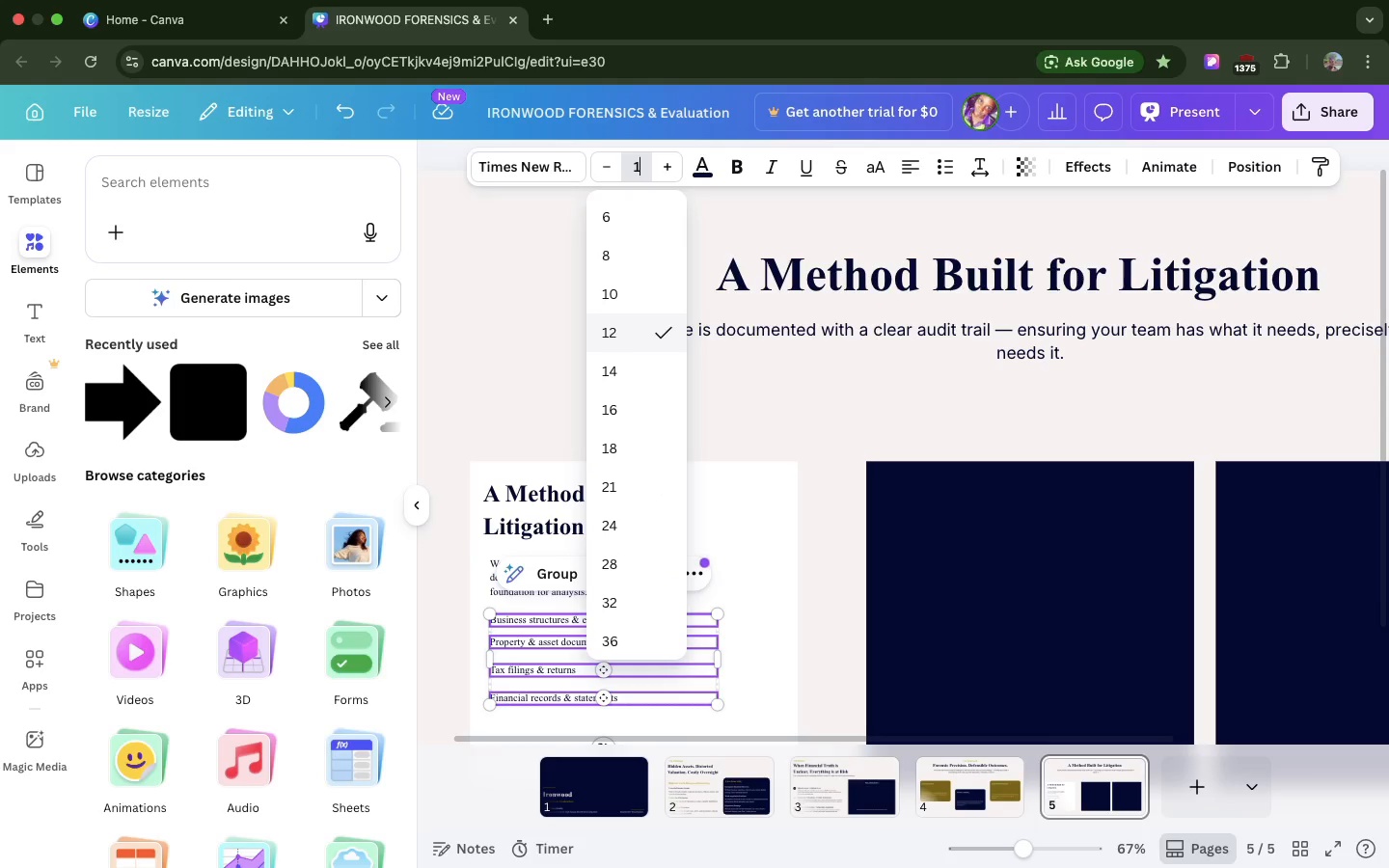 
type(16)
 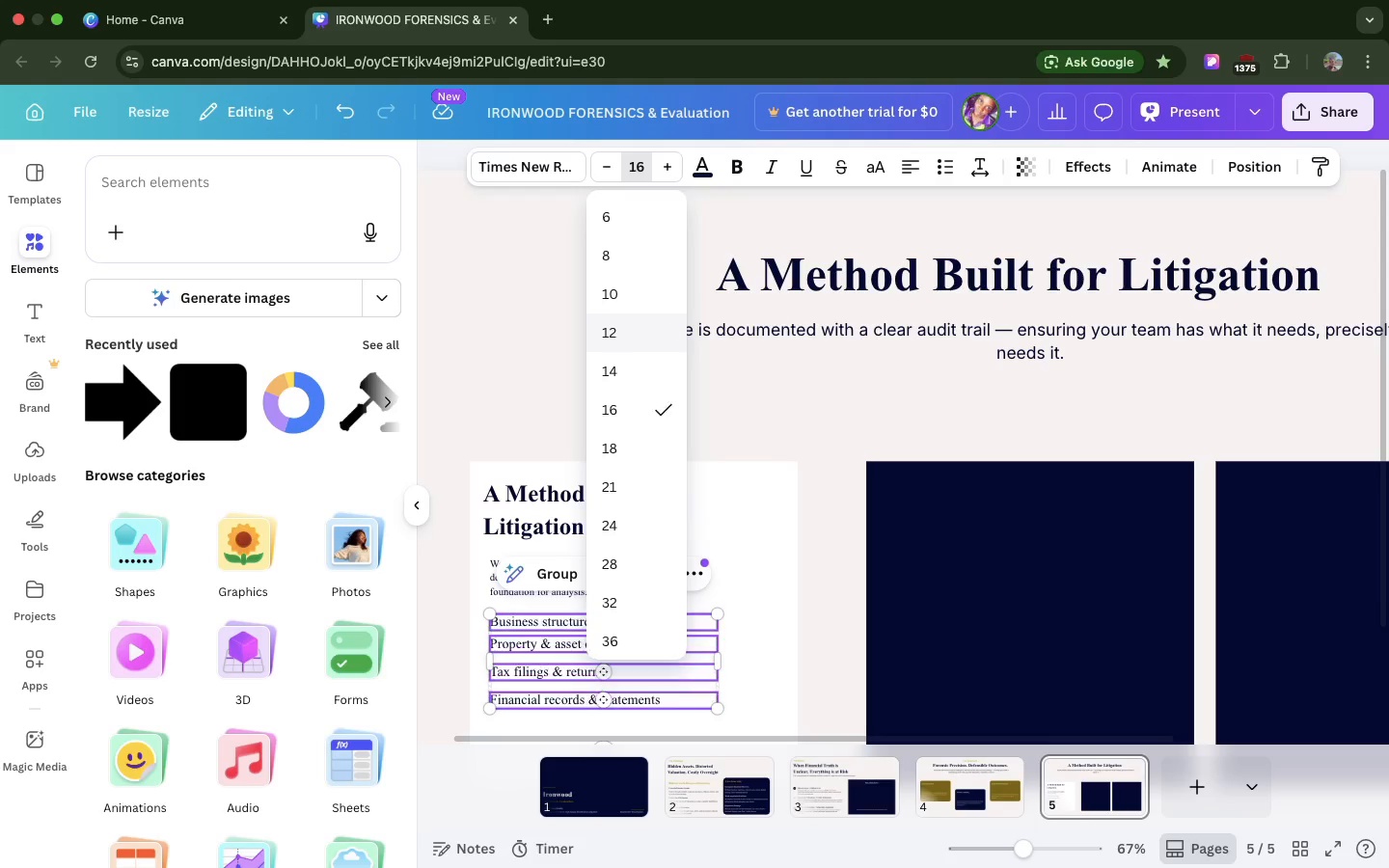 
key(Enter)
 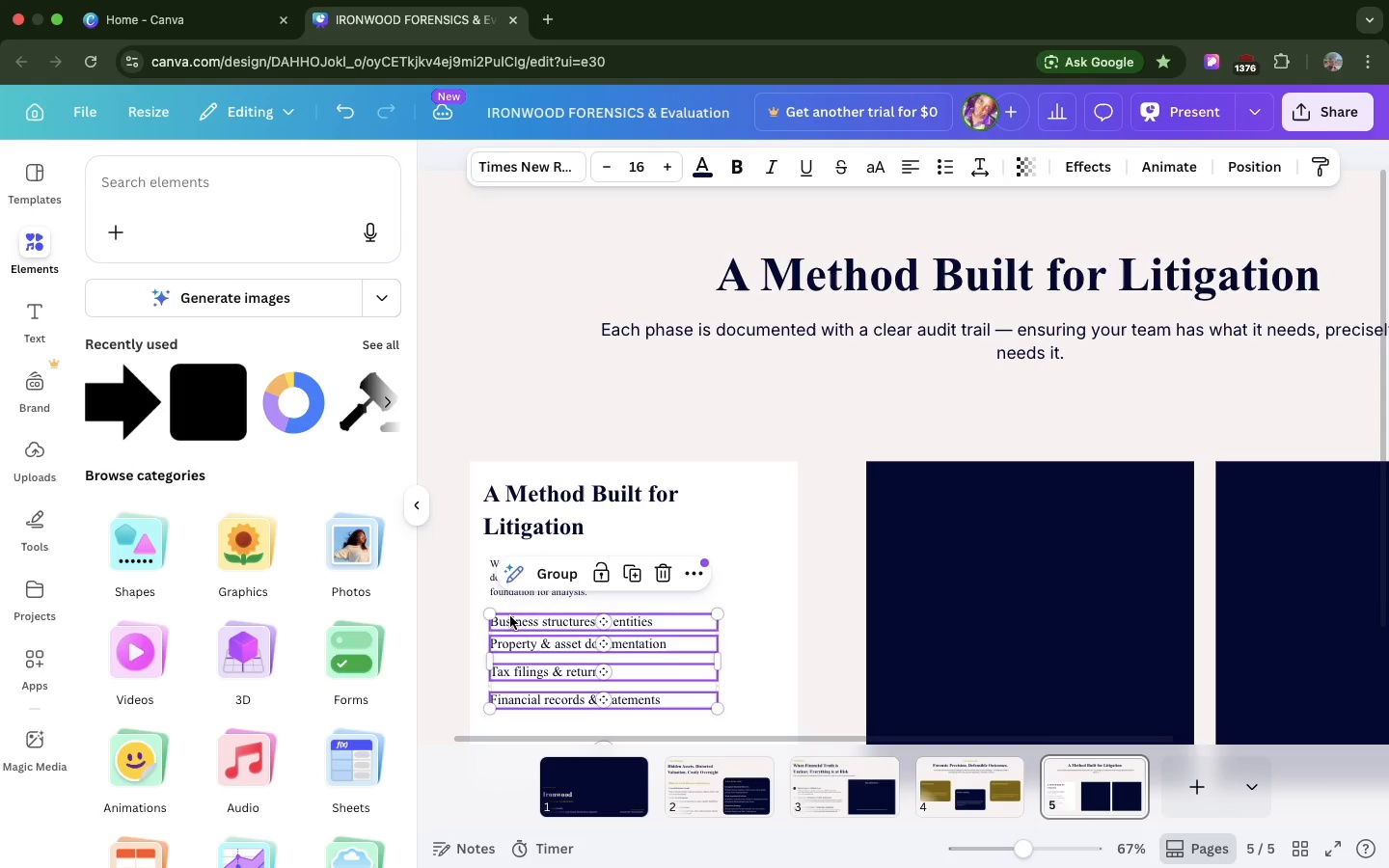 
wait(5.52)
 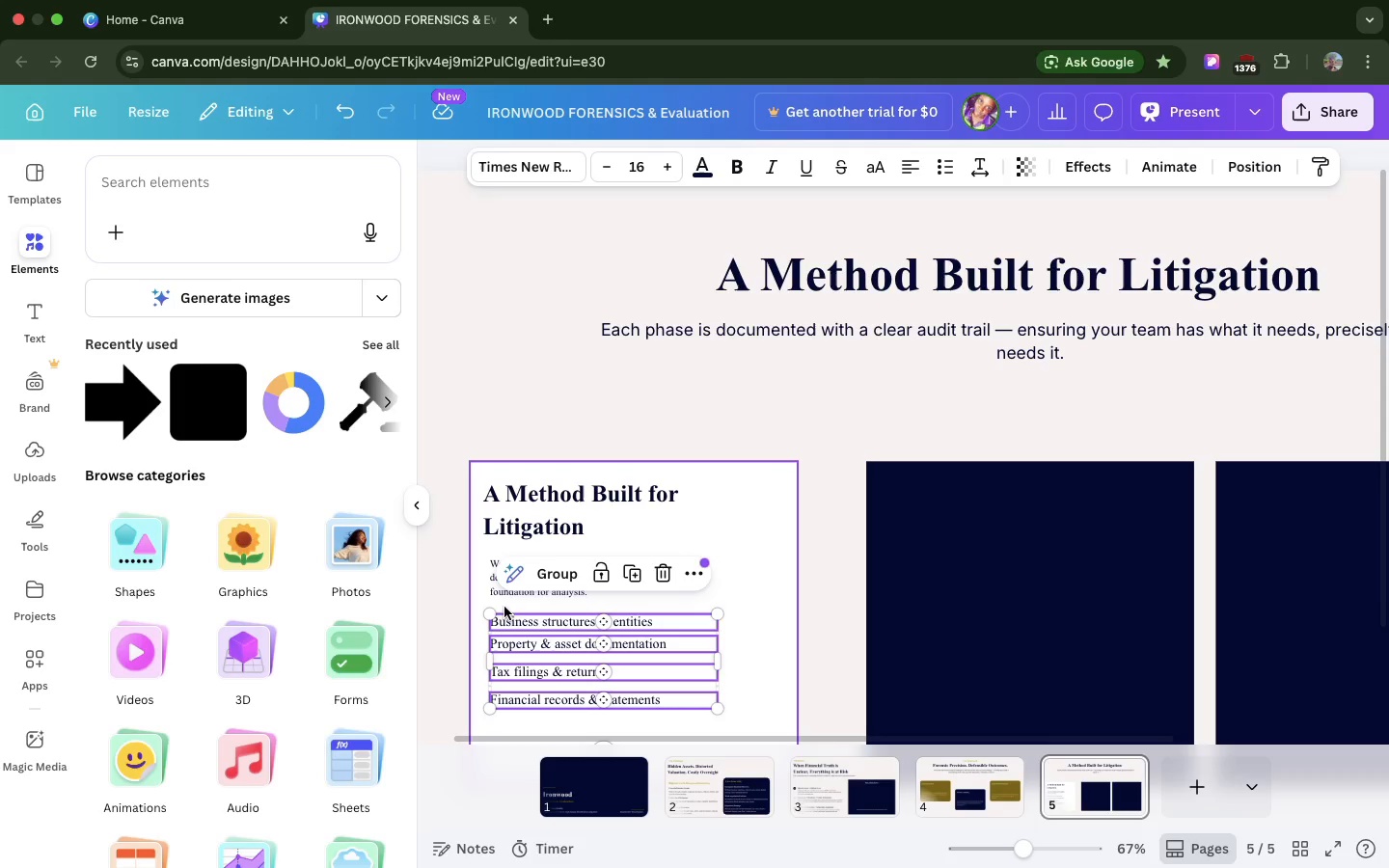 
left_click([572, 613])
 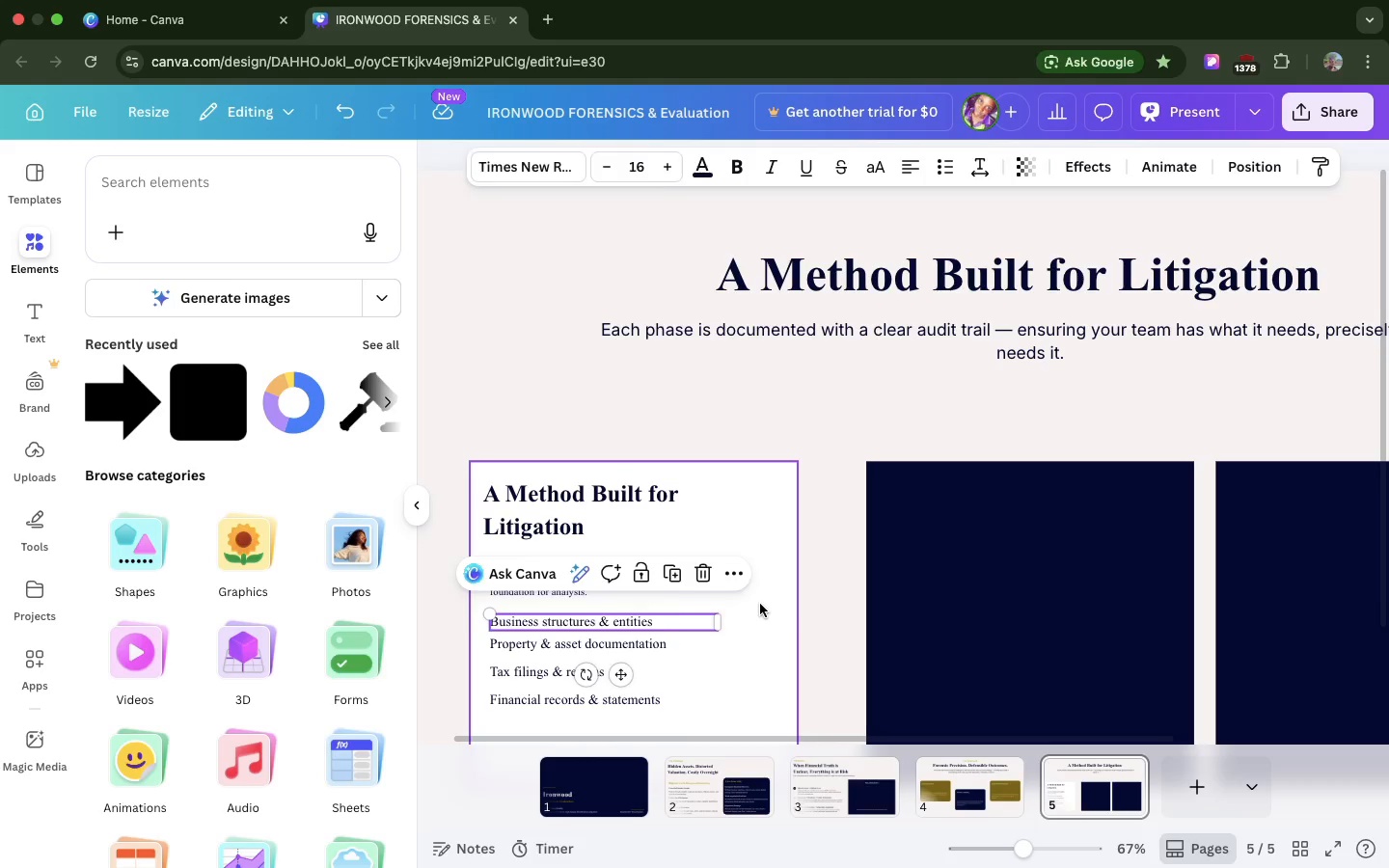 
left_click([760, 604])
 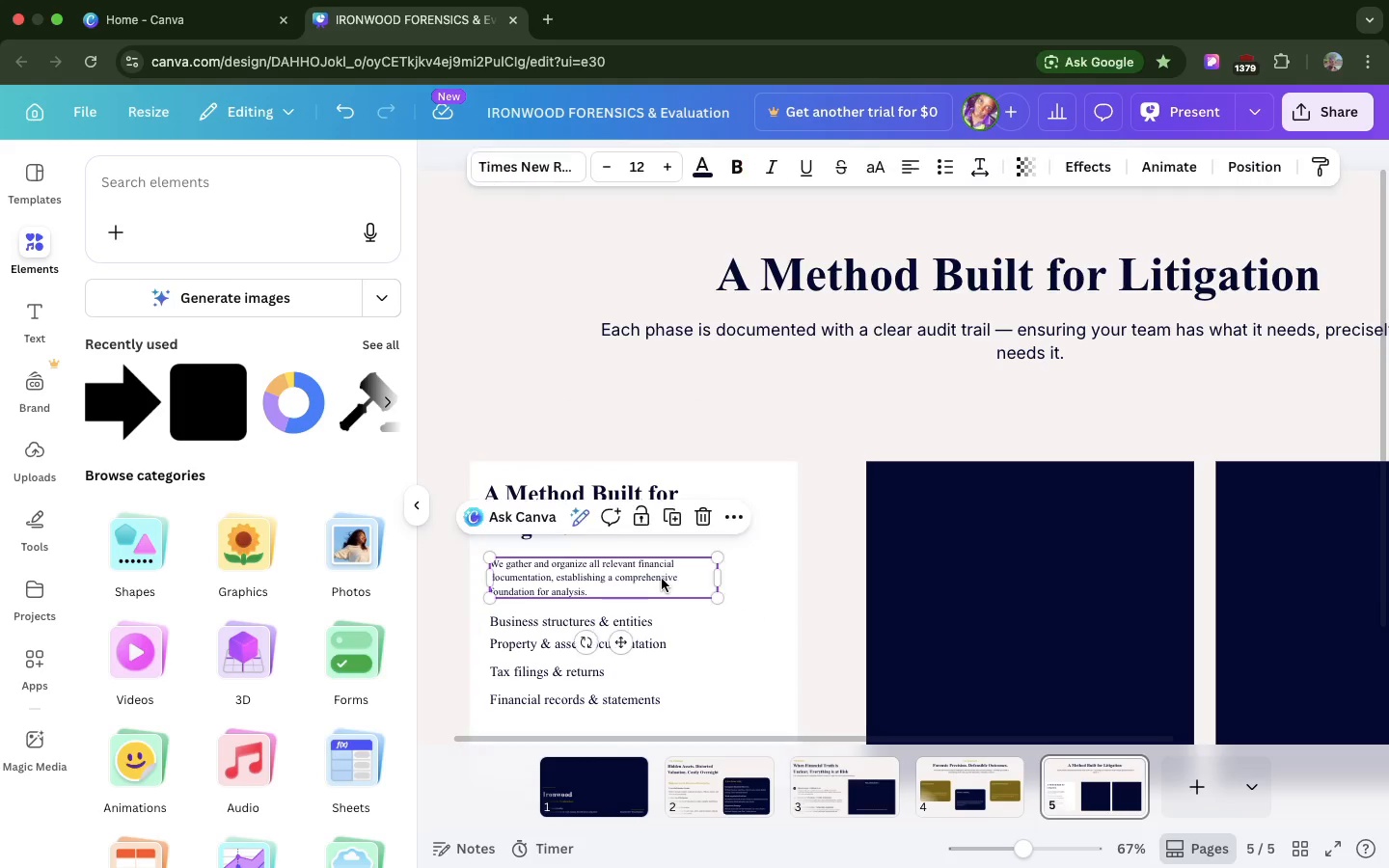 
left_click([662, 578])
 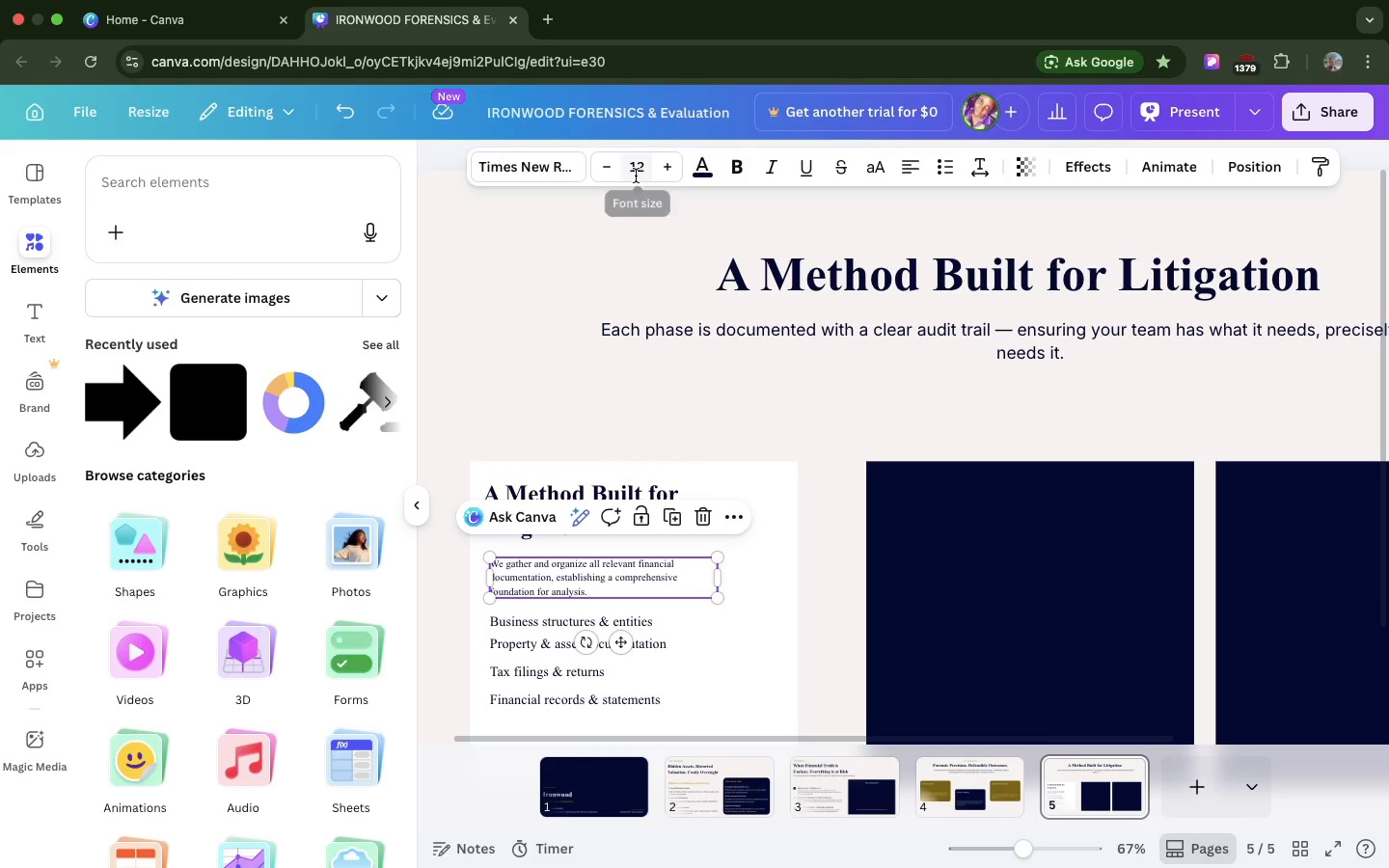 
left_click([636, 176])
 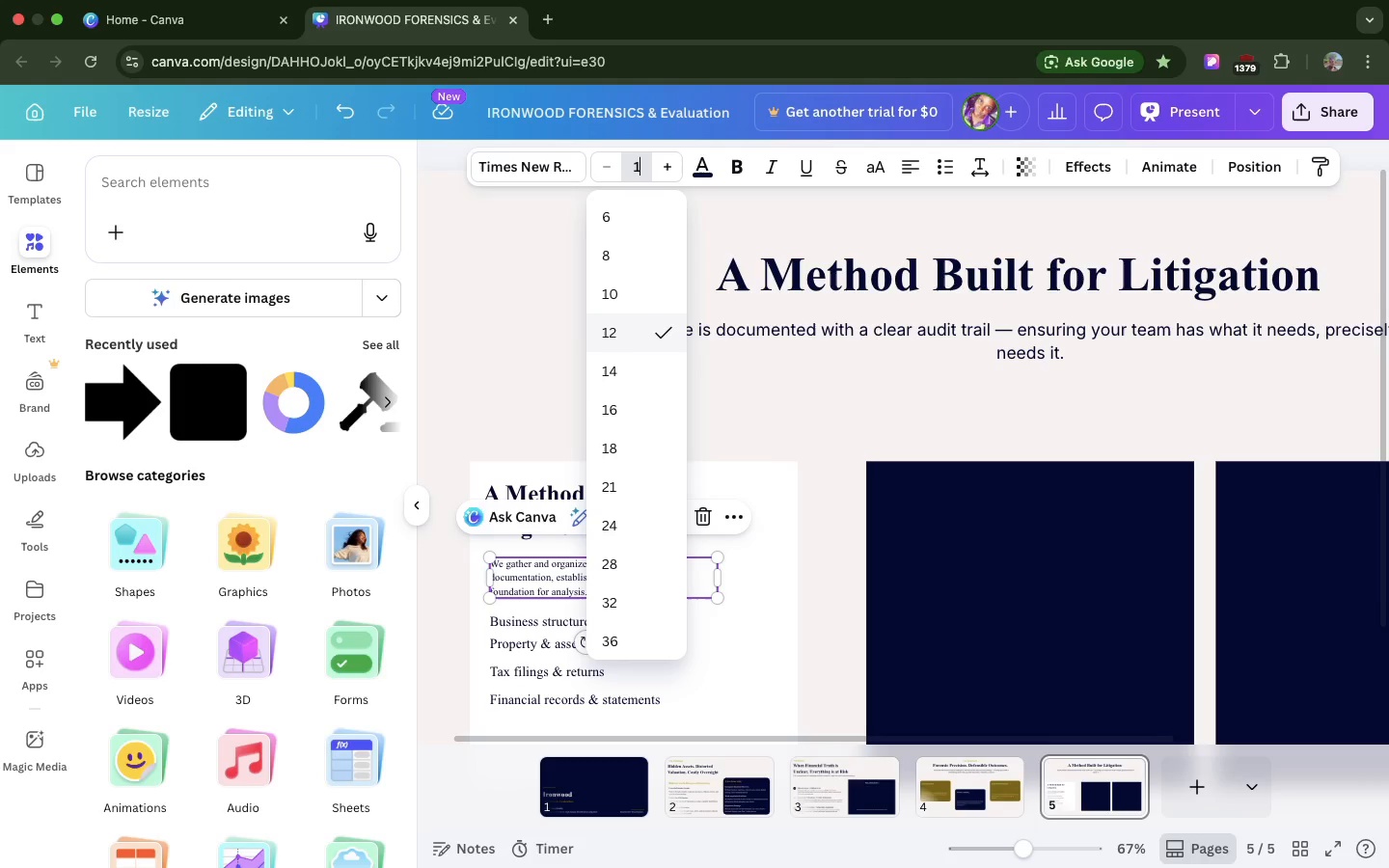 
type(14)
 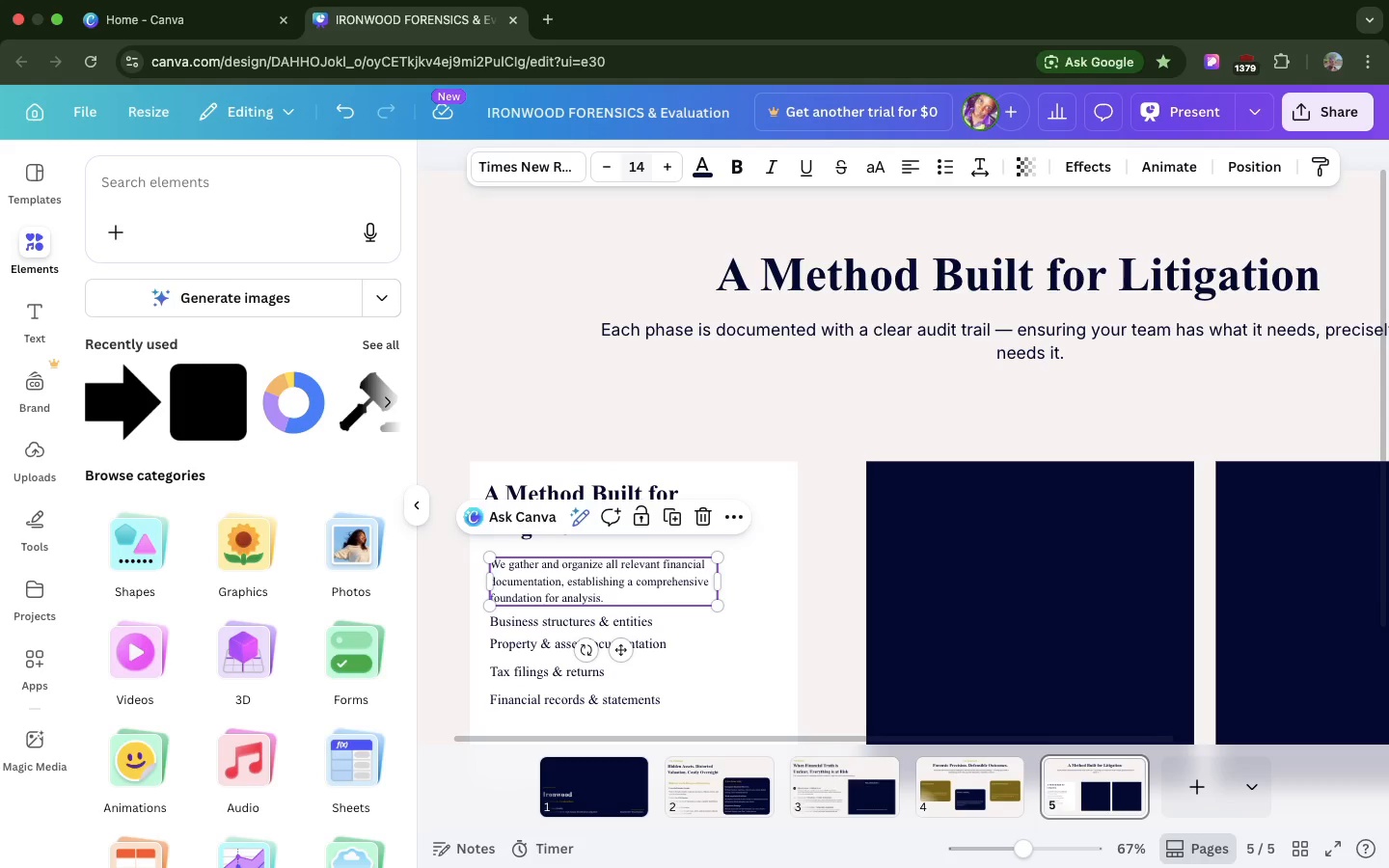 
hold_key(key=Enter, duration=0.37)
 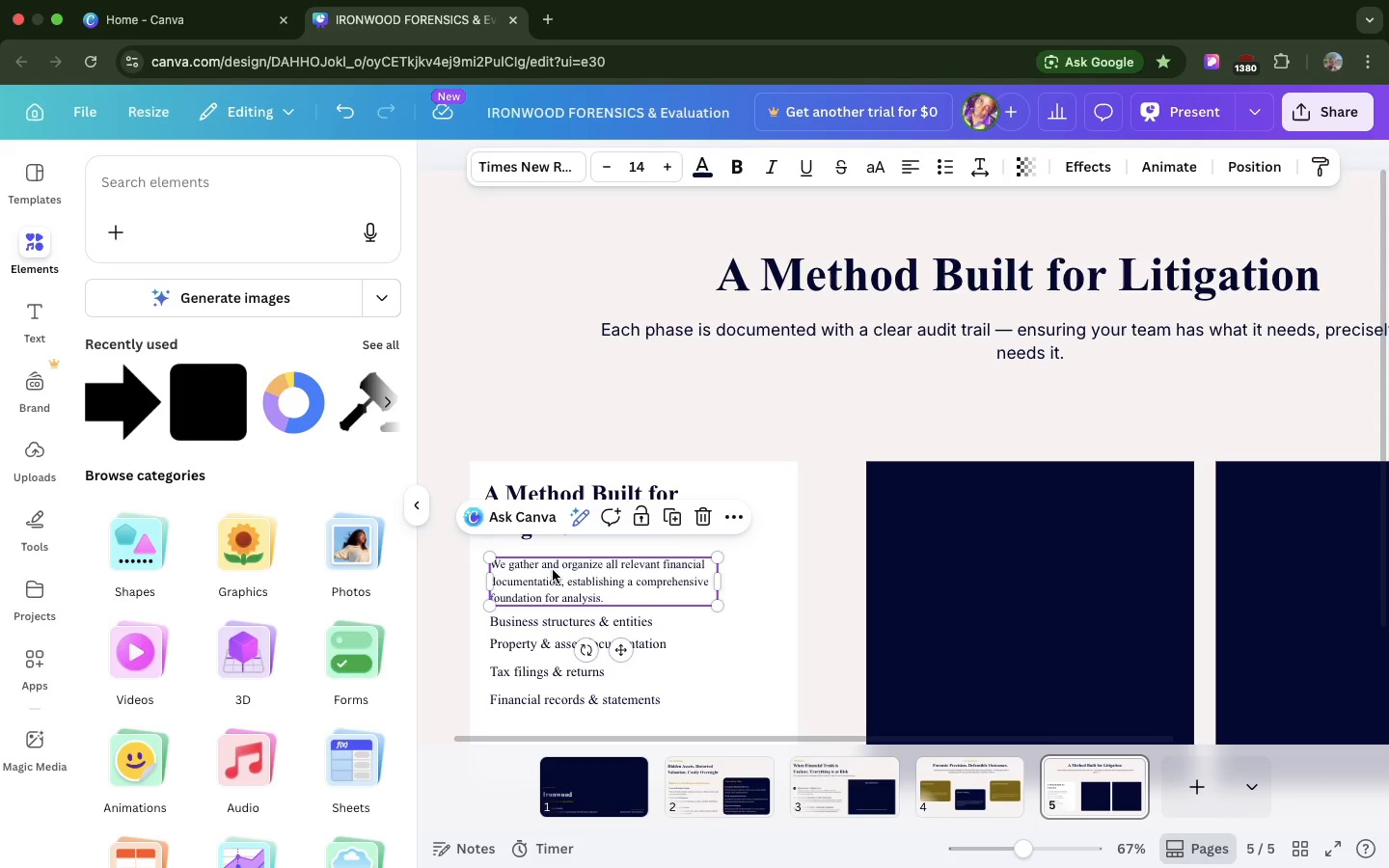 
left_click_drag(start_coordinate=[553, 570], to_coordinate=[549, 564])
 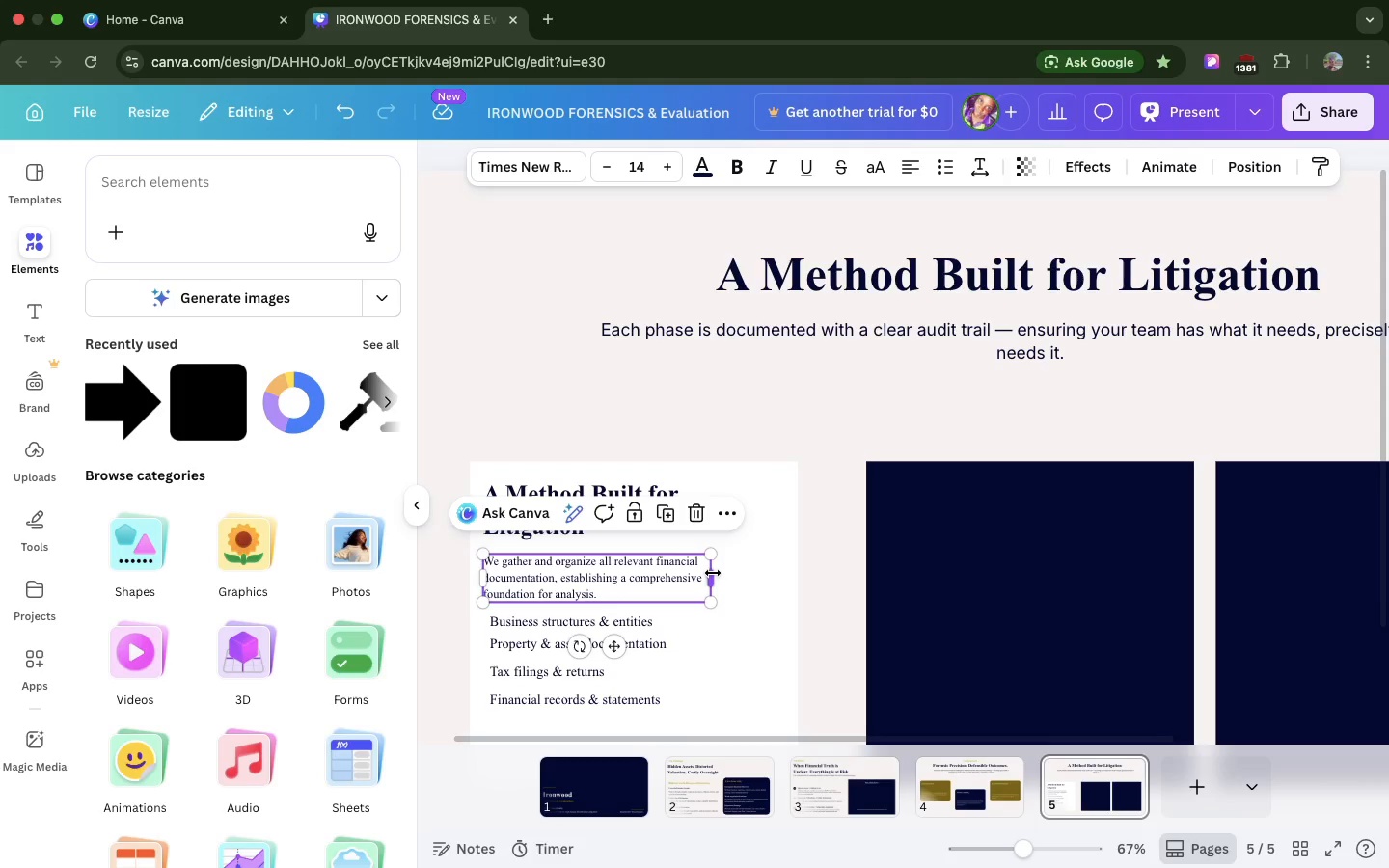 
left_click_drag(start_coordinate=[713, 573], to_coordinate=[772, 569])
 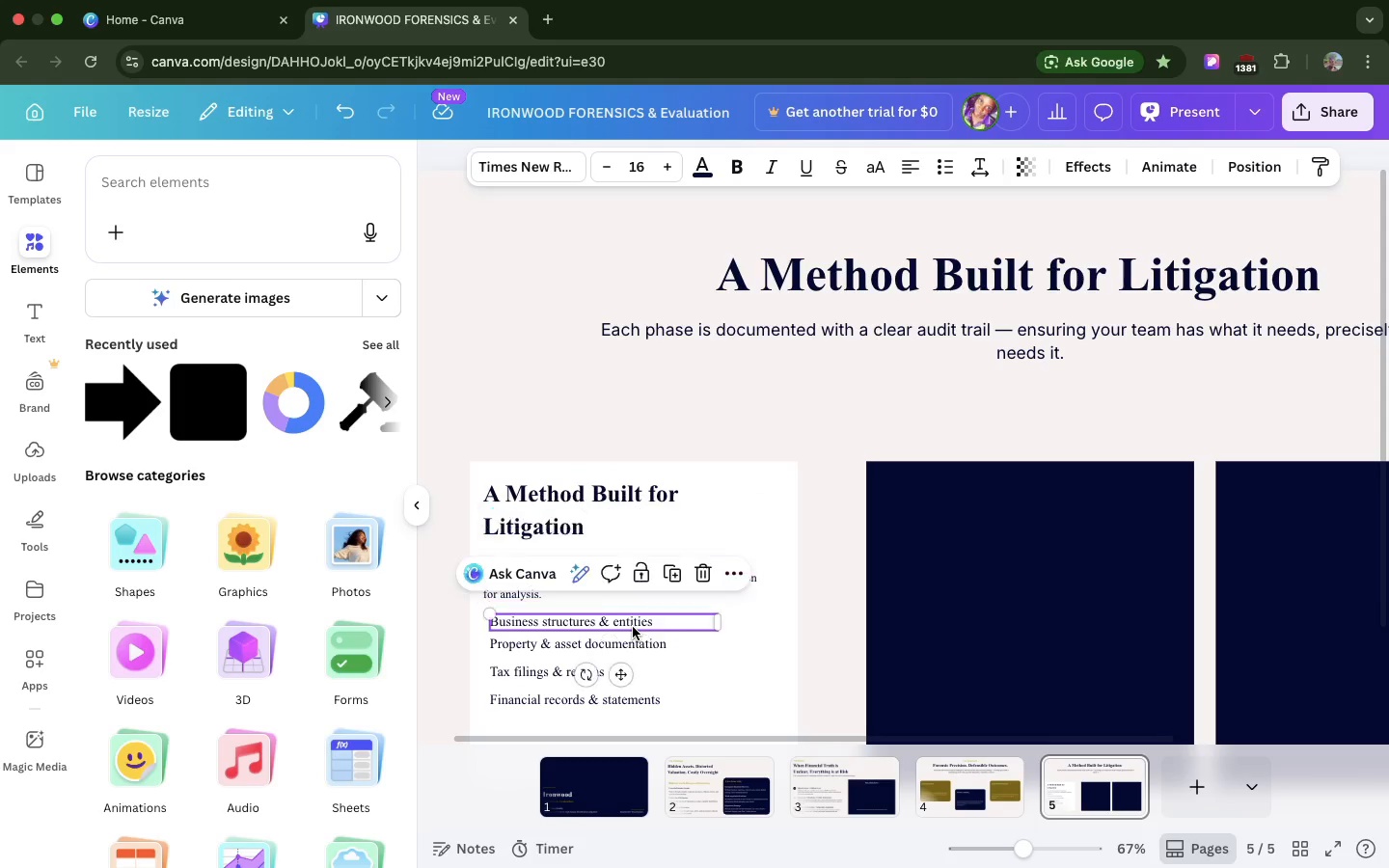 
left_click([633, 627])
 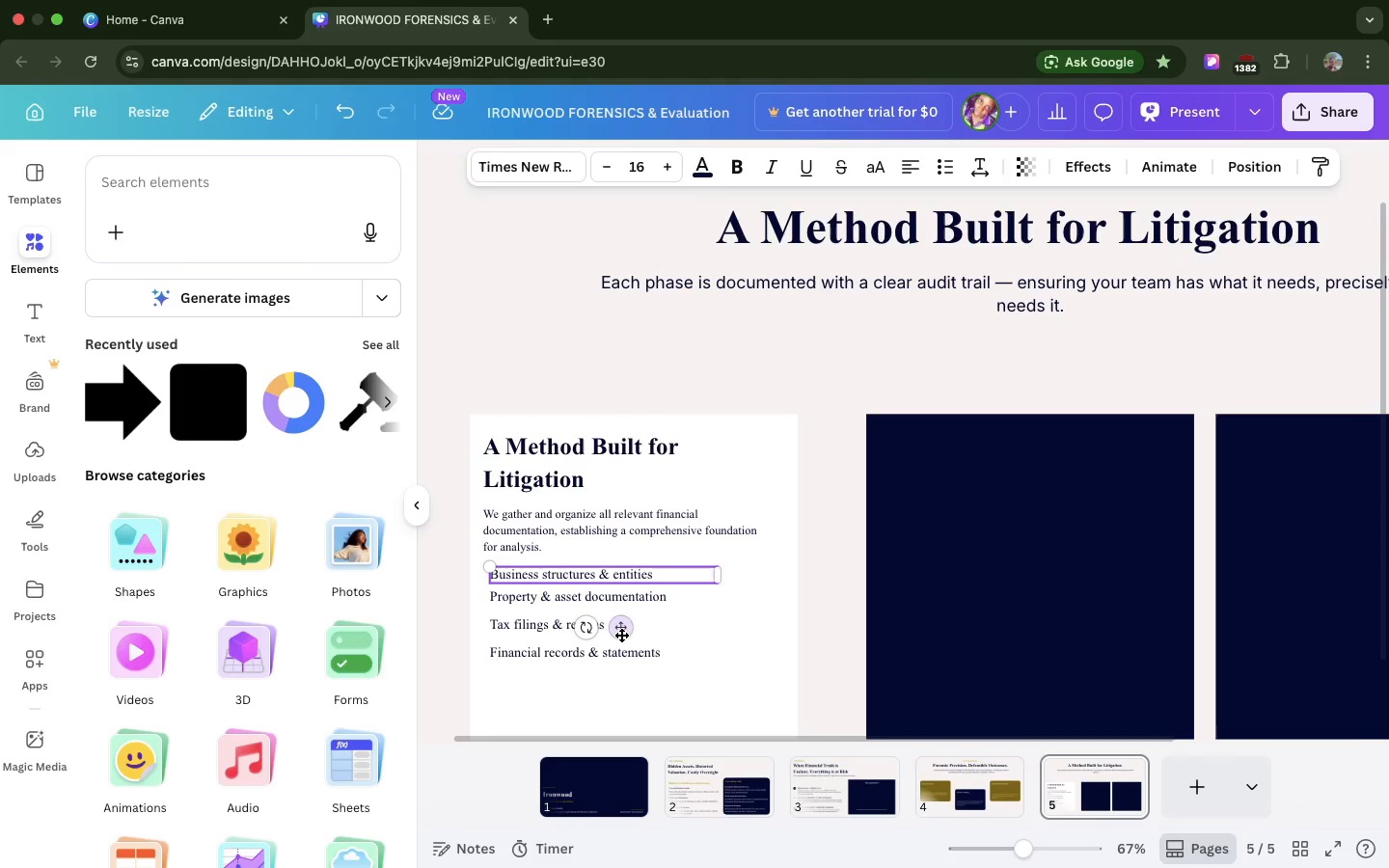 
scroll: coordinate [621, 635], scroll_direction: down, amount: 13.0
 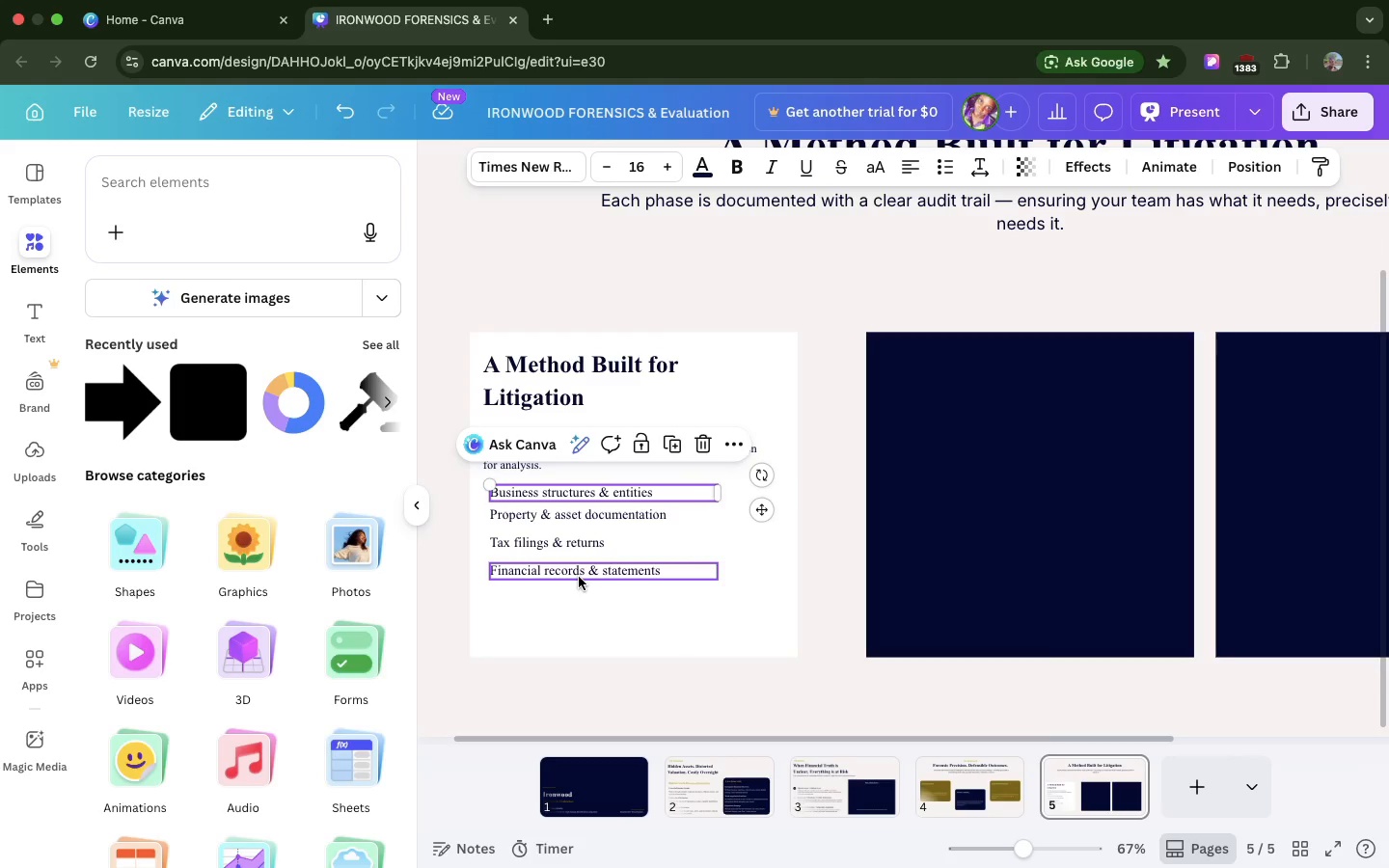 
left_click([579, 577])
 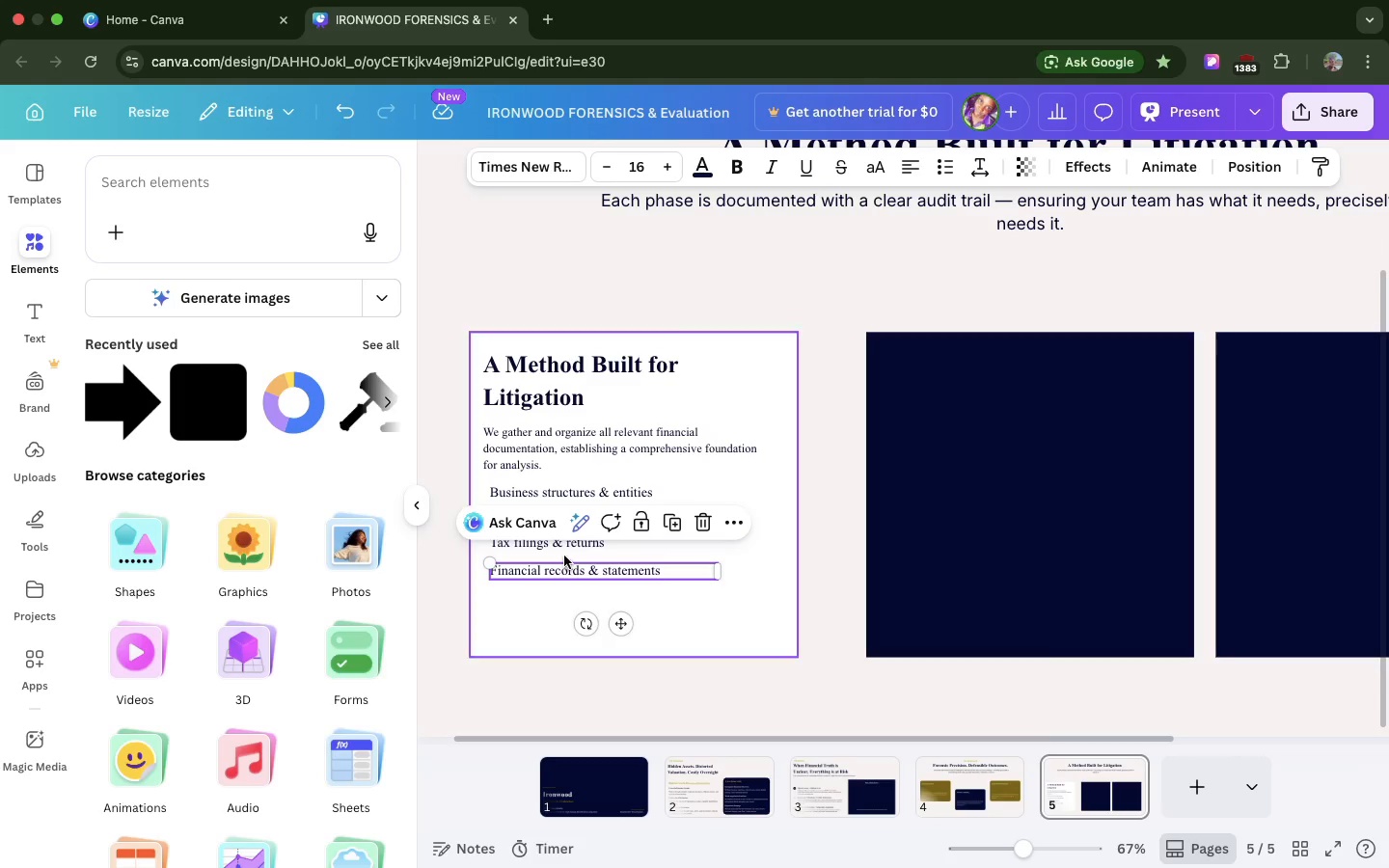 
hold_key(key=ShiftLeft, duration=0.39)
 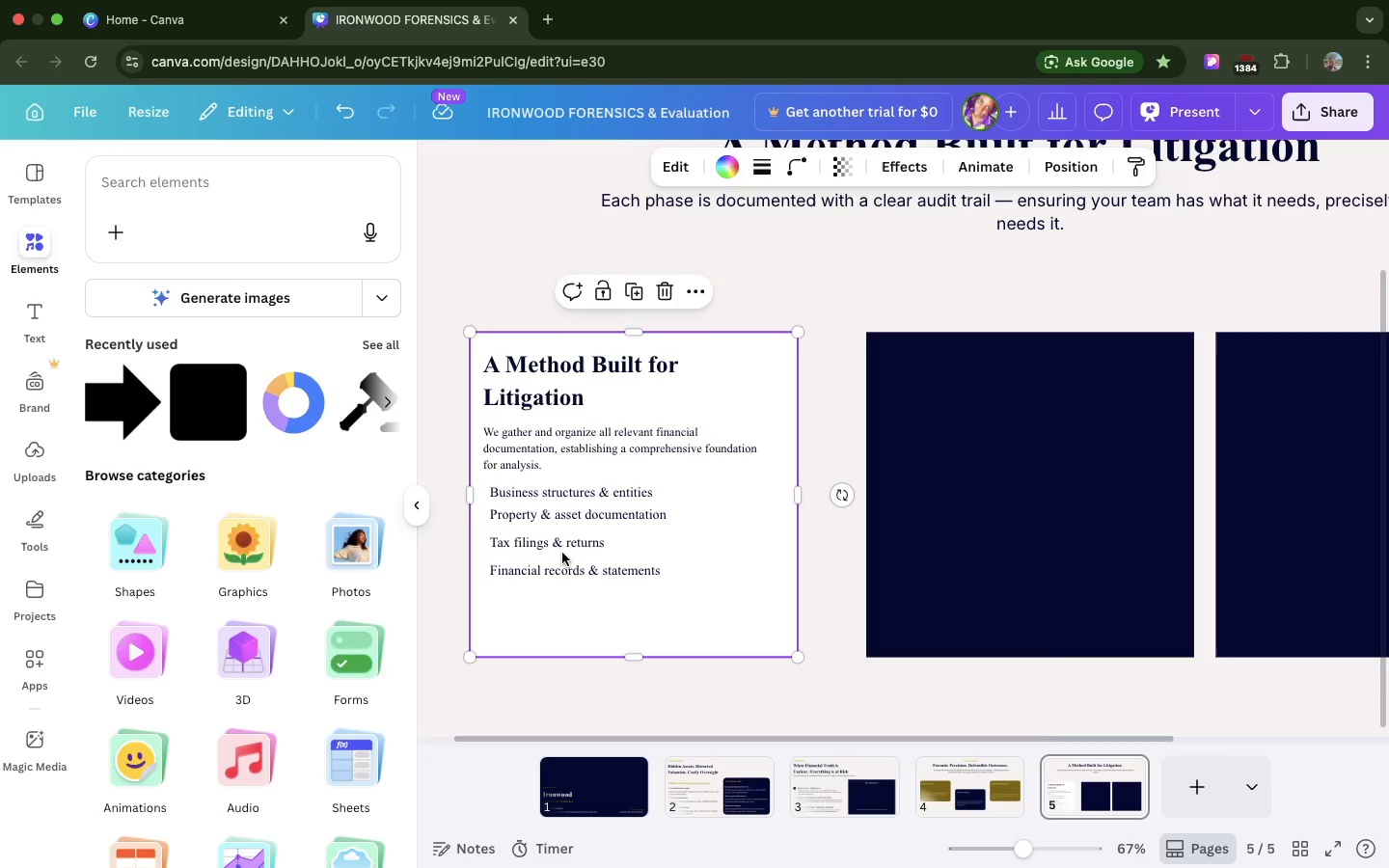 
left_click([562, 553])
 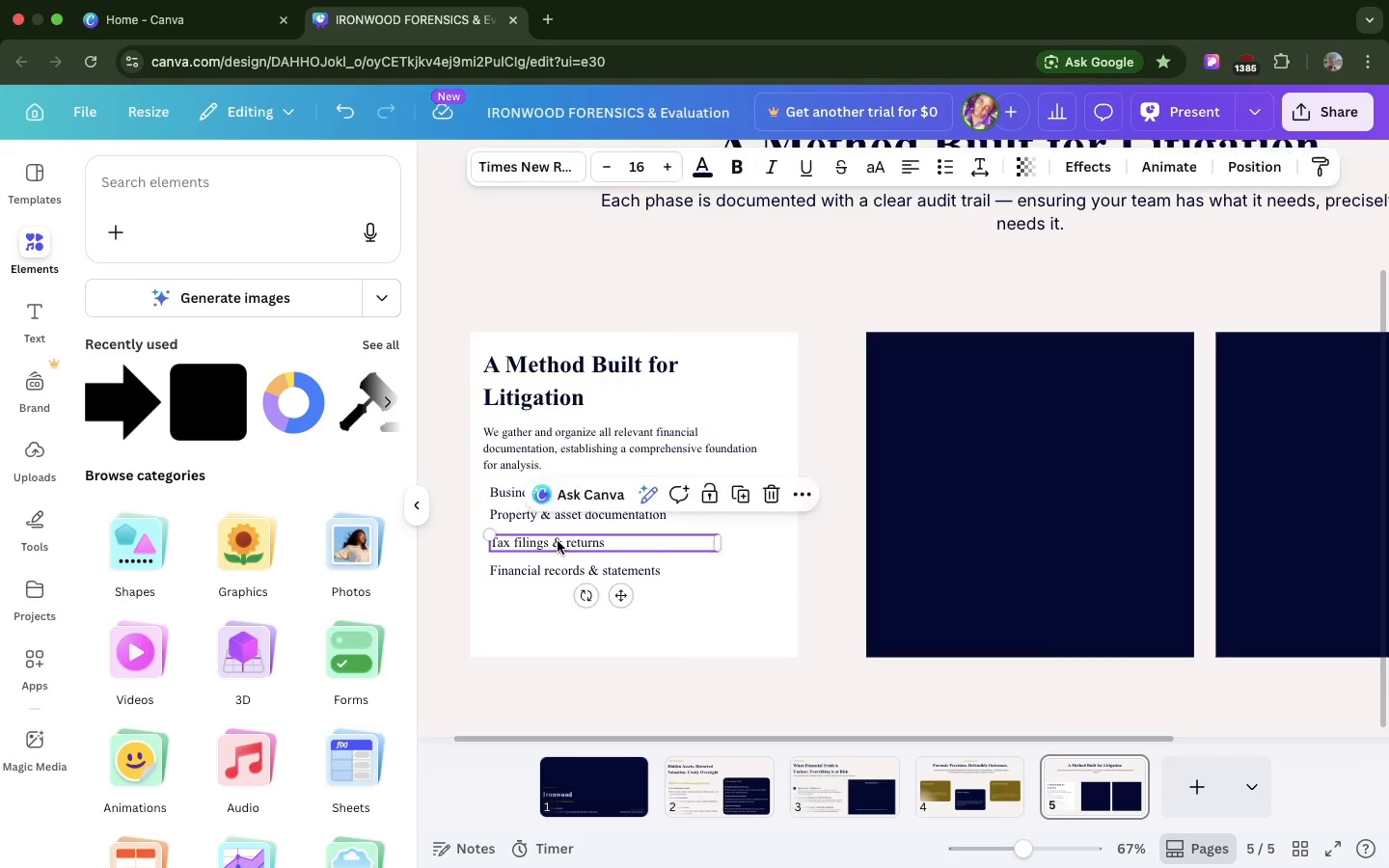 
left_click([558, 541])
 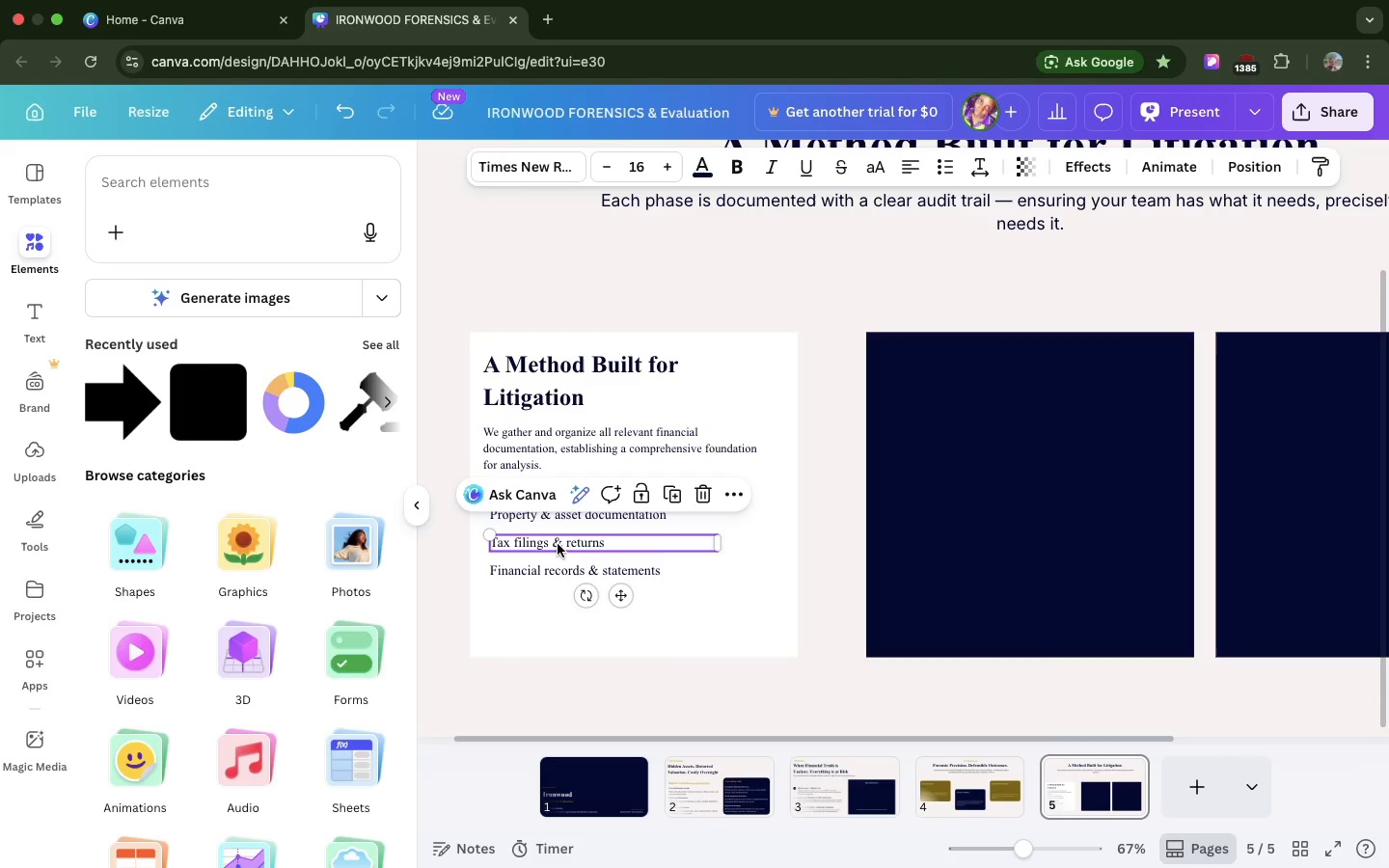 
hold_key(key=ShiftLeft, duration=4.09)
left_click([557, 576])
 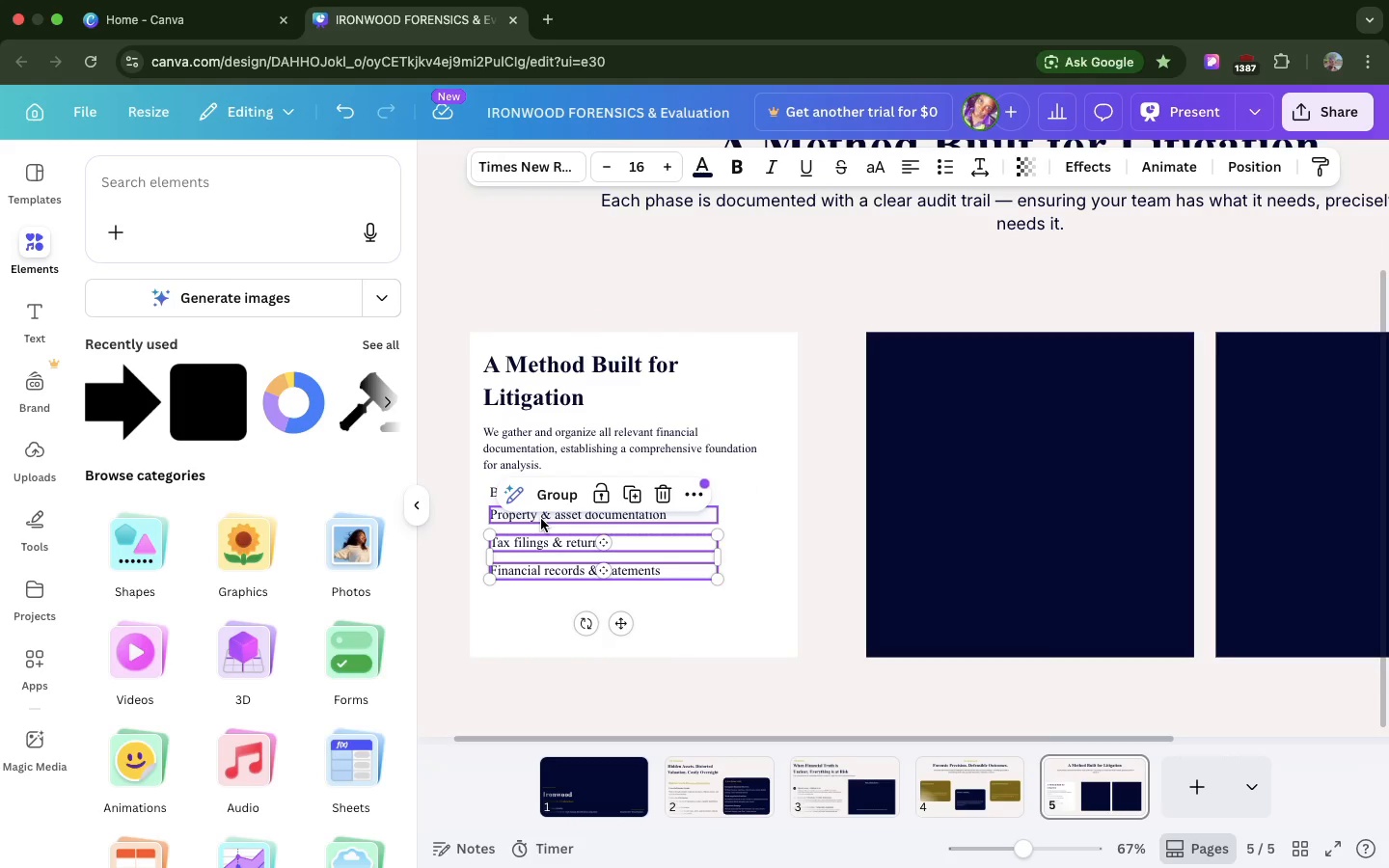 
left_click([541, 519])
 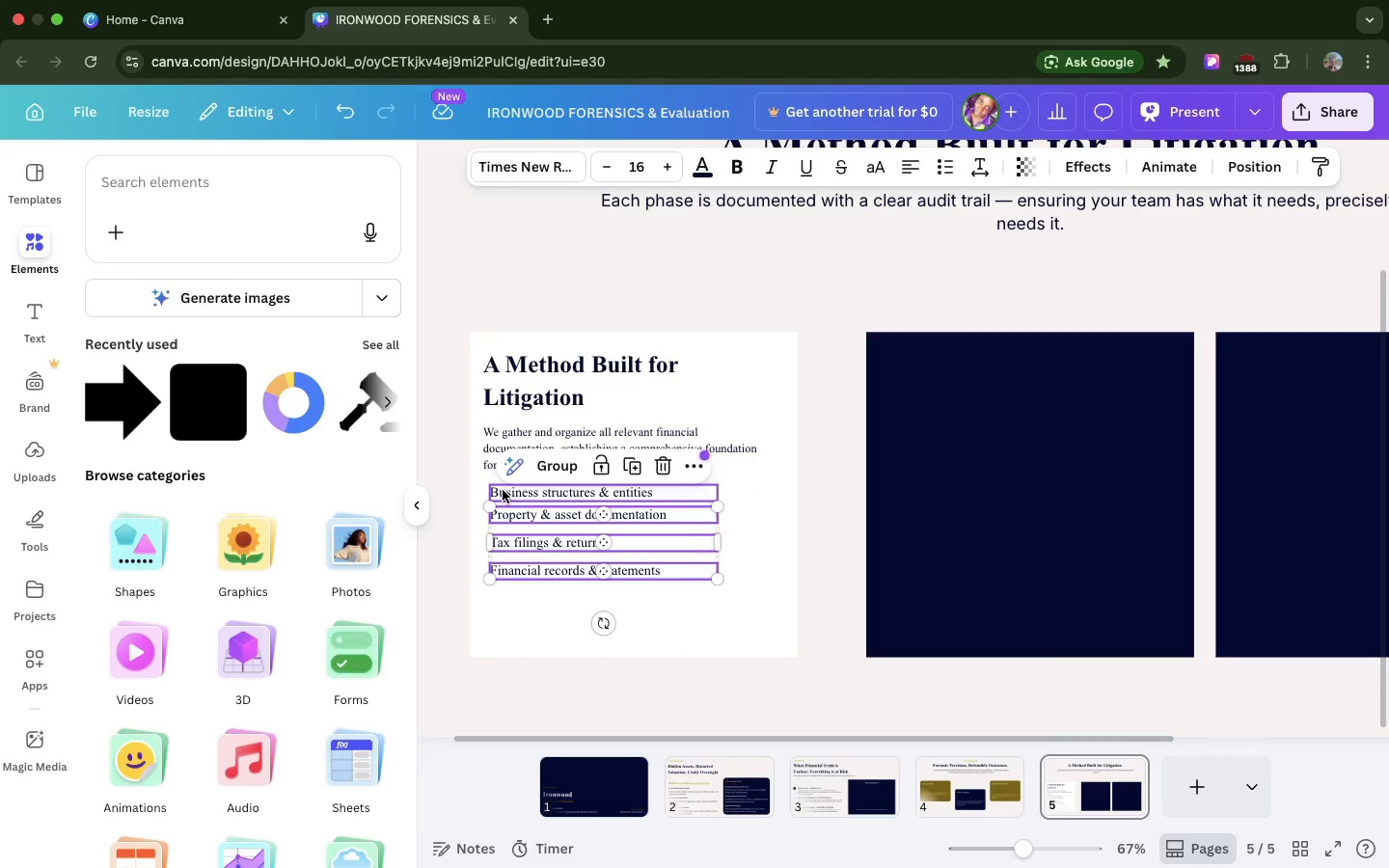 
left_click([503, 490])
 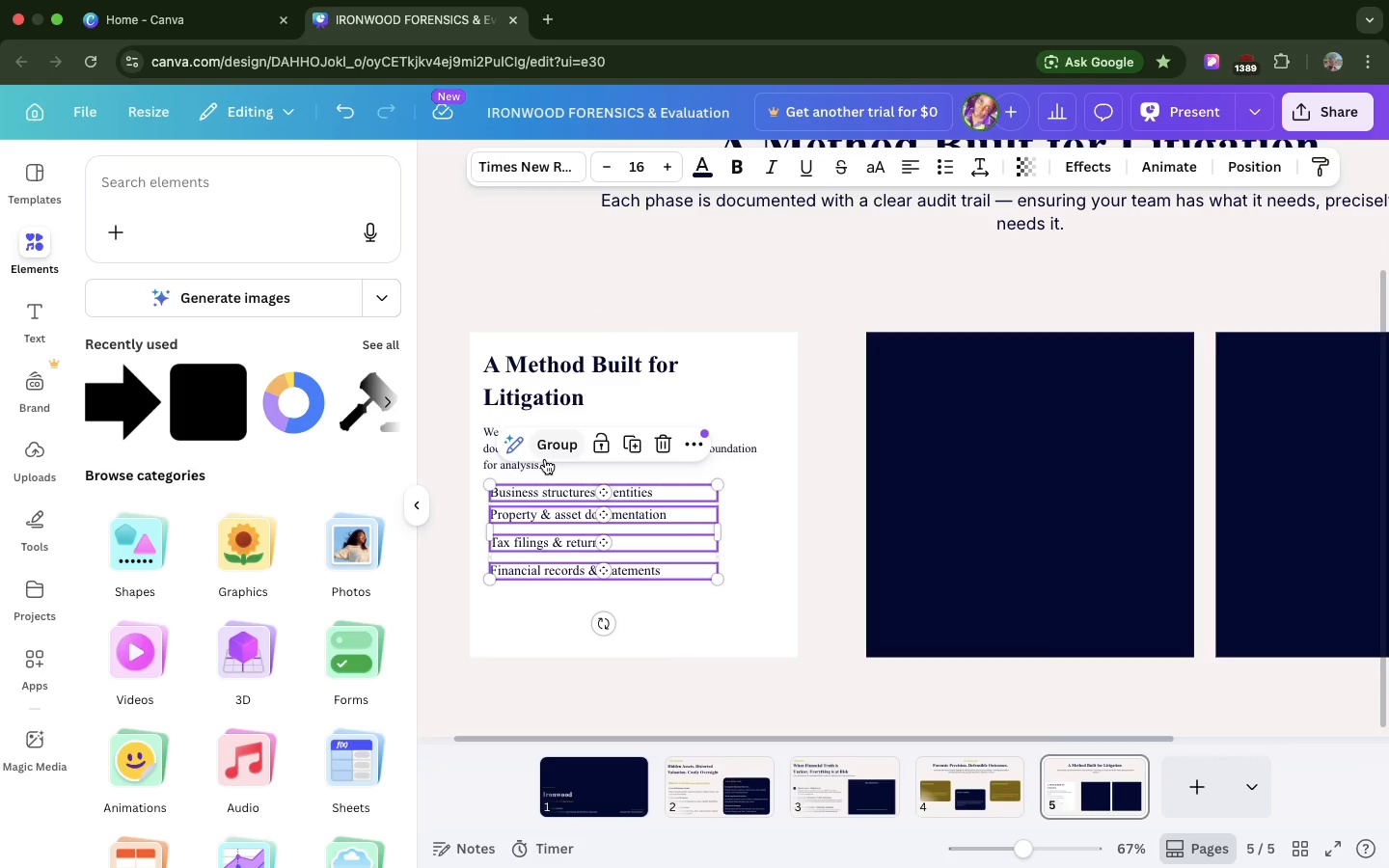 
left_click([545, 459])
 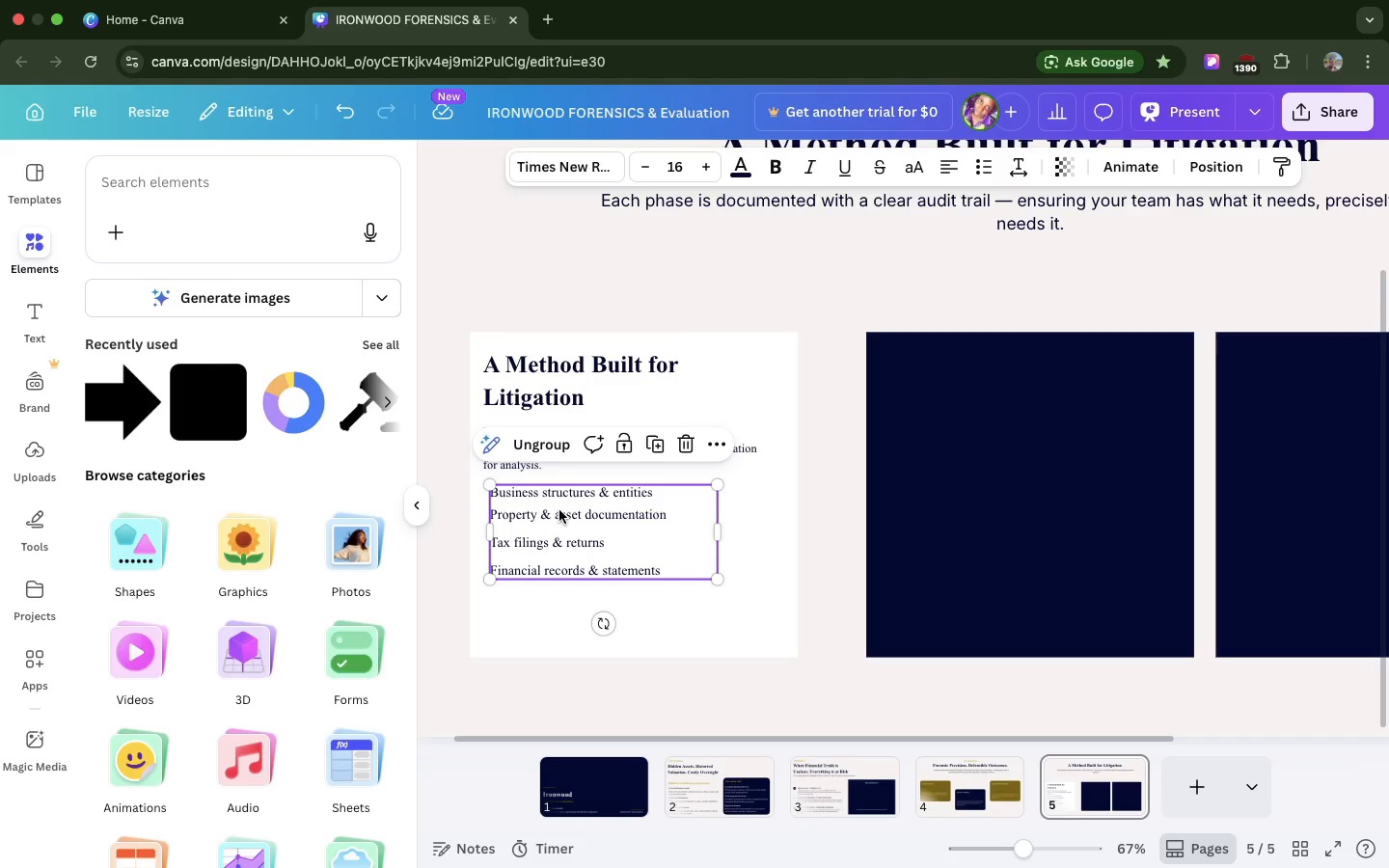 
left_click_drag(start_coordinate=[559, 510], to_coordinate=[559, 525])
 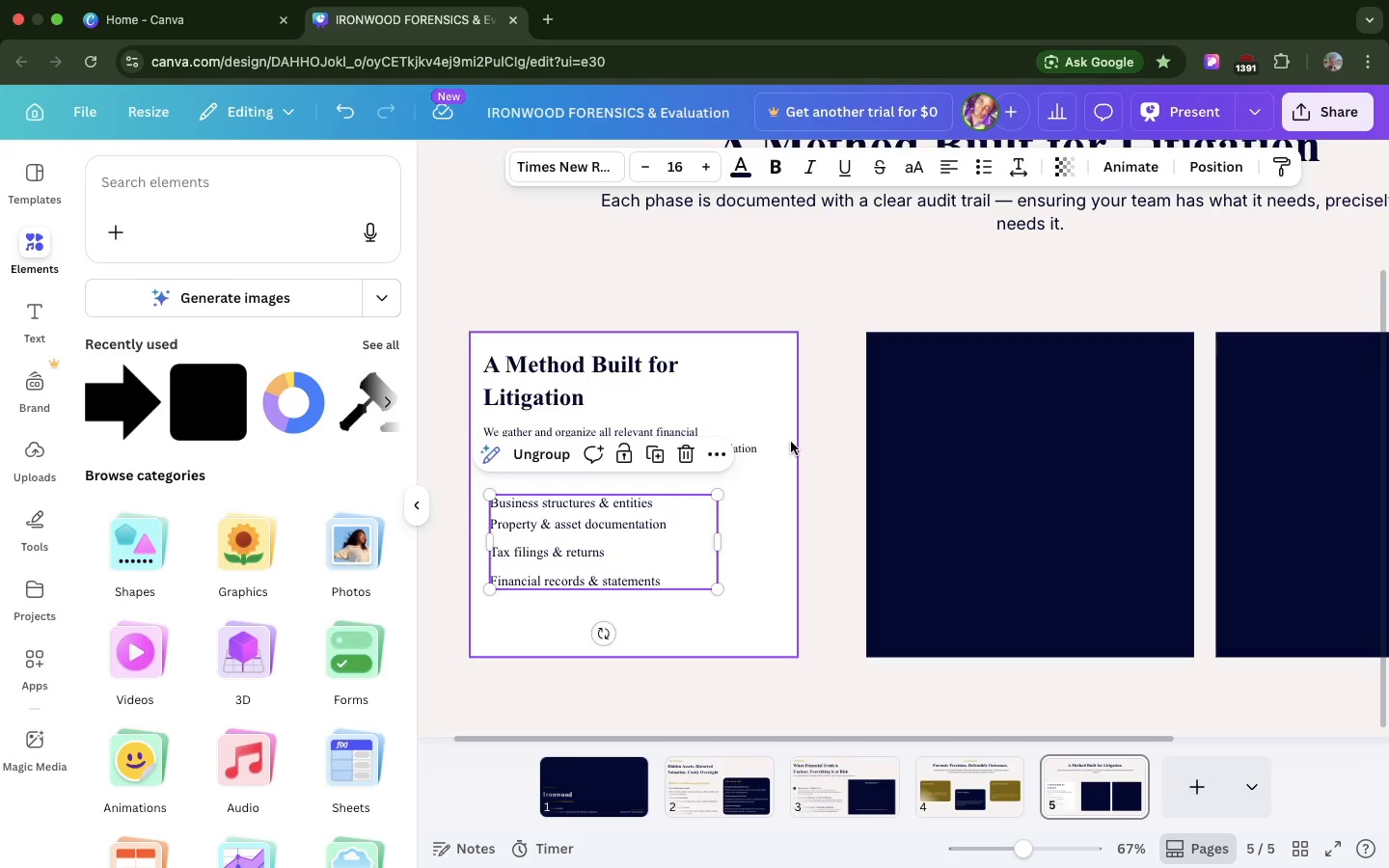 
left_click([791, 442])
 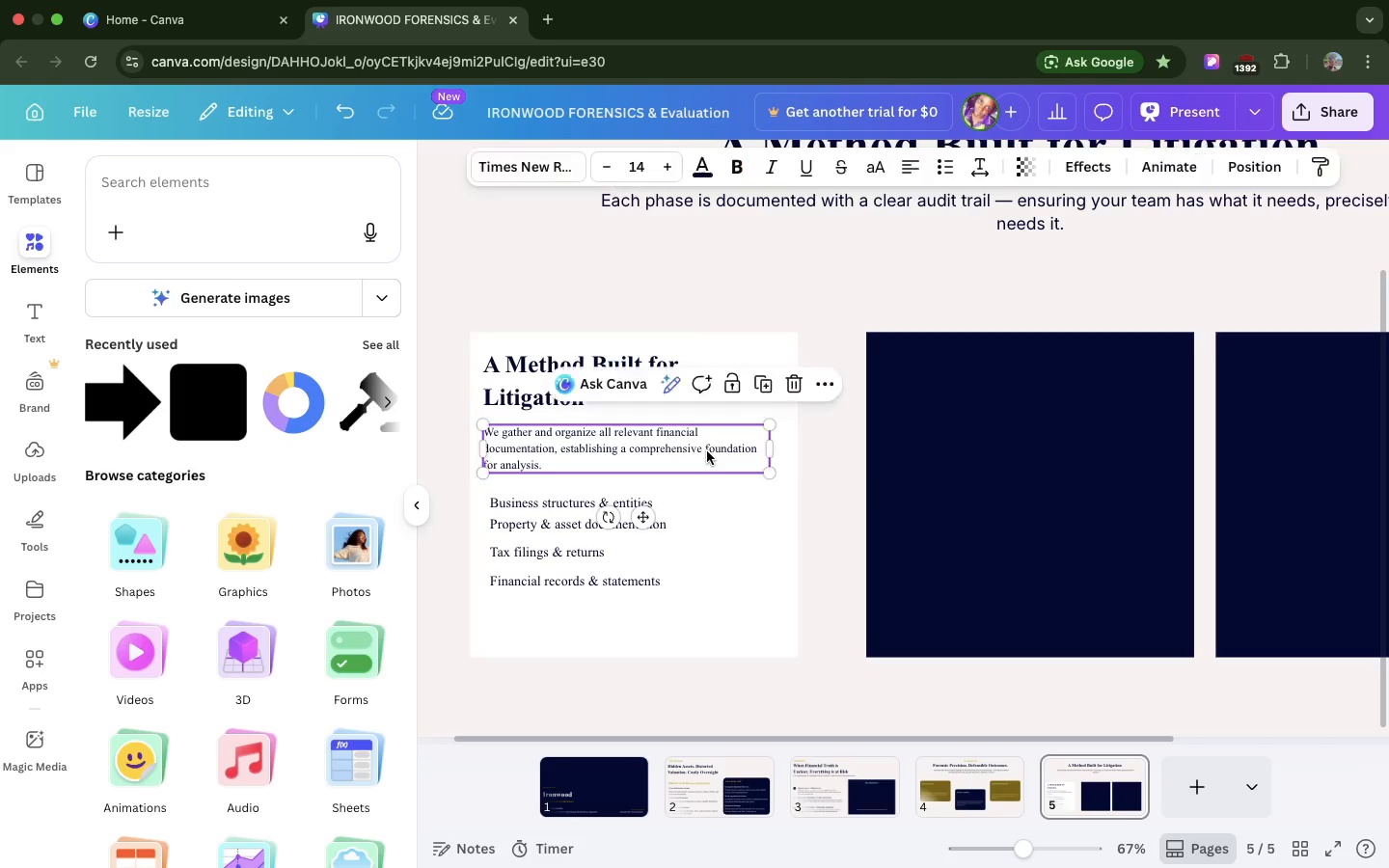 
left_click_drag(start_coordinate=[707, 451], to_coordinate=[713, 463])
 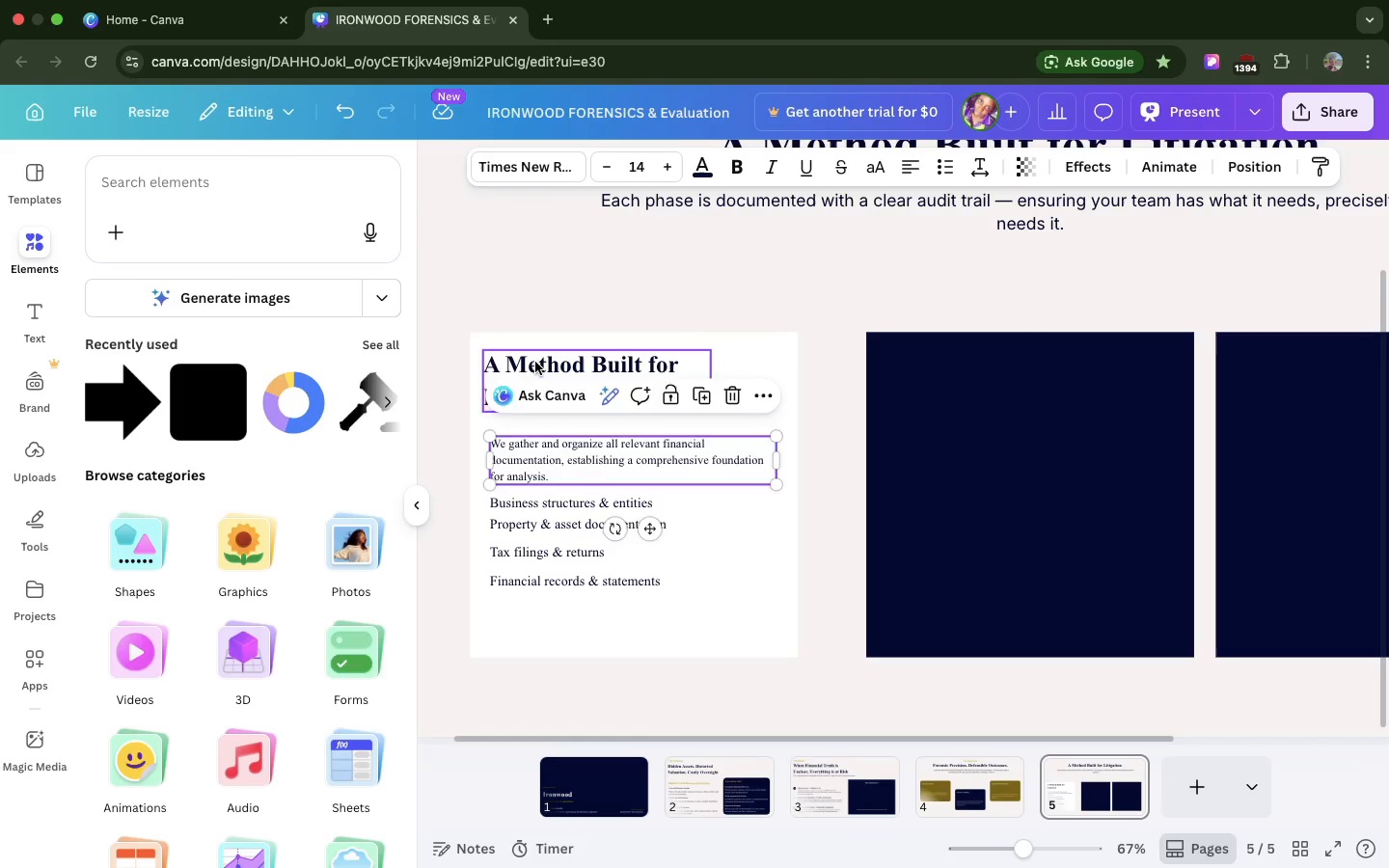 
left_click_drag(start_coordinate=[535, 362], to_coordinate=[545, 366])
 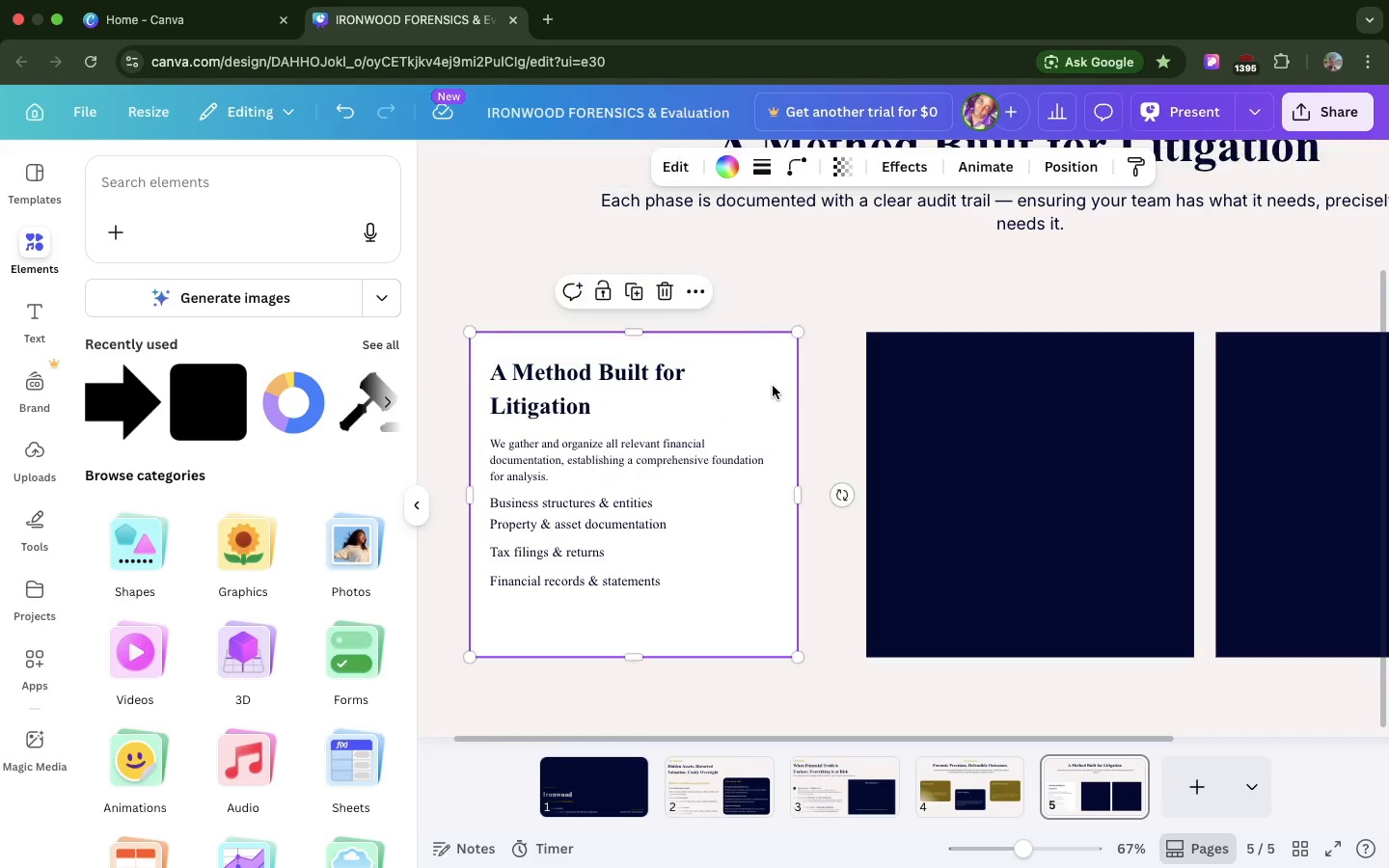 
left_click([773, 386])
 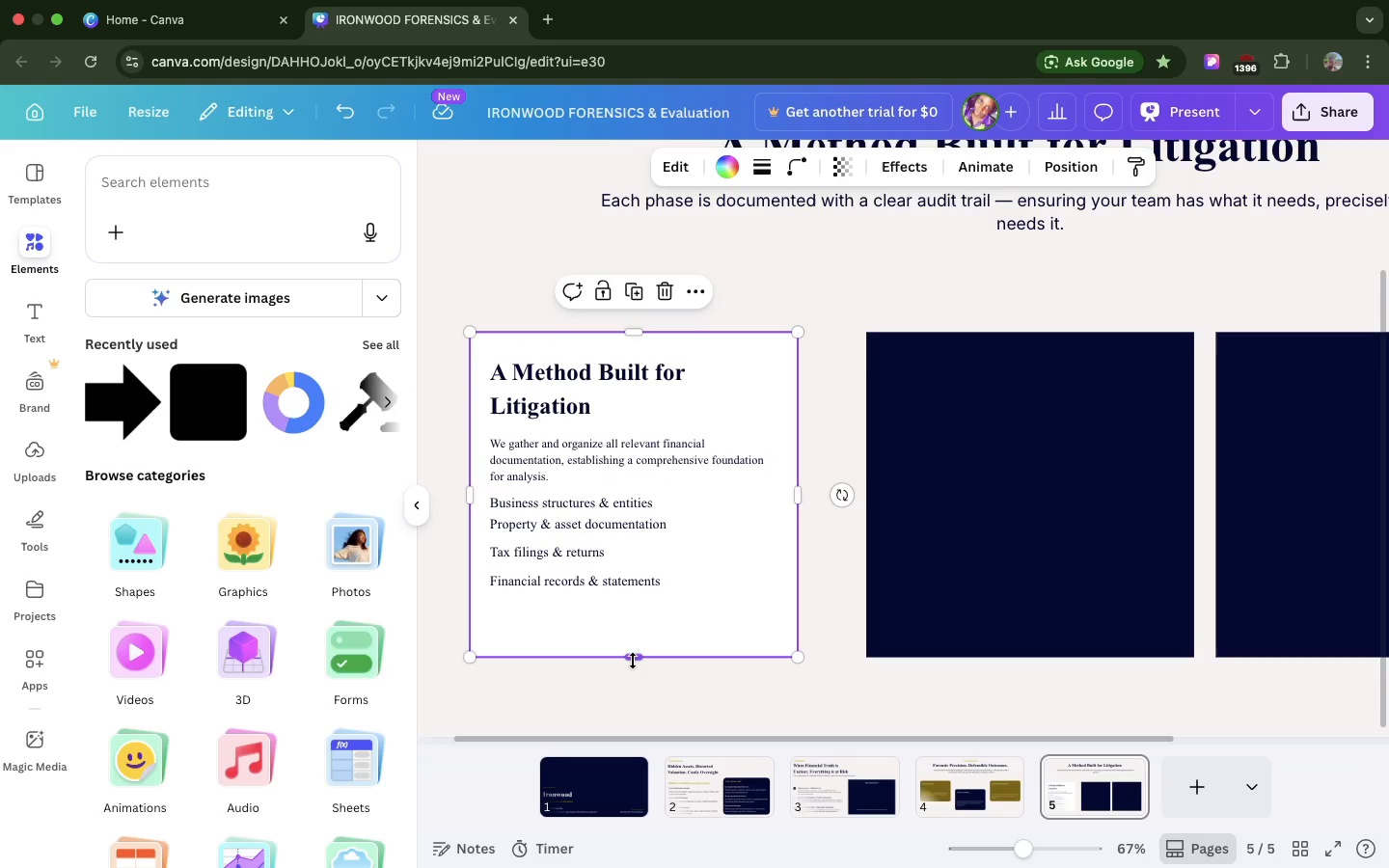 
left_click_drag(start_coordinate=[633, 661], to_coordinate=[629, 623])
 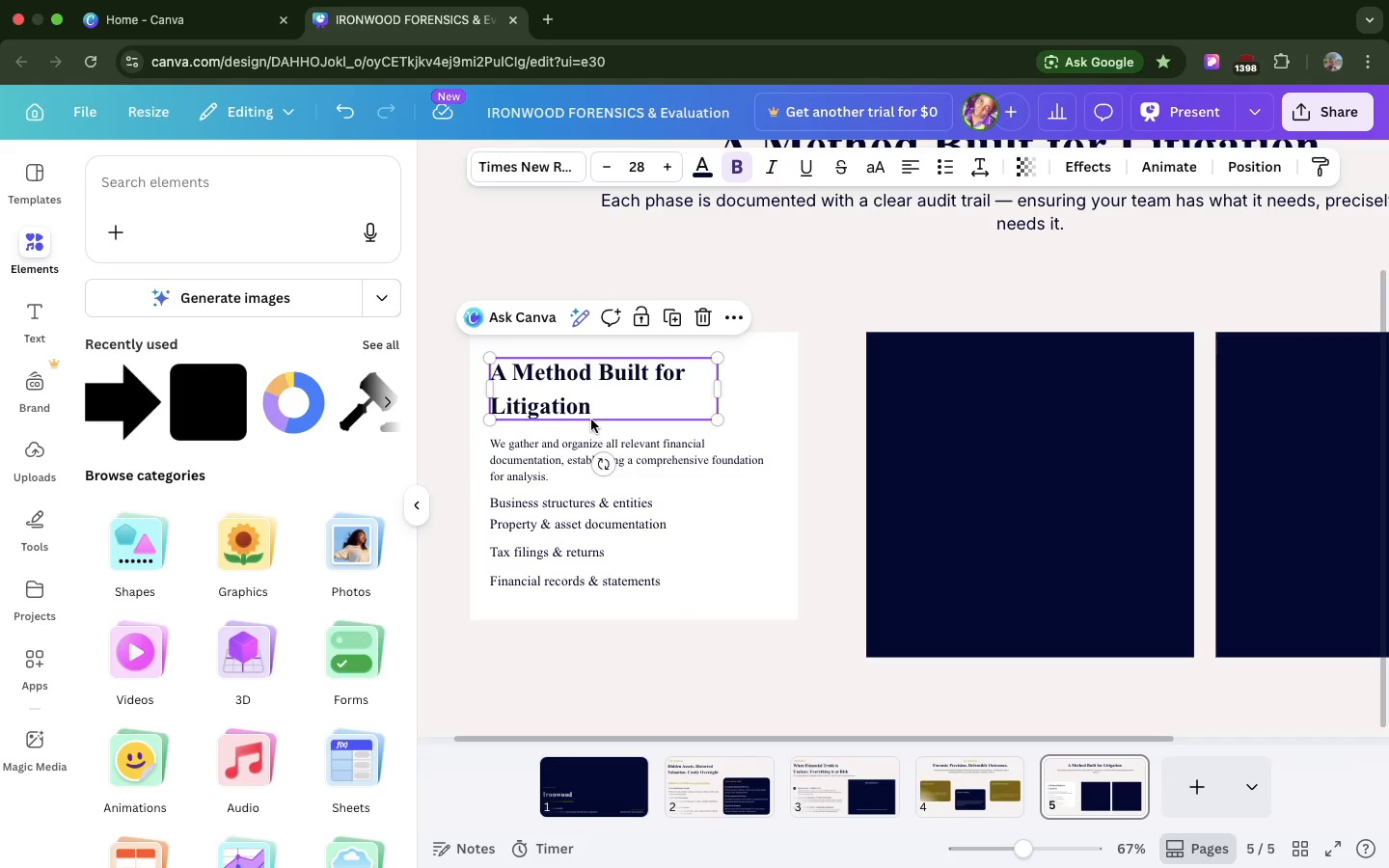 
left_click([591, 420])
 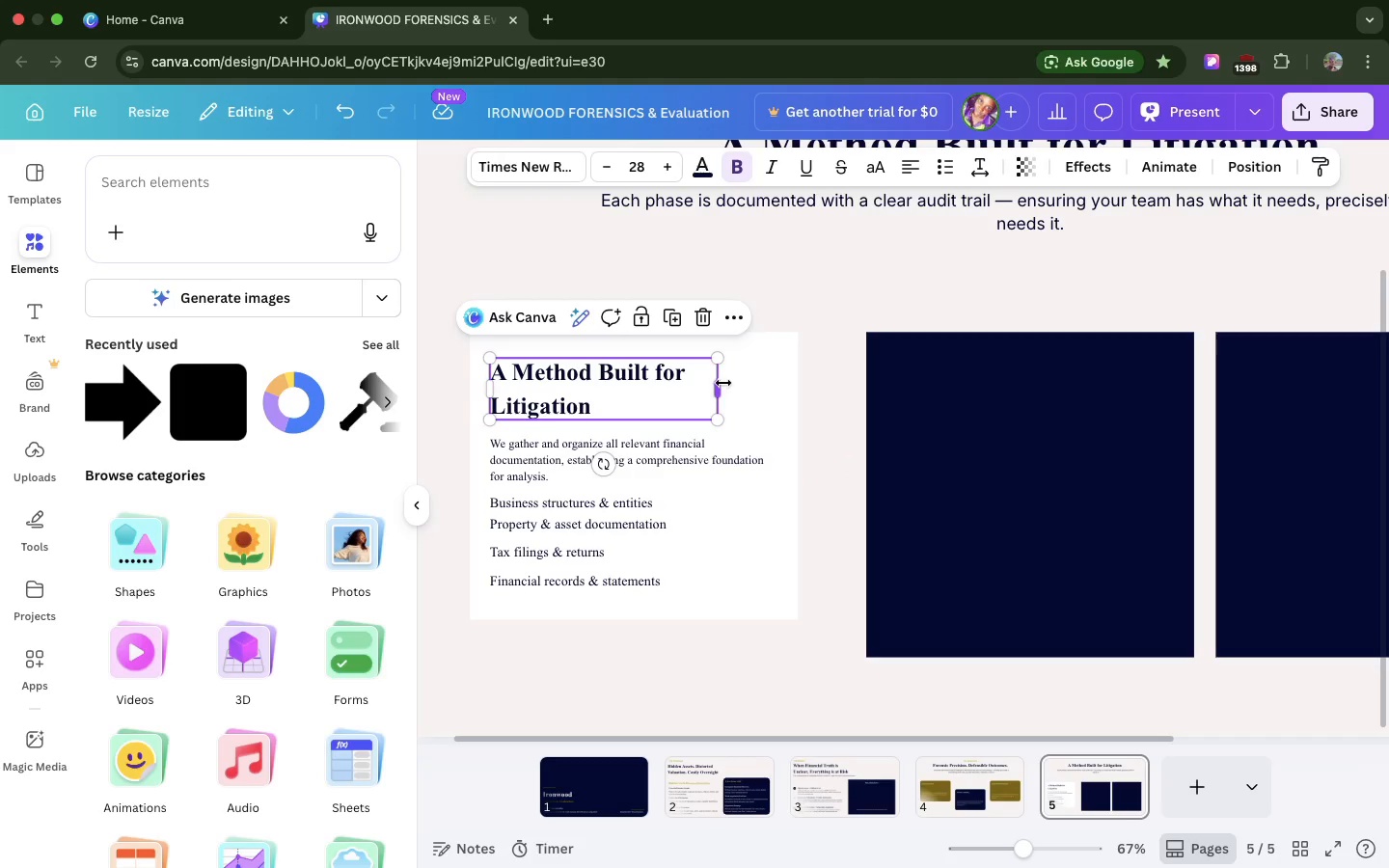 
left_click_drag(start_coordinate=[722, 383], to_coordinate=[769, 374])
 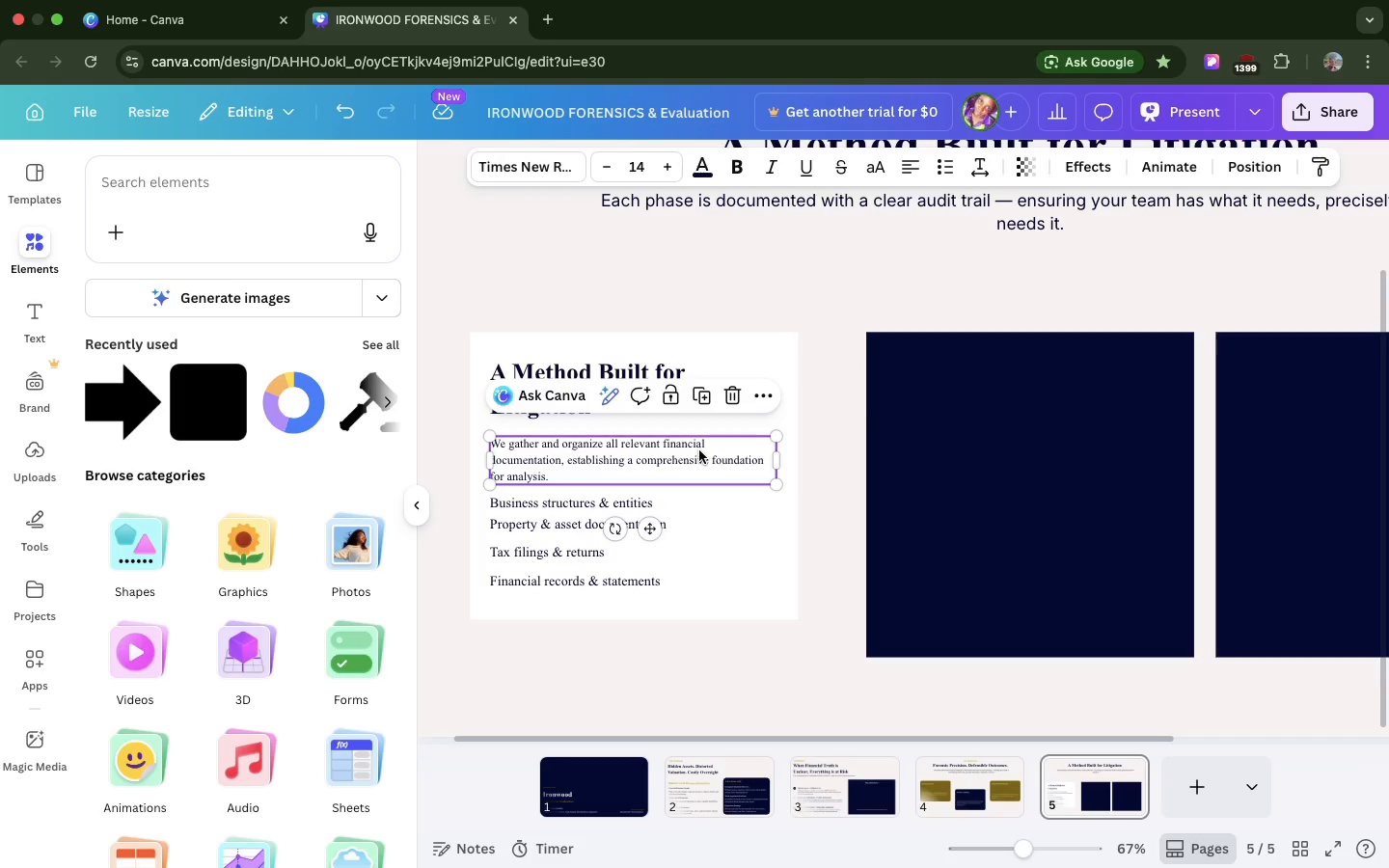 
left_click([699, 450])
 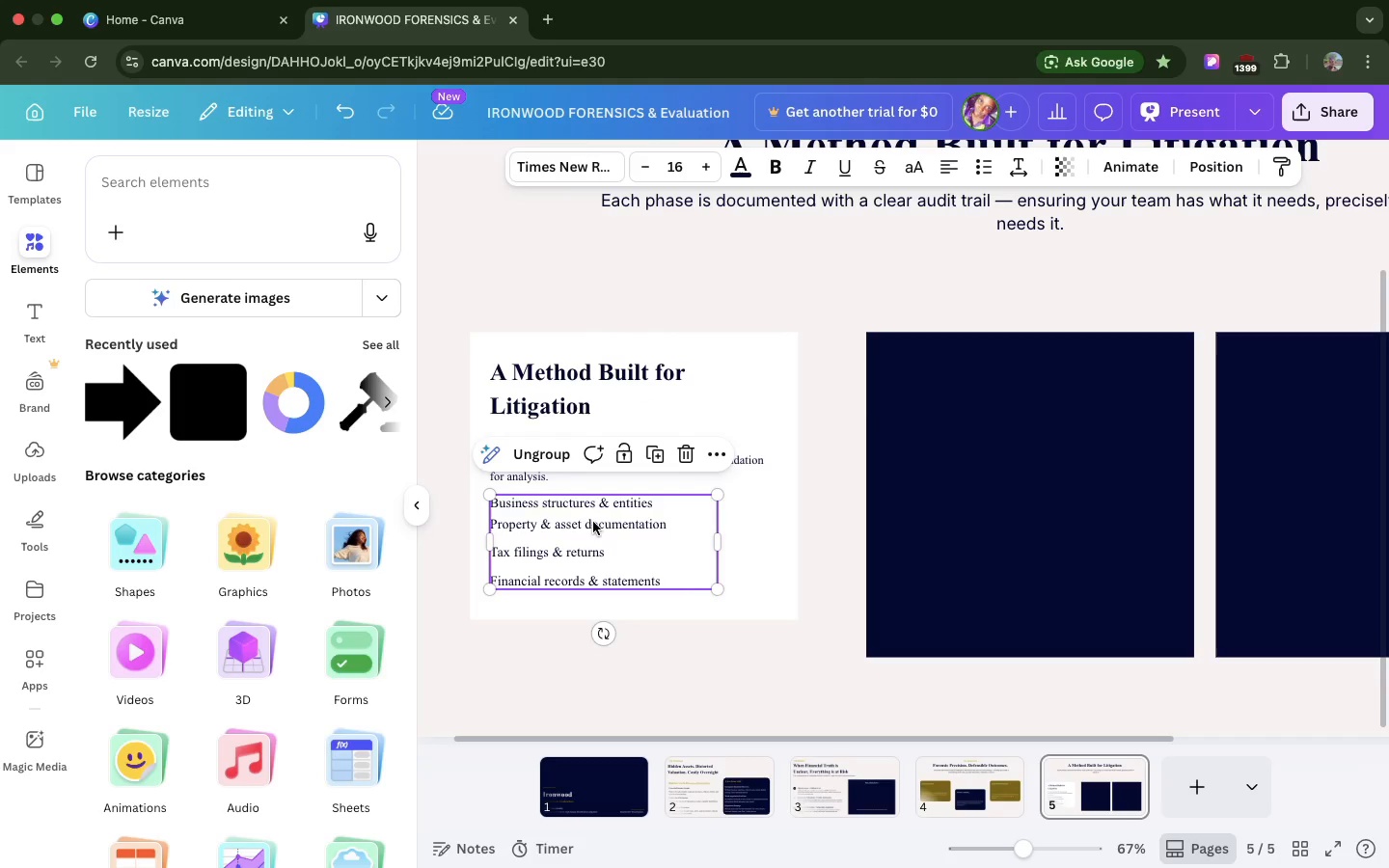 
left_click([593, 522])
 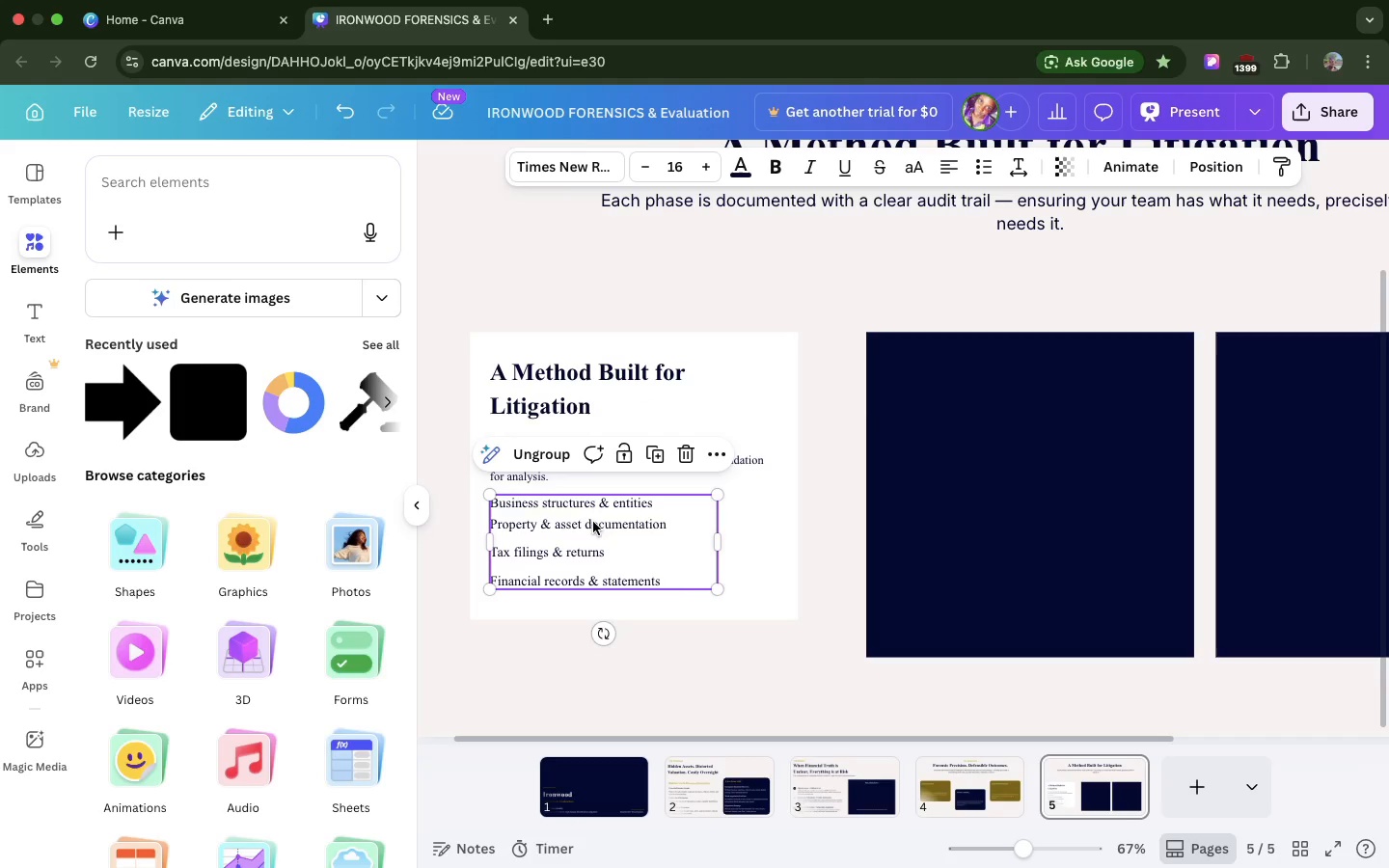 
left_click_drag(start_coordinate=[593, 522], to_coordinate=[595, 532])
 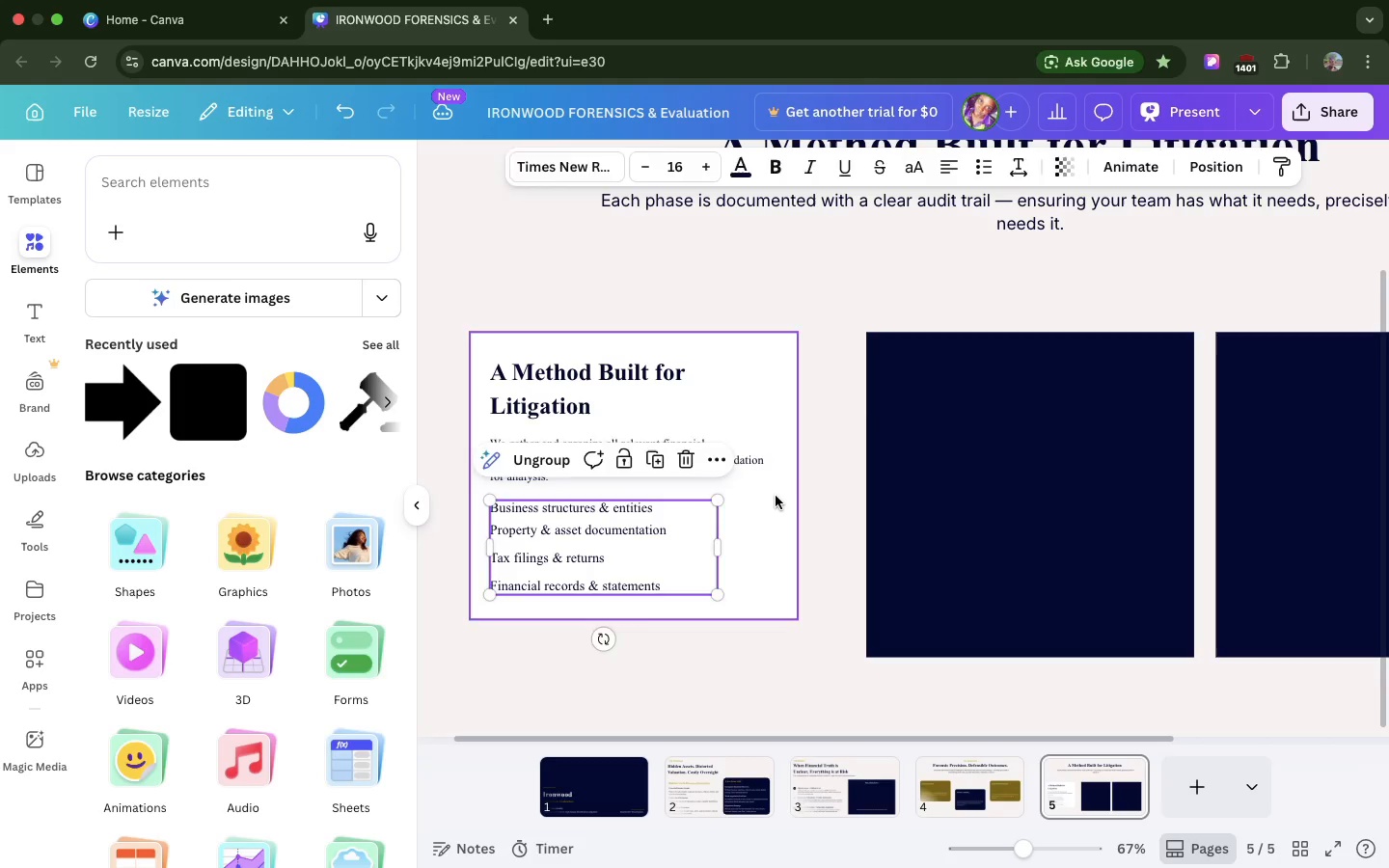 
left_click([776, 496])
 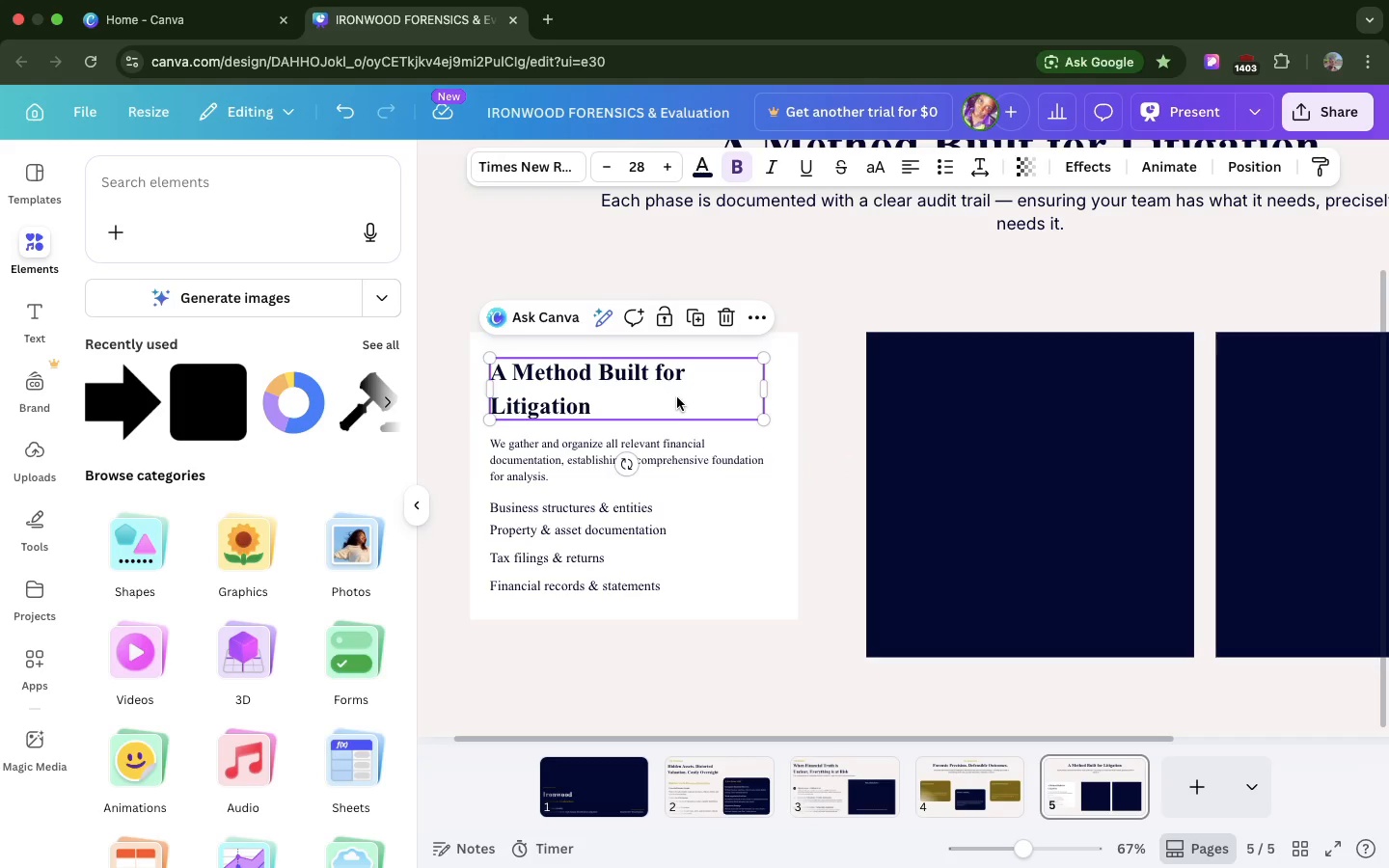 
left_click([677, 466])
 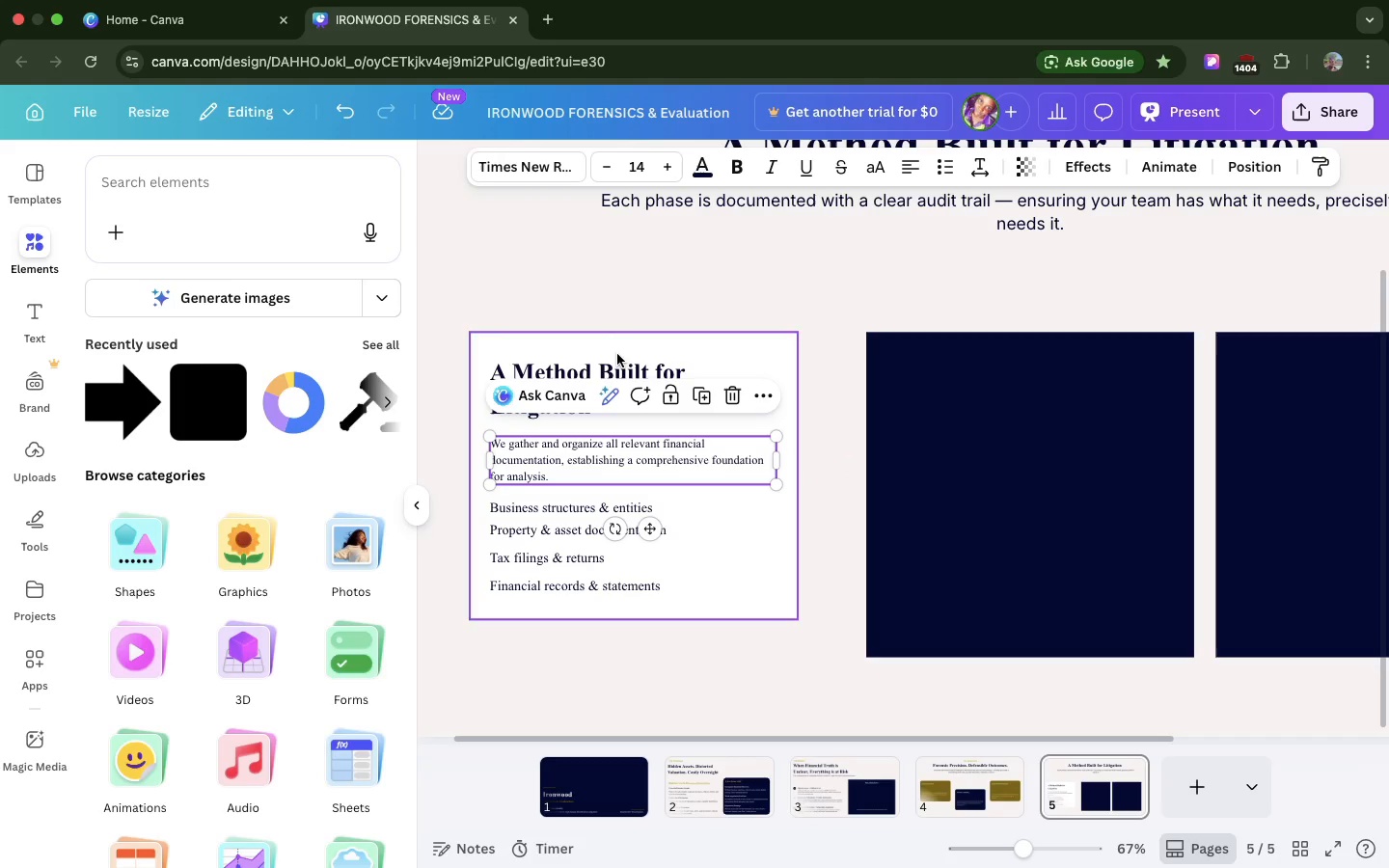 
left_click([620, 362])
 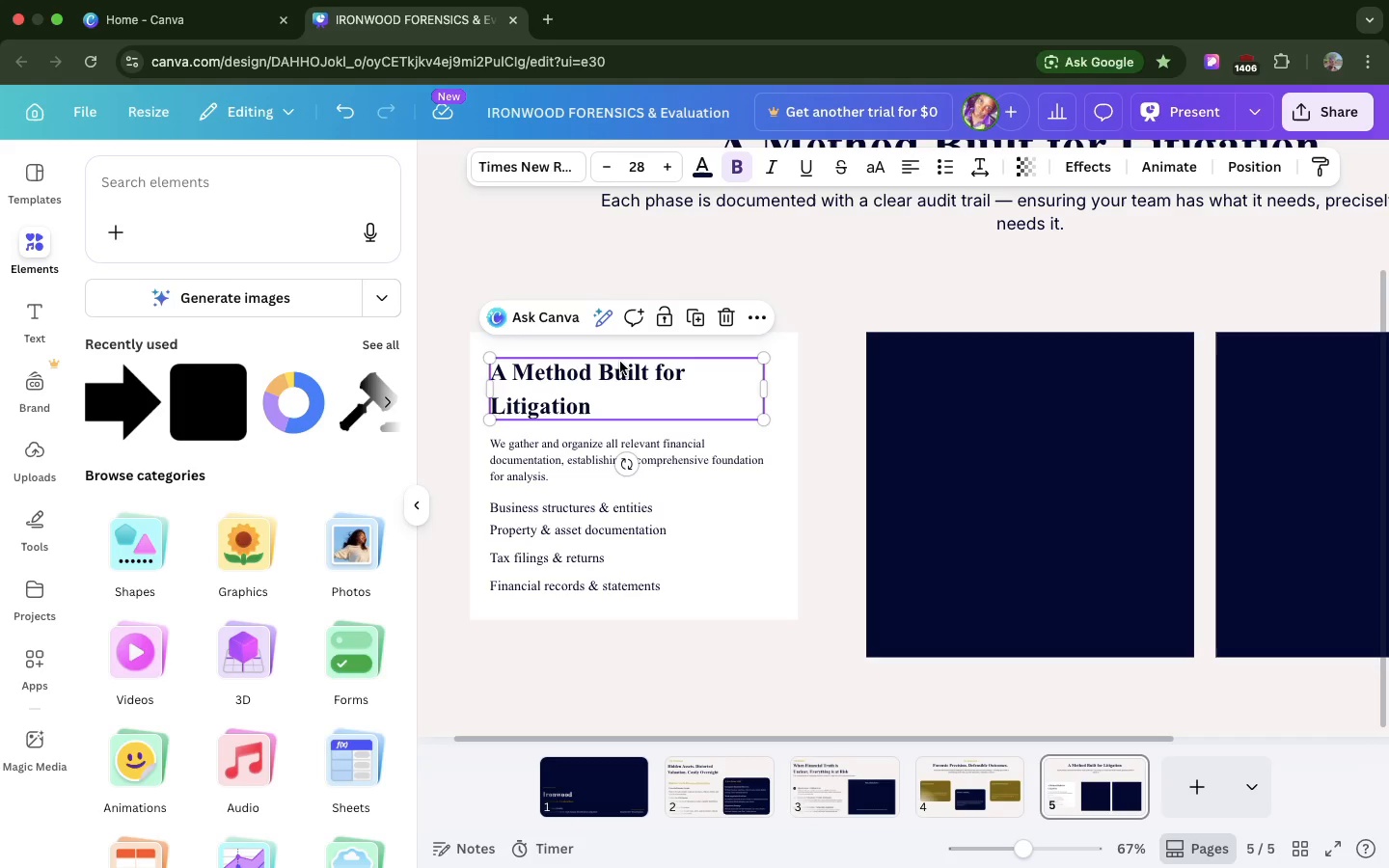 
wait(8.85)
 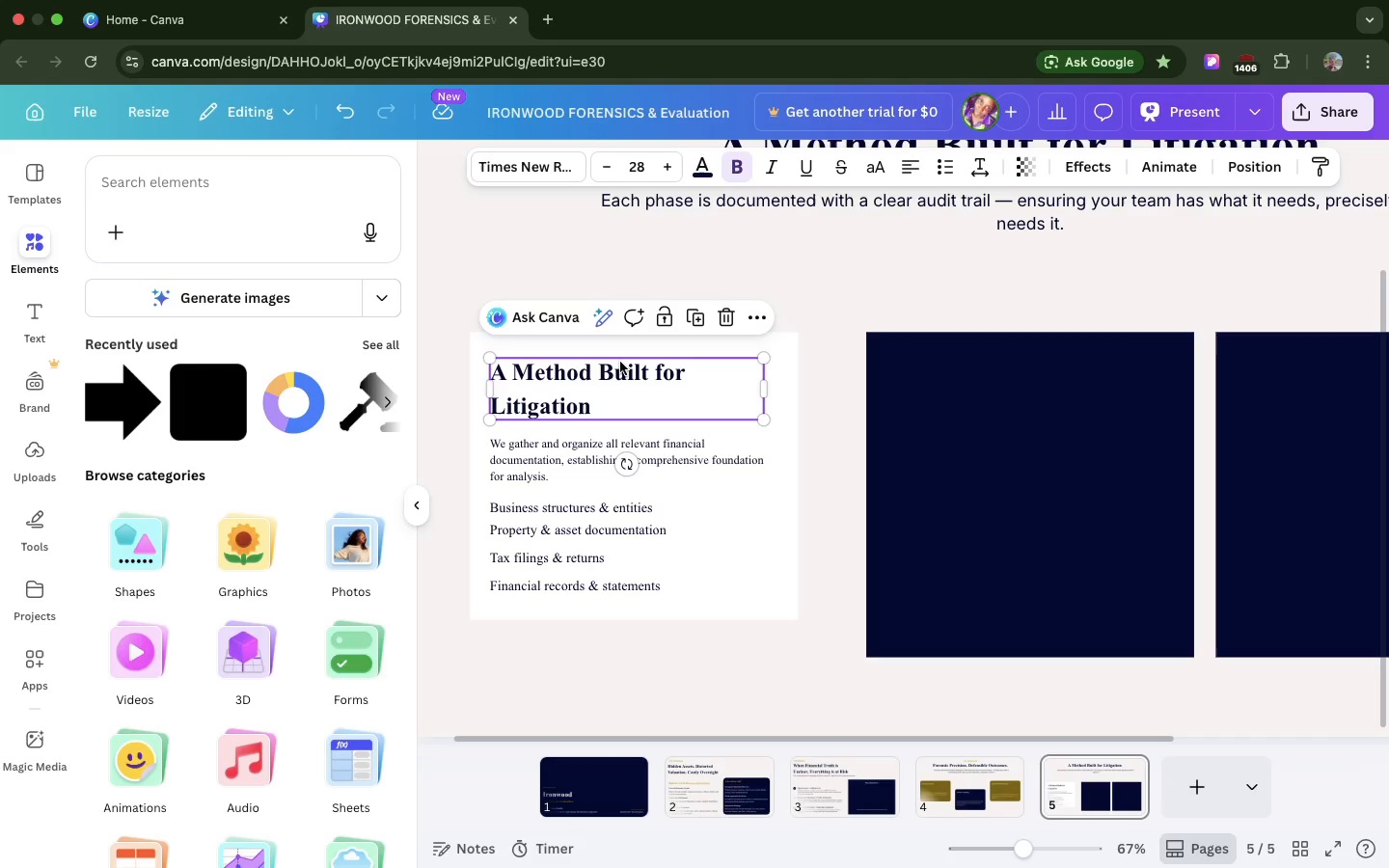 
double_click([568, 366])
 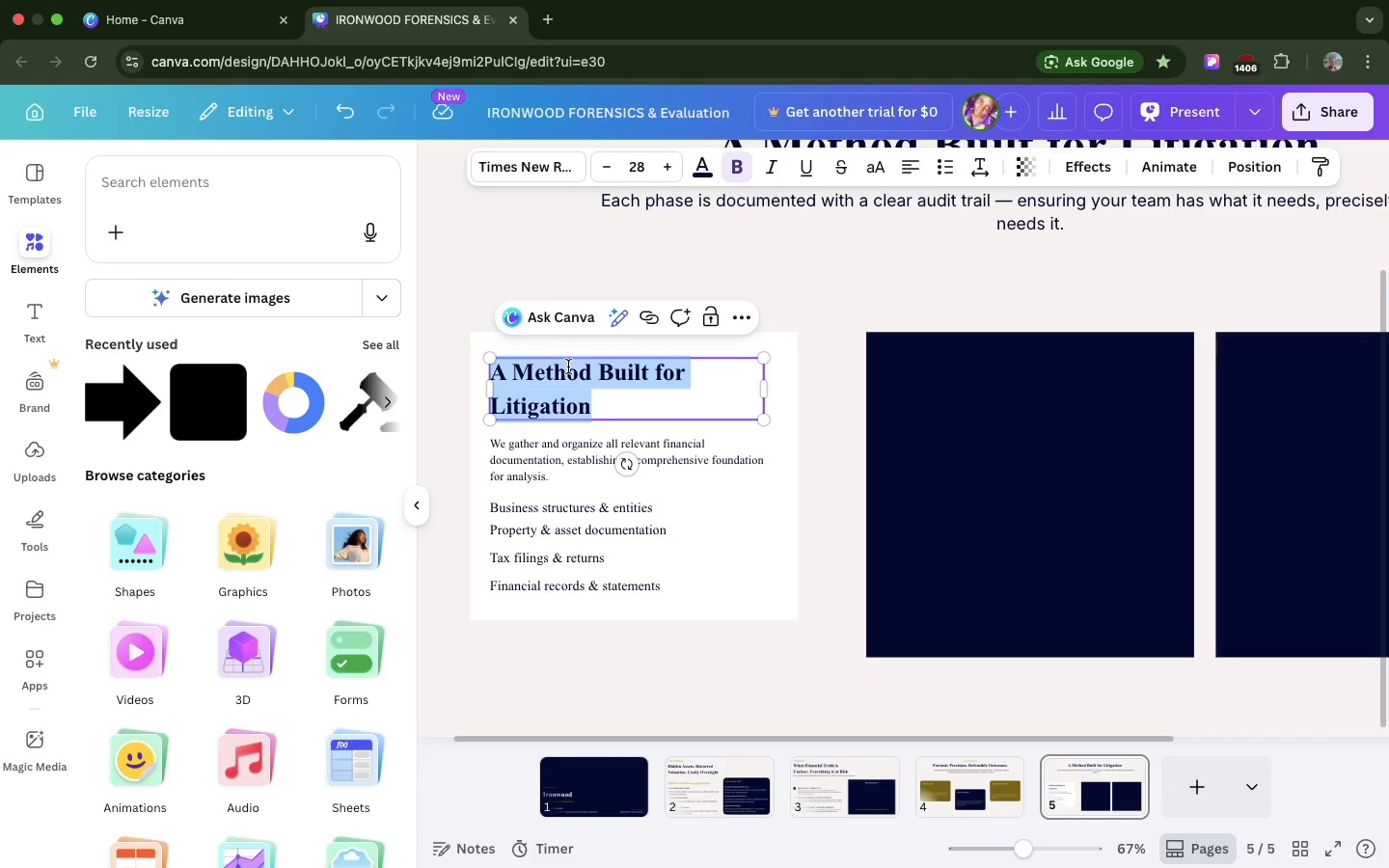 
triple_click([568, 366])
 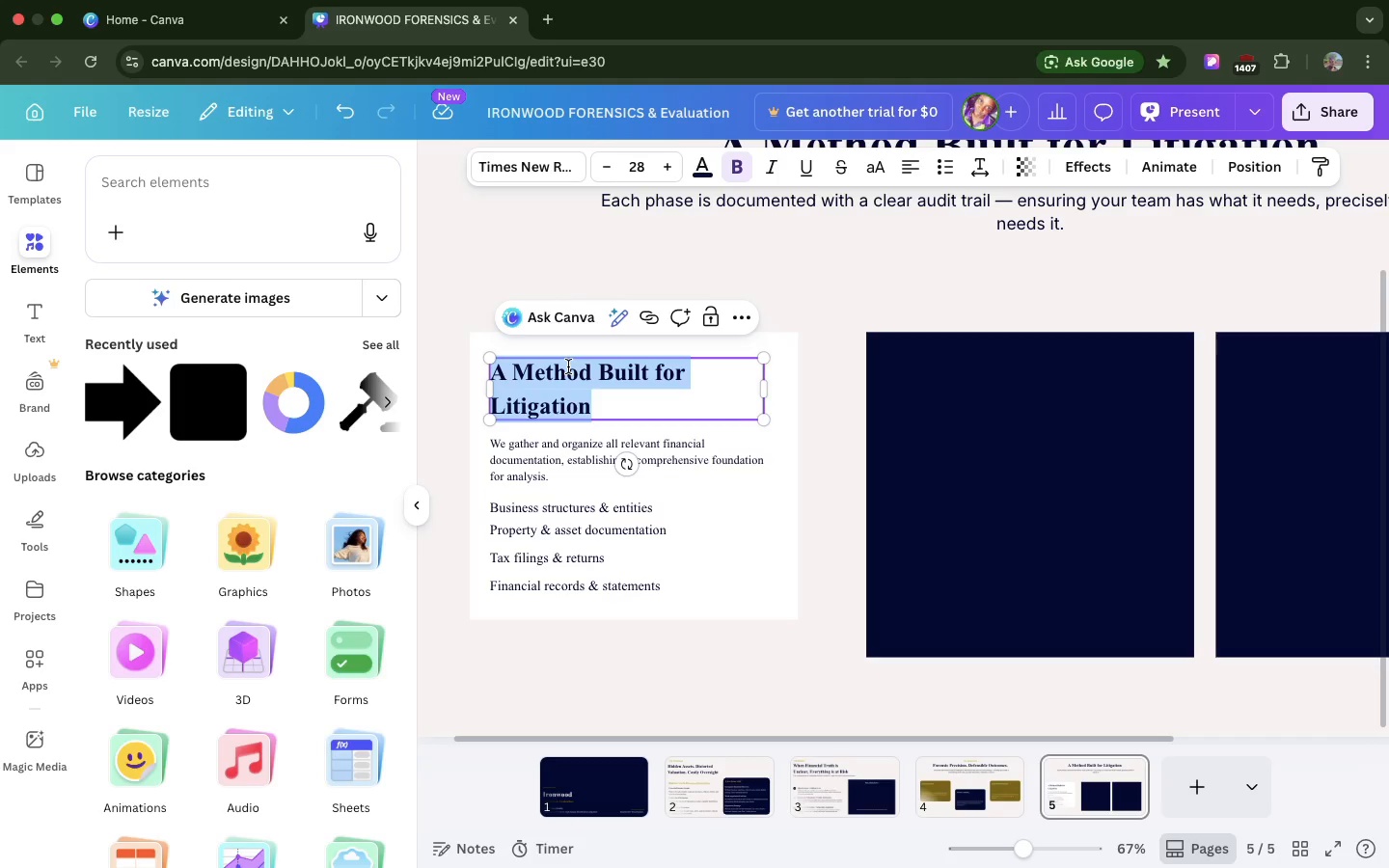 
key(Meta+V)
 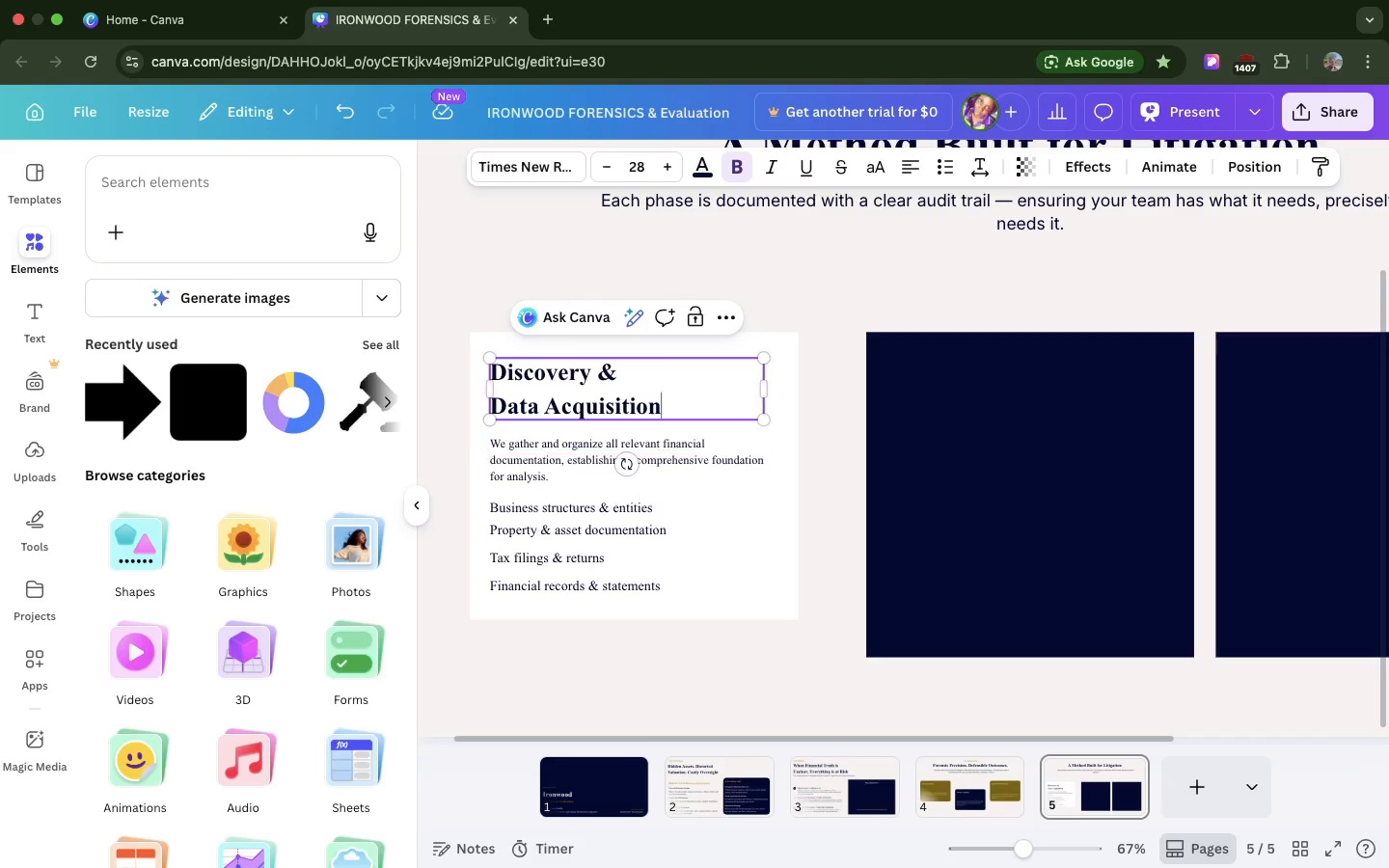 
key(Backspace)
 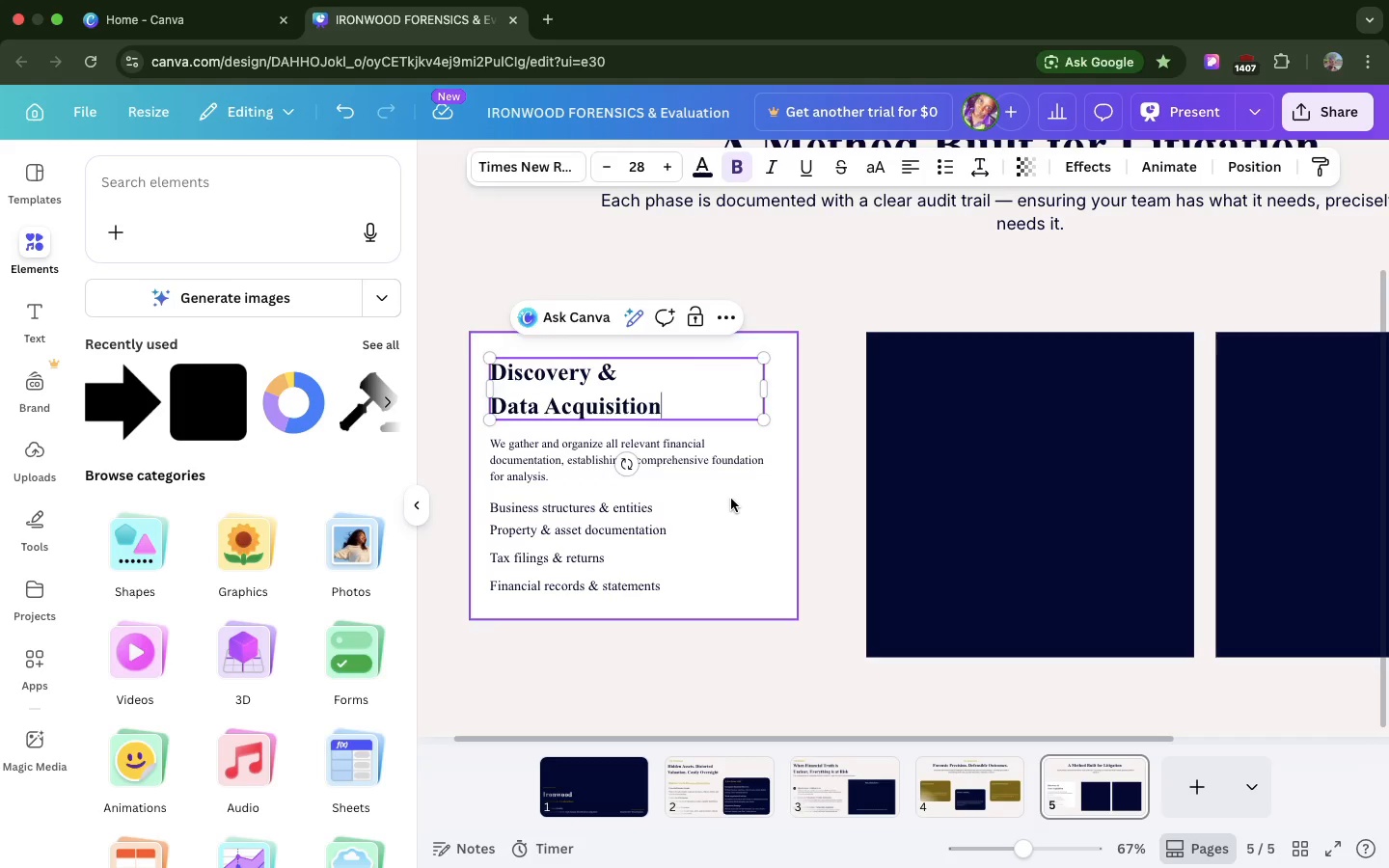 
left_click([731, 499])
 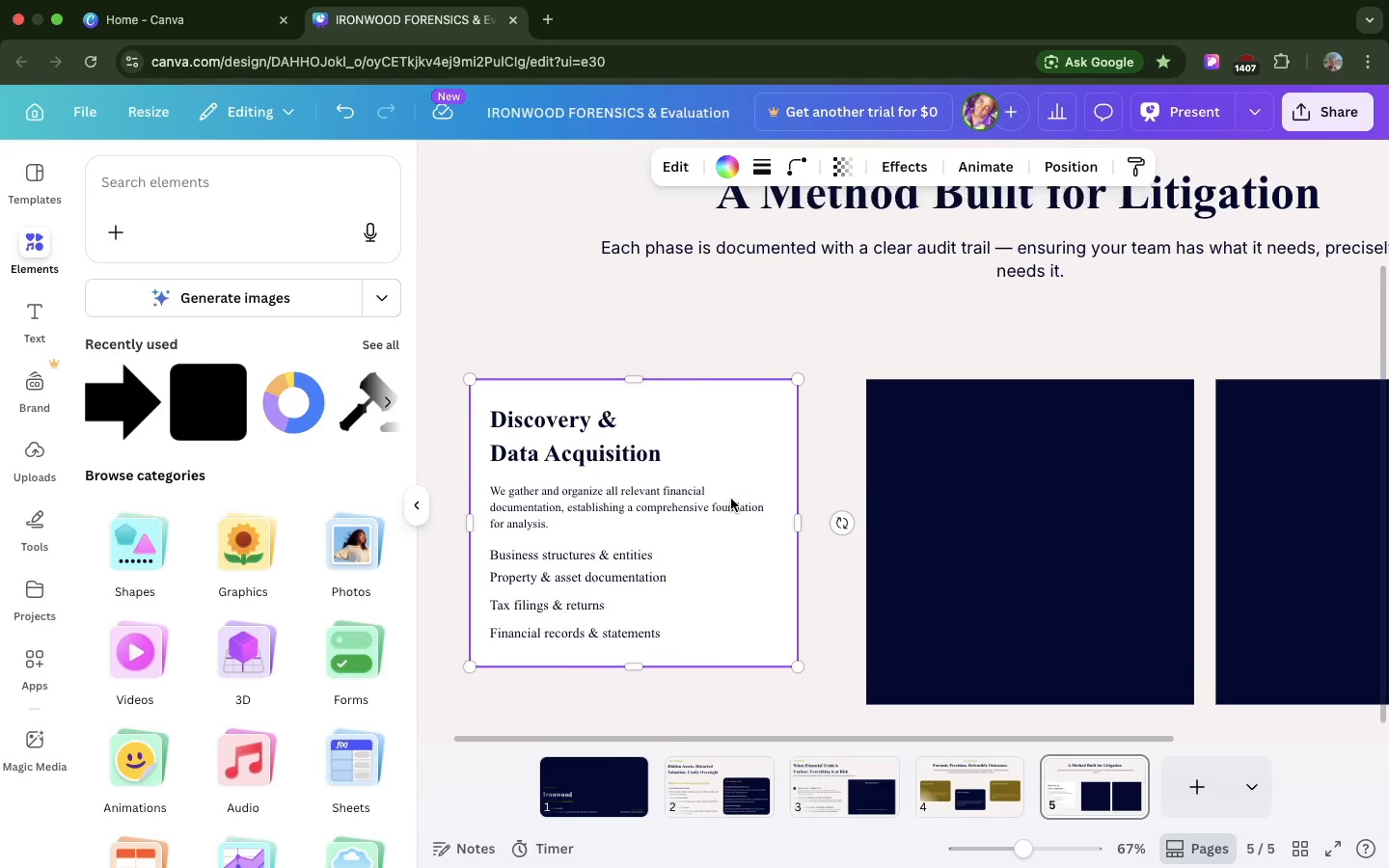 
scroll: coordinate [731, 499], scroll_direction: up, amount: 10.0
 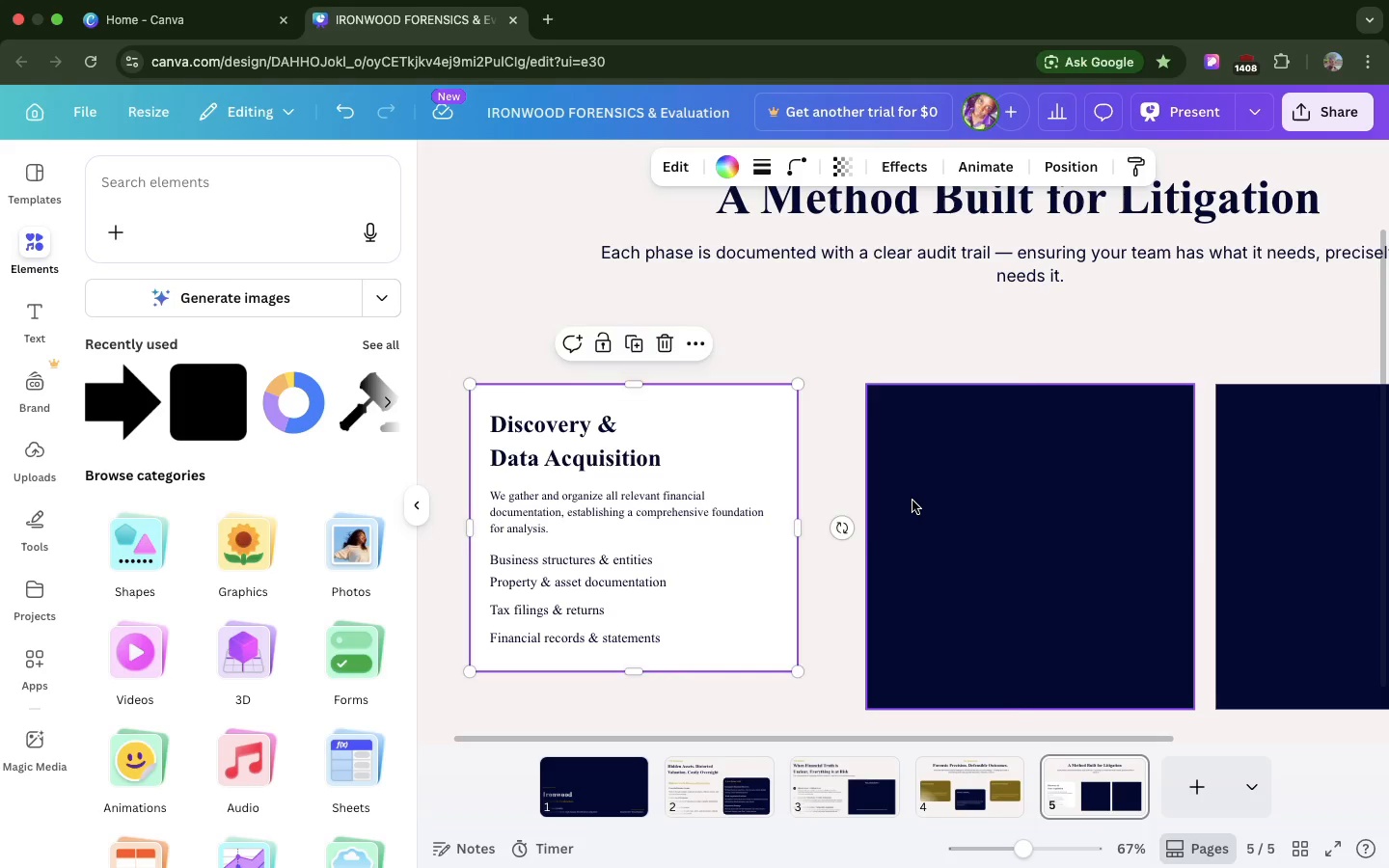 
left_click_drag(start_coordinate=[912, 501], to_coordinate=[869, 501])
 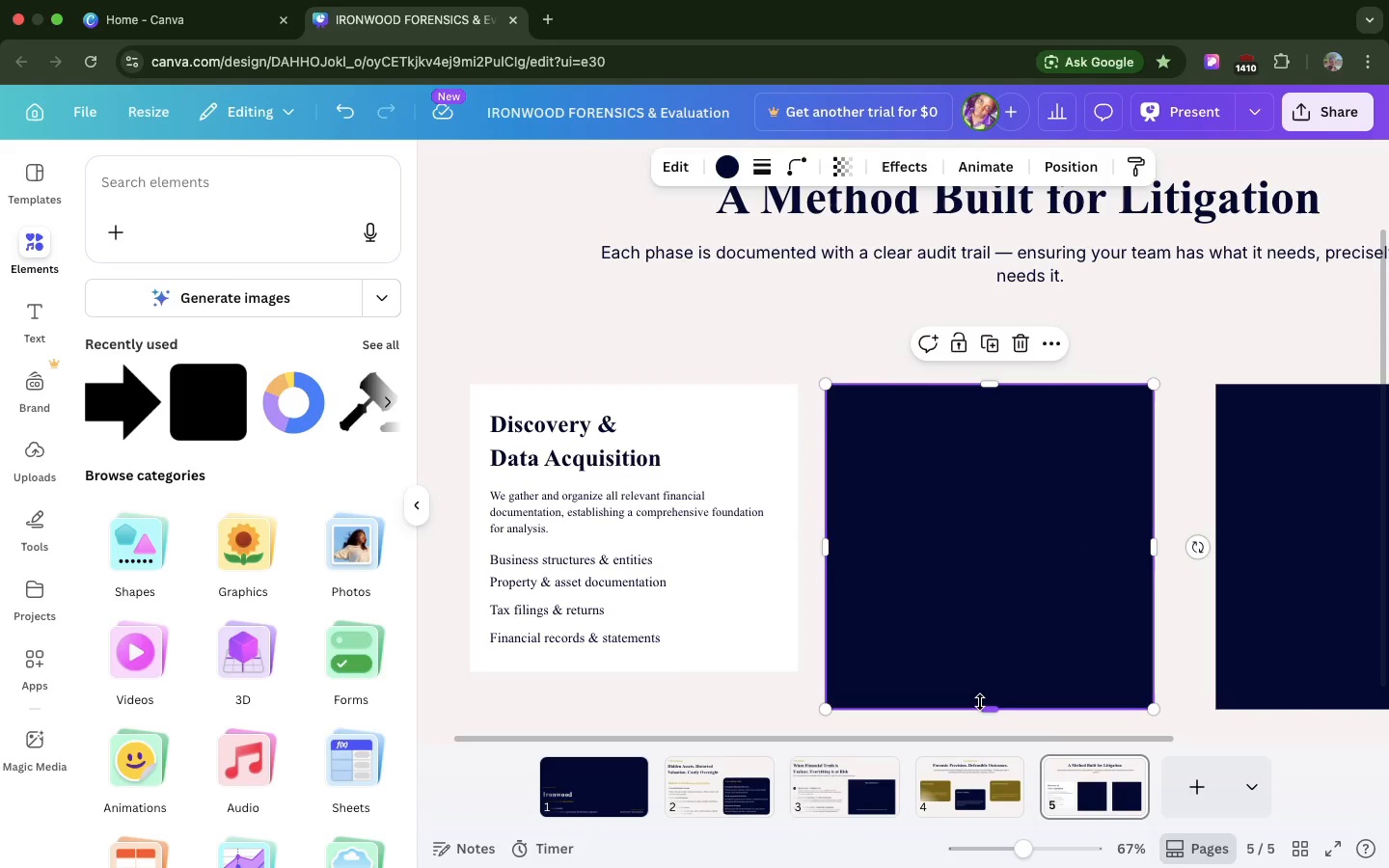 
key(Backspace)
 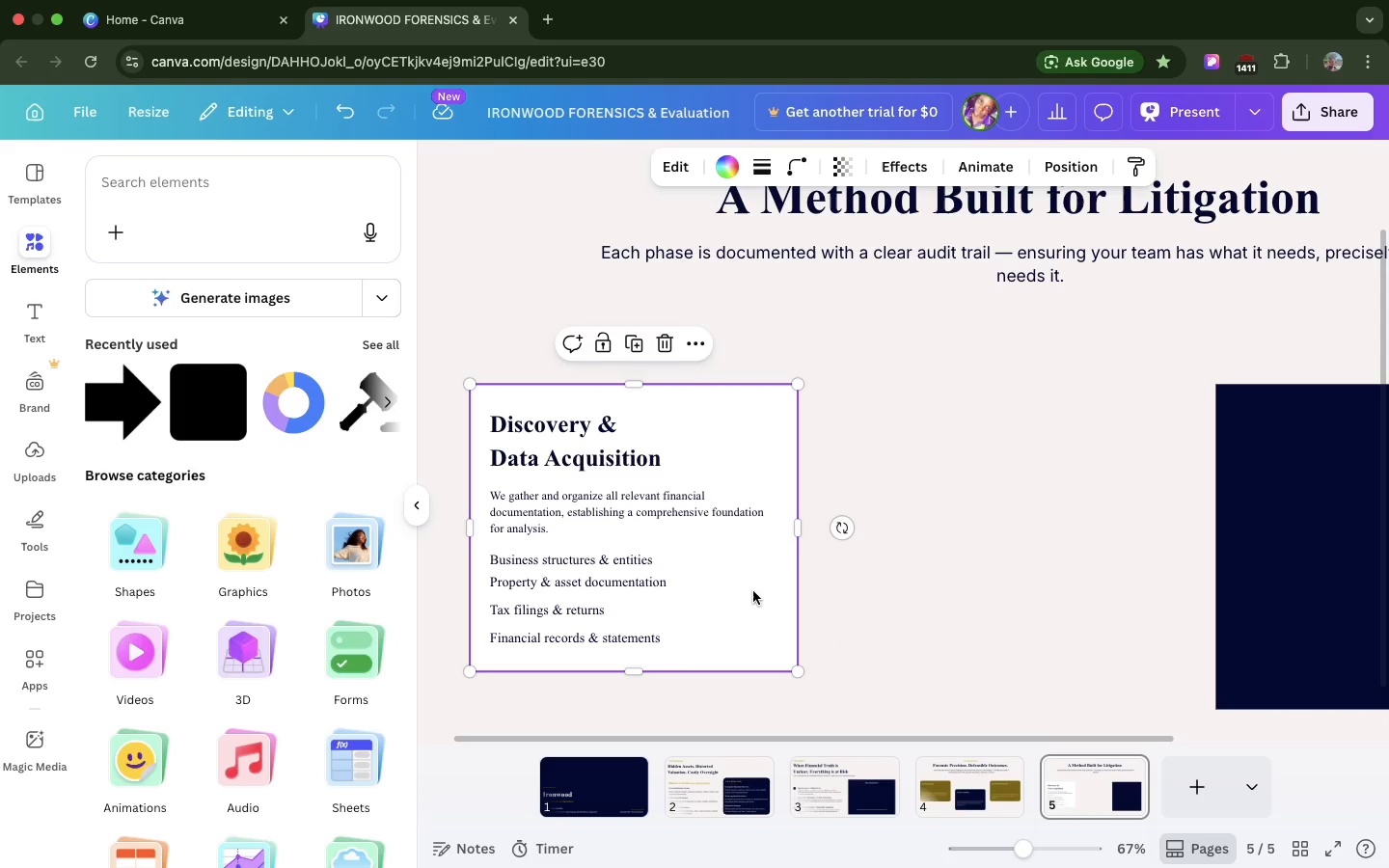 
left_click([753, 591])
 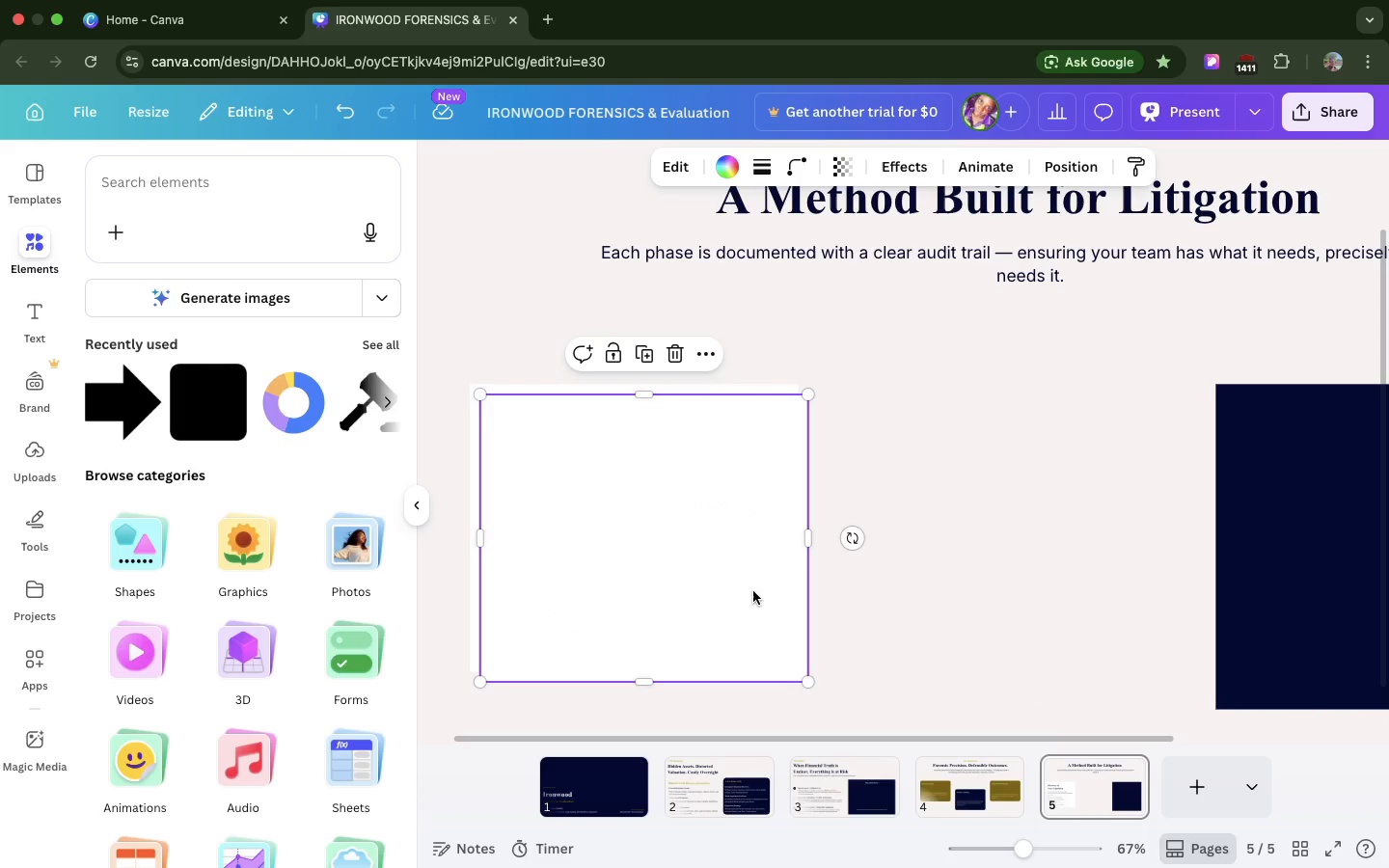 
key(Meta+D)
 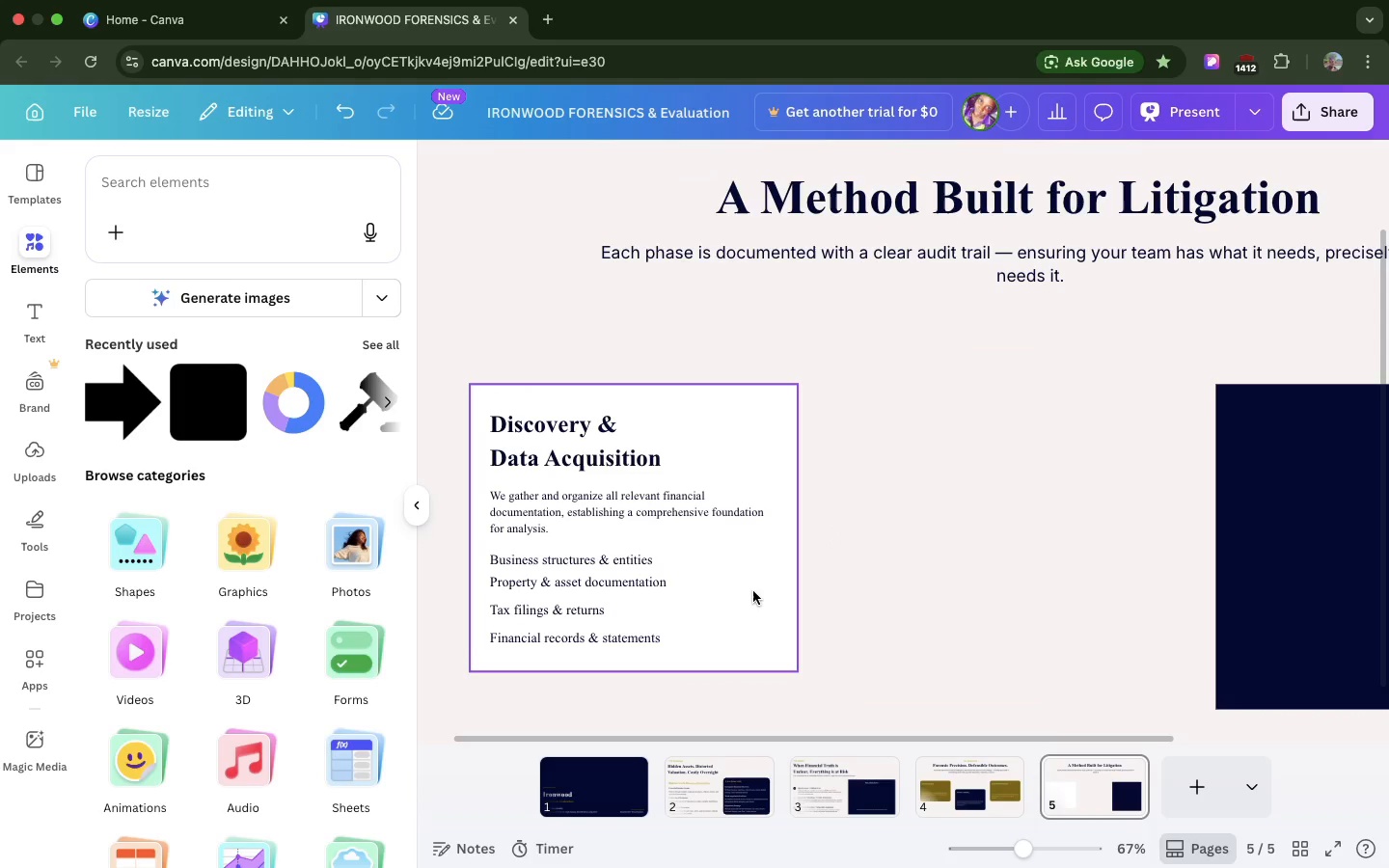 
key(Meta+Z)
 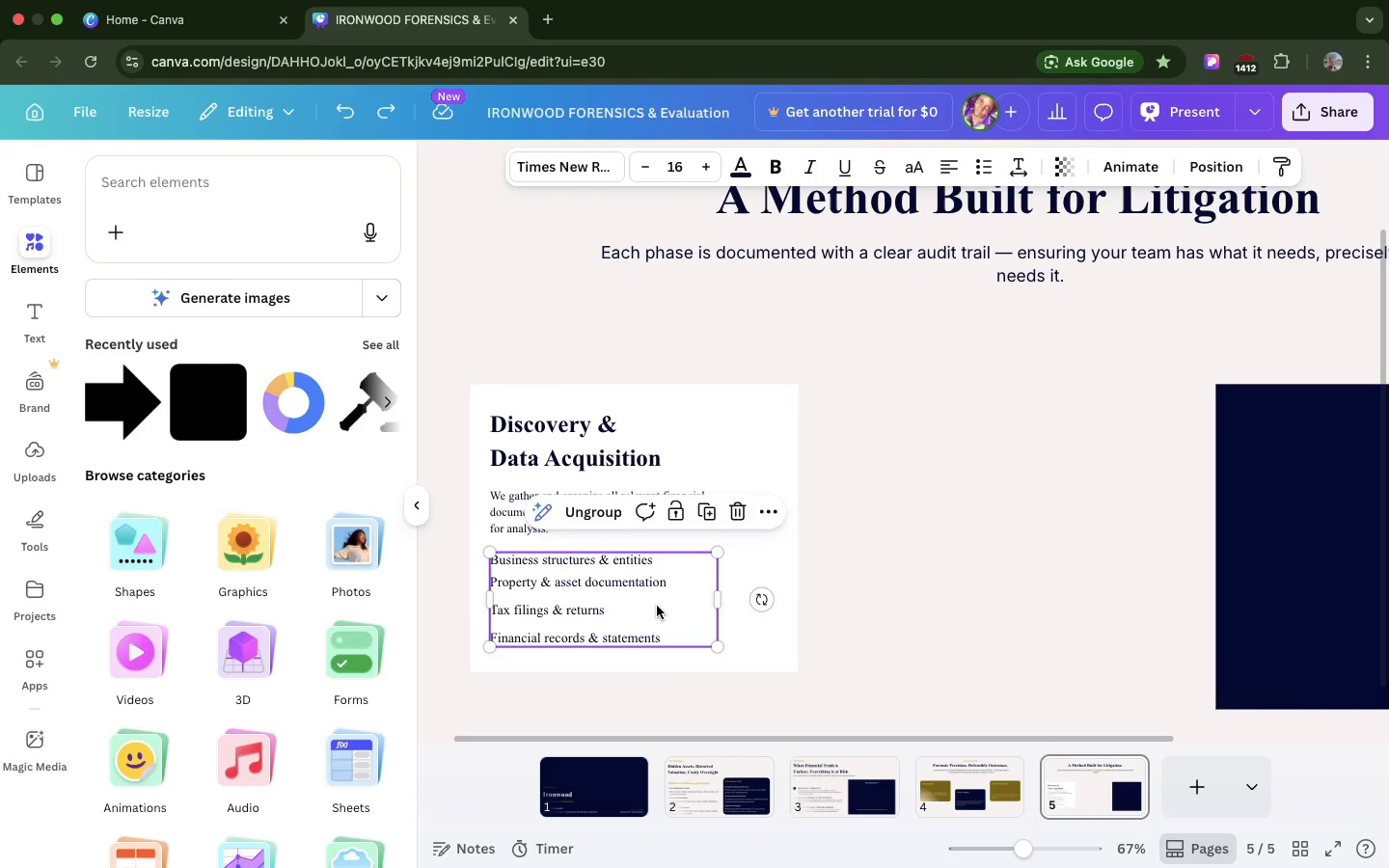 
left_click([657, 606])
 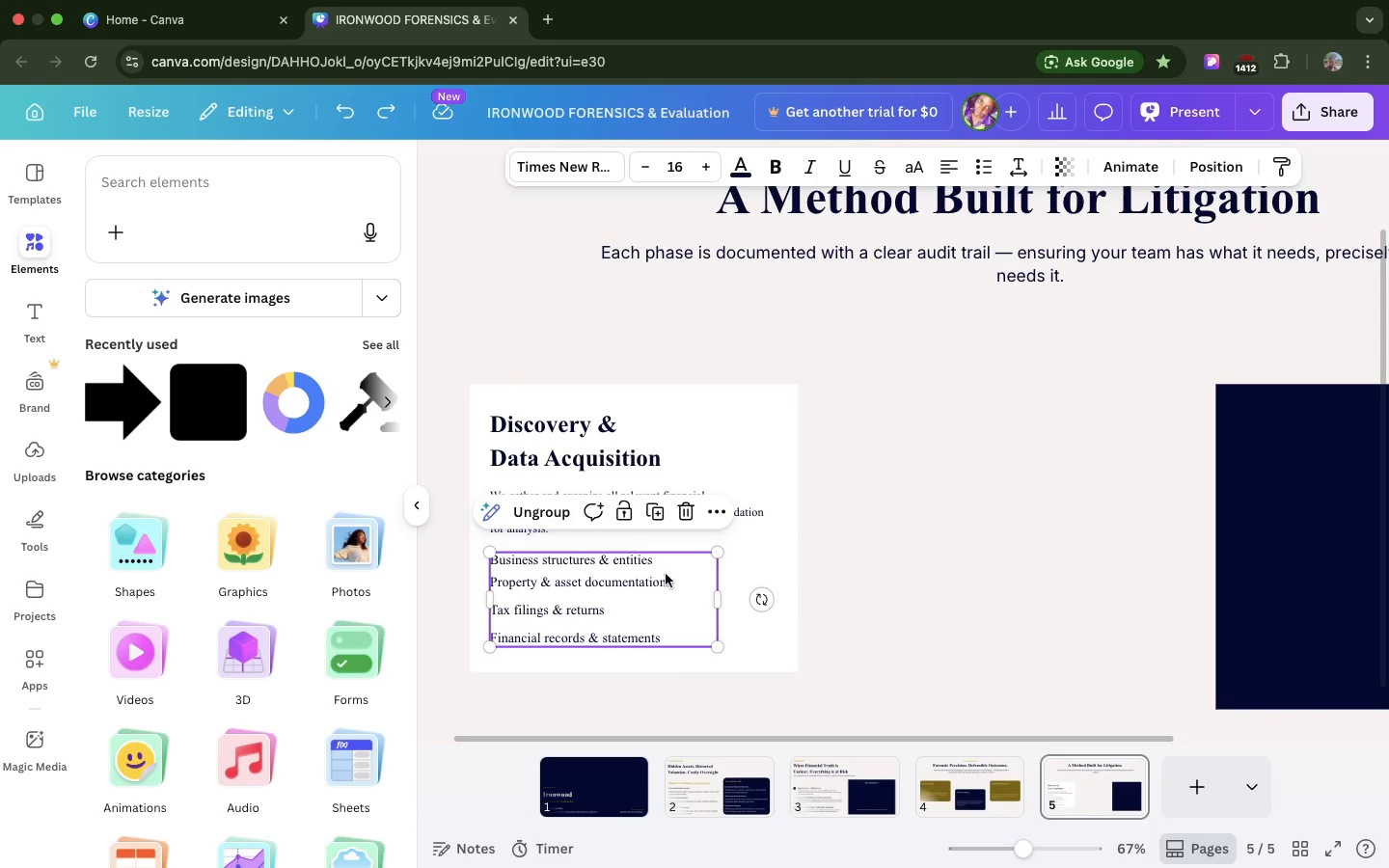 
hold_key(key=ShiftLeft, duration=5.36)
left_click([761, 514])
 